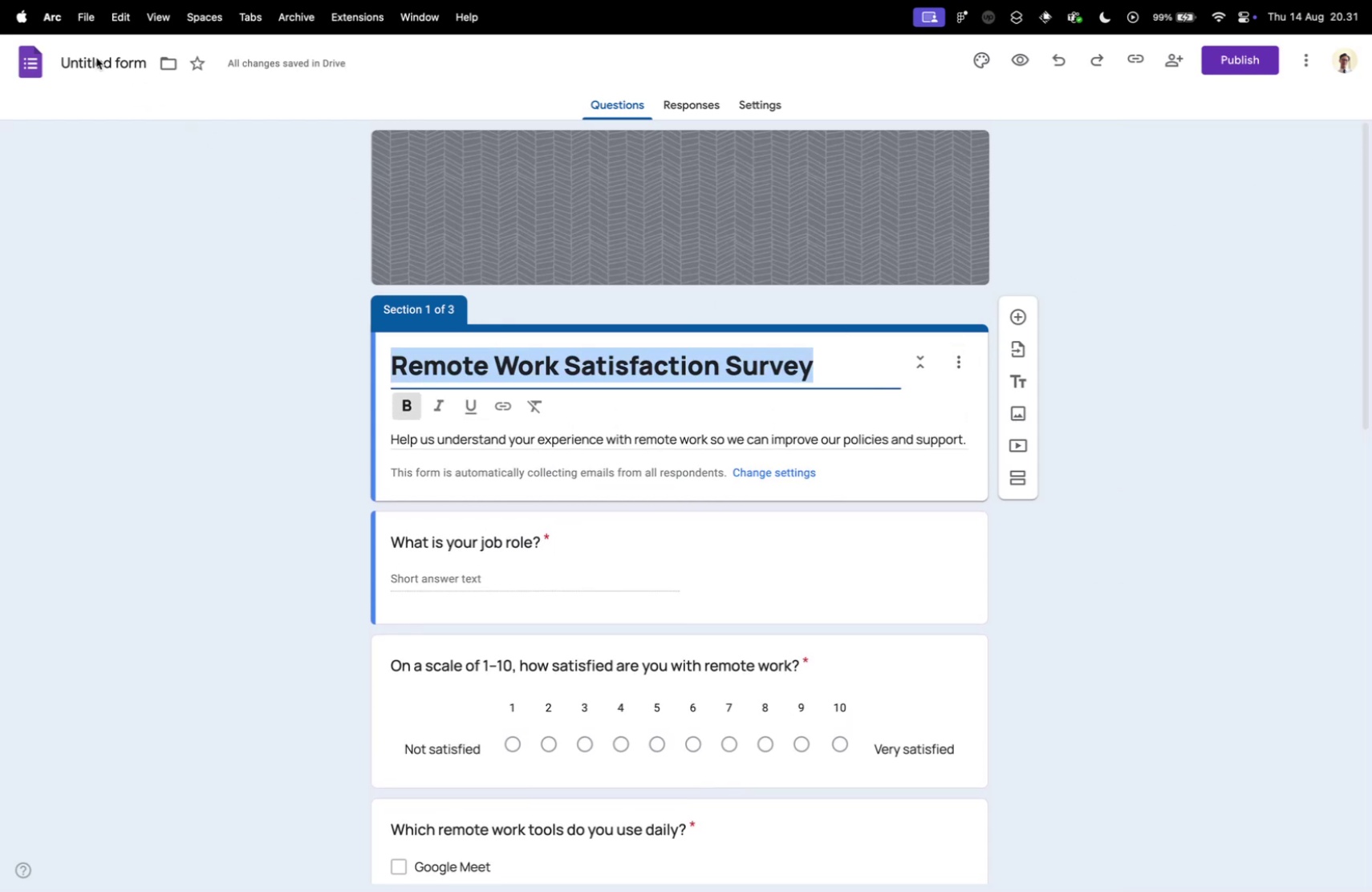 
left_click([96, 58])
 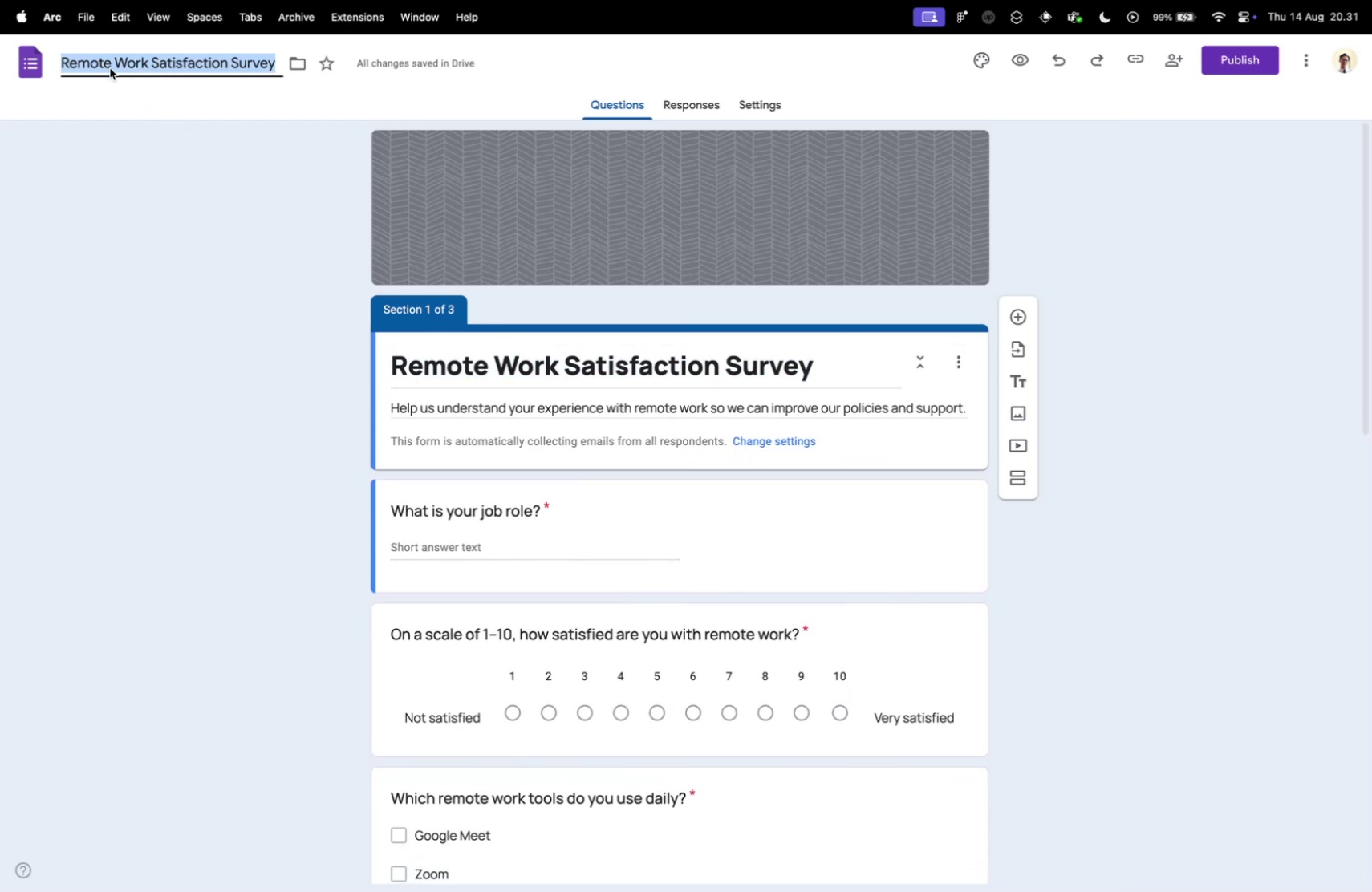 
hold_key(key=CommandLeft, duration=0.35)
 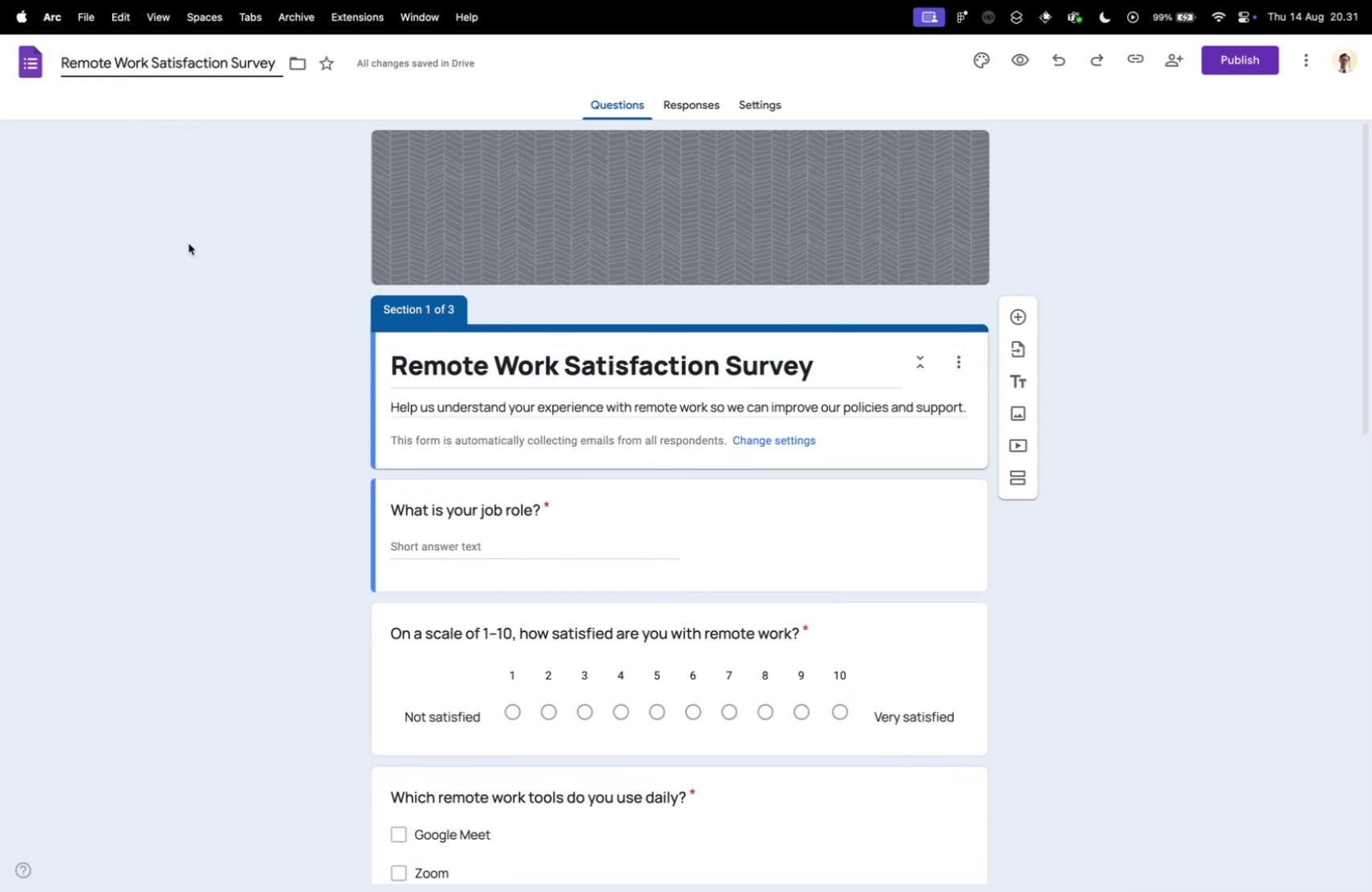 
left_click([189, 243])
 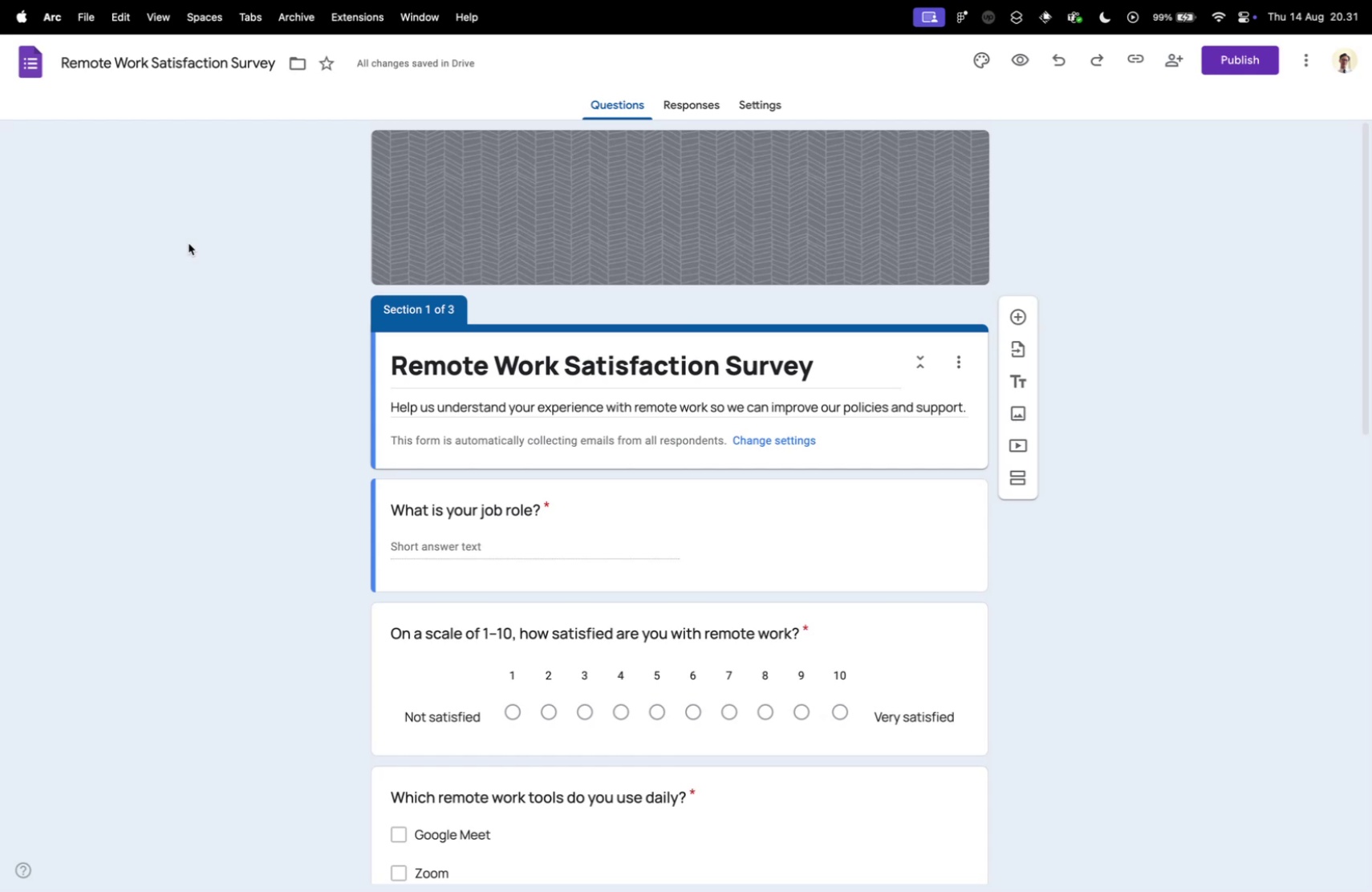 
scroll: coordinate [321, 334], scroll_direction: down, amount: 46.0
 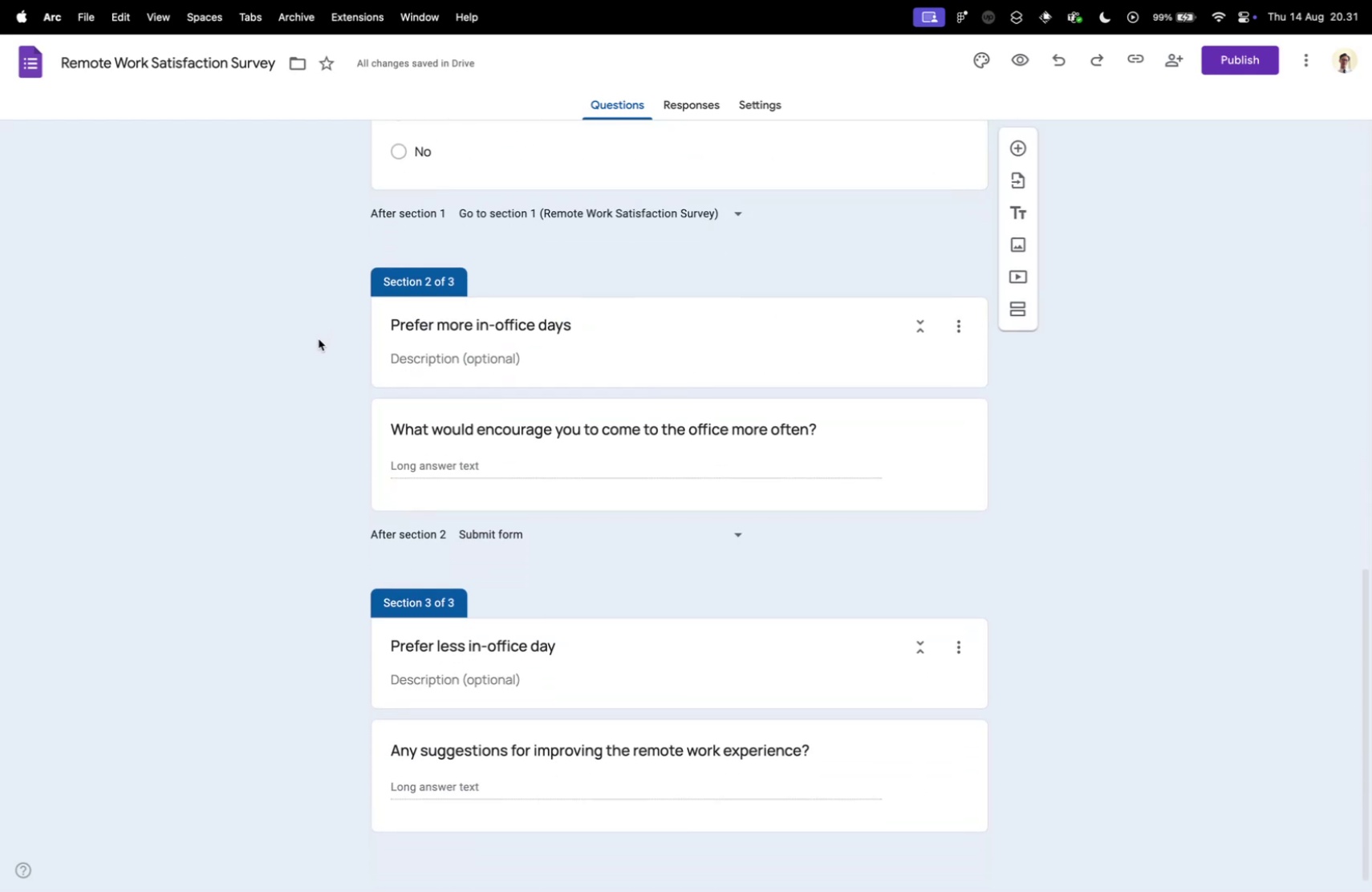 
key(Control+ControlLeft)
 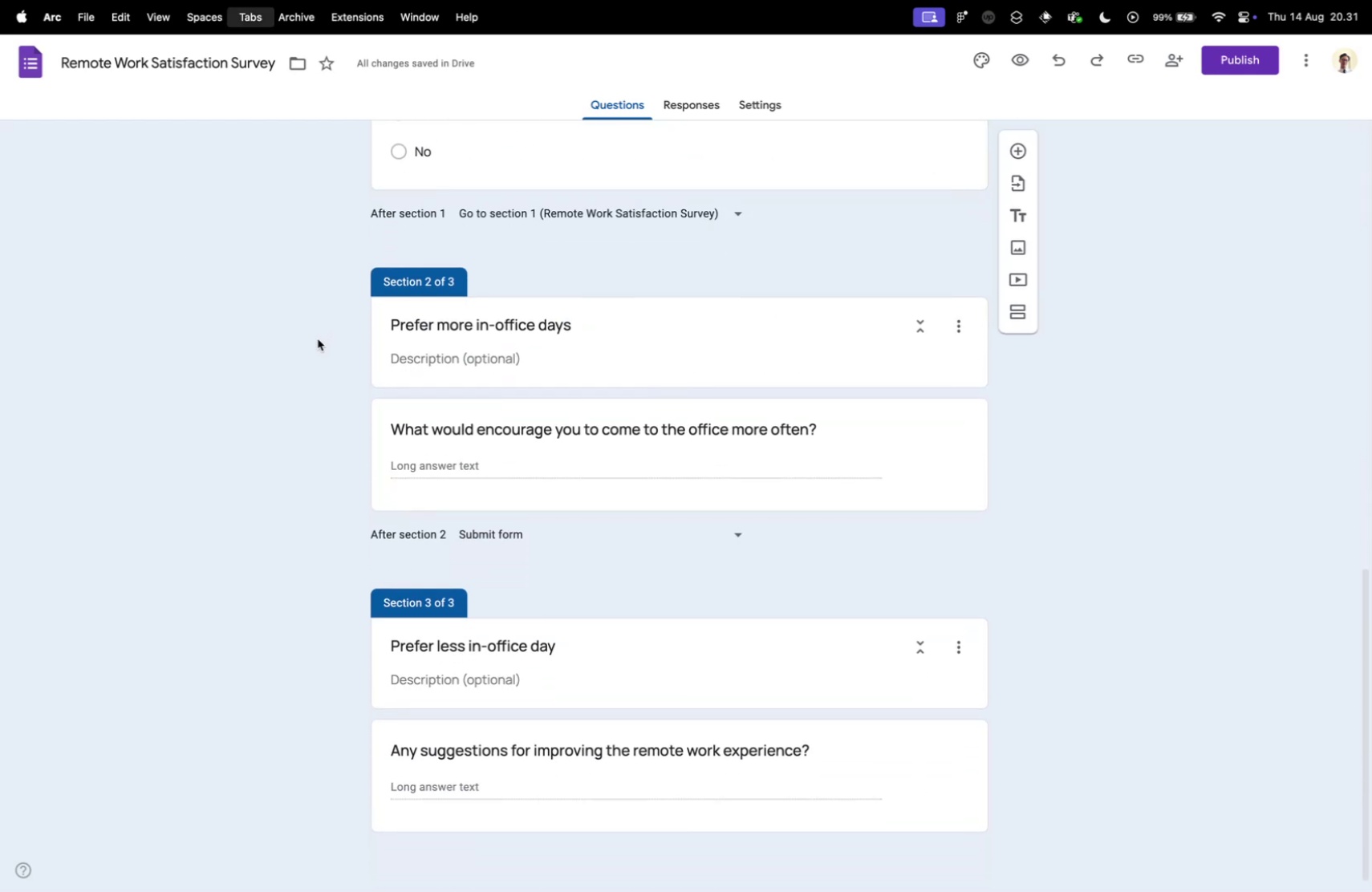 
key(Control+Tab)
 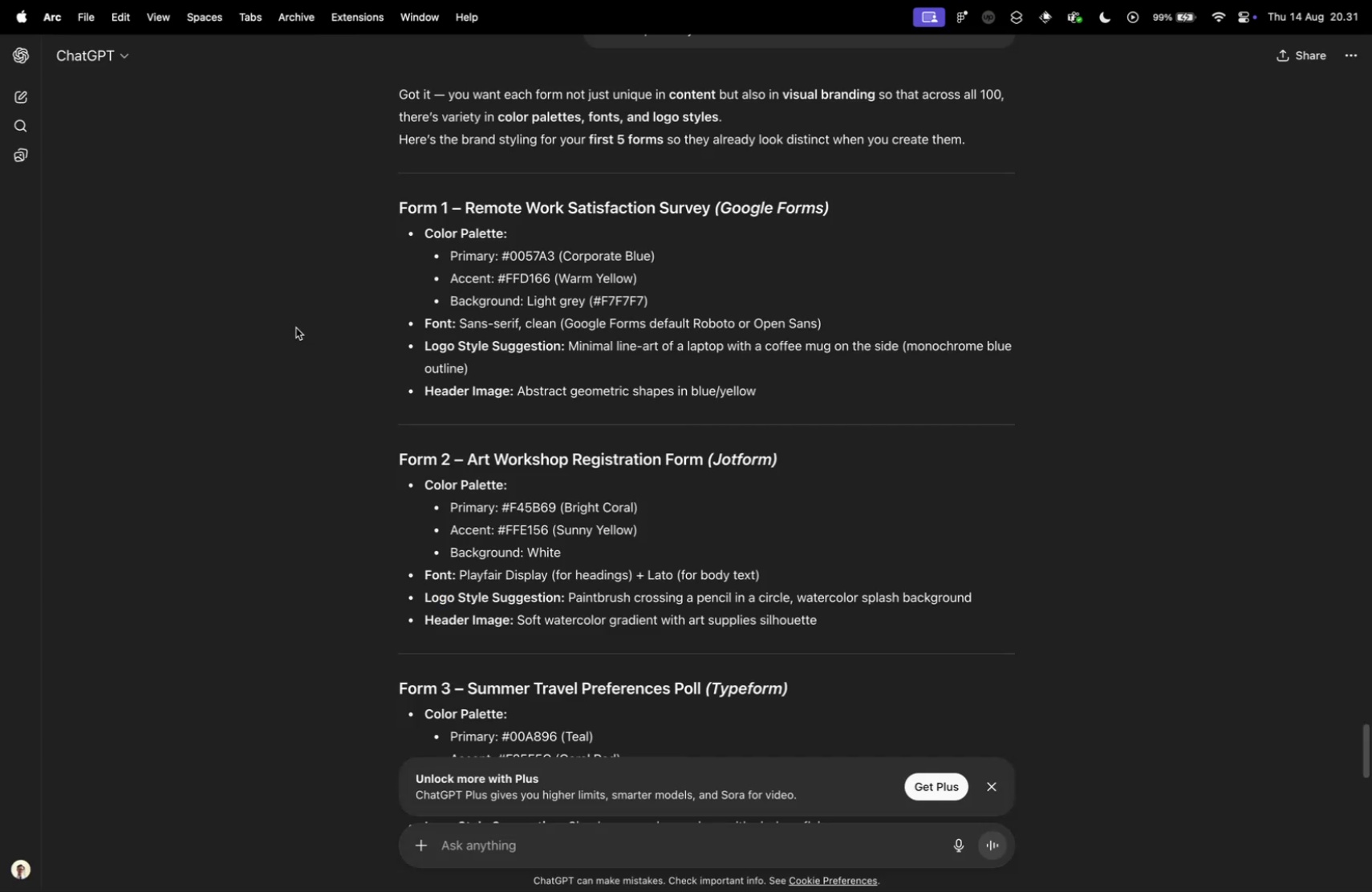 
scroll: coordinate [297, 329], scroll_direction: down, amount: 9.0
 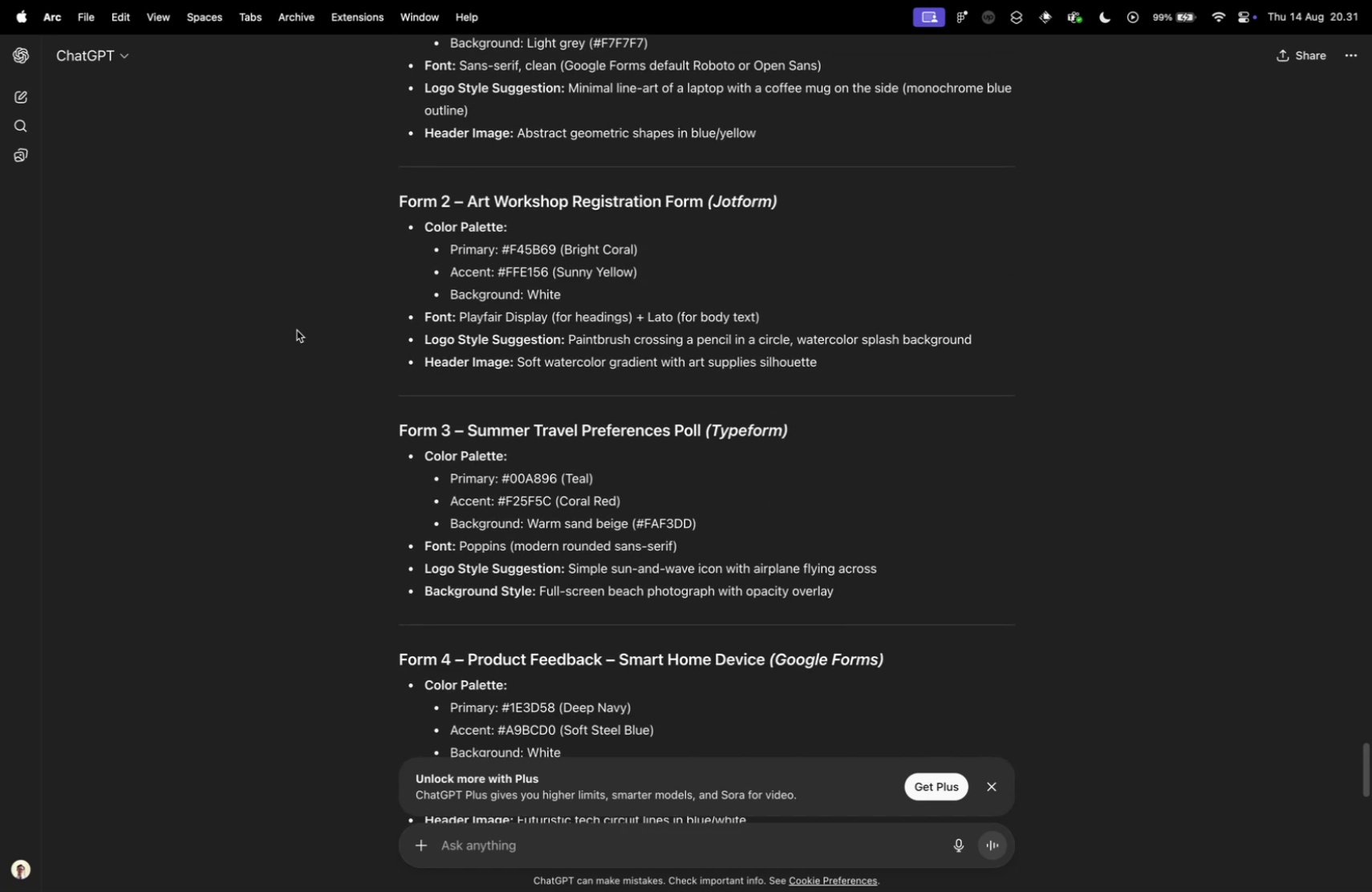 
scroll: coordinate [296, 337], scroll_direction: up, amount: 70.0
 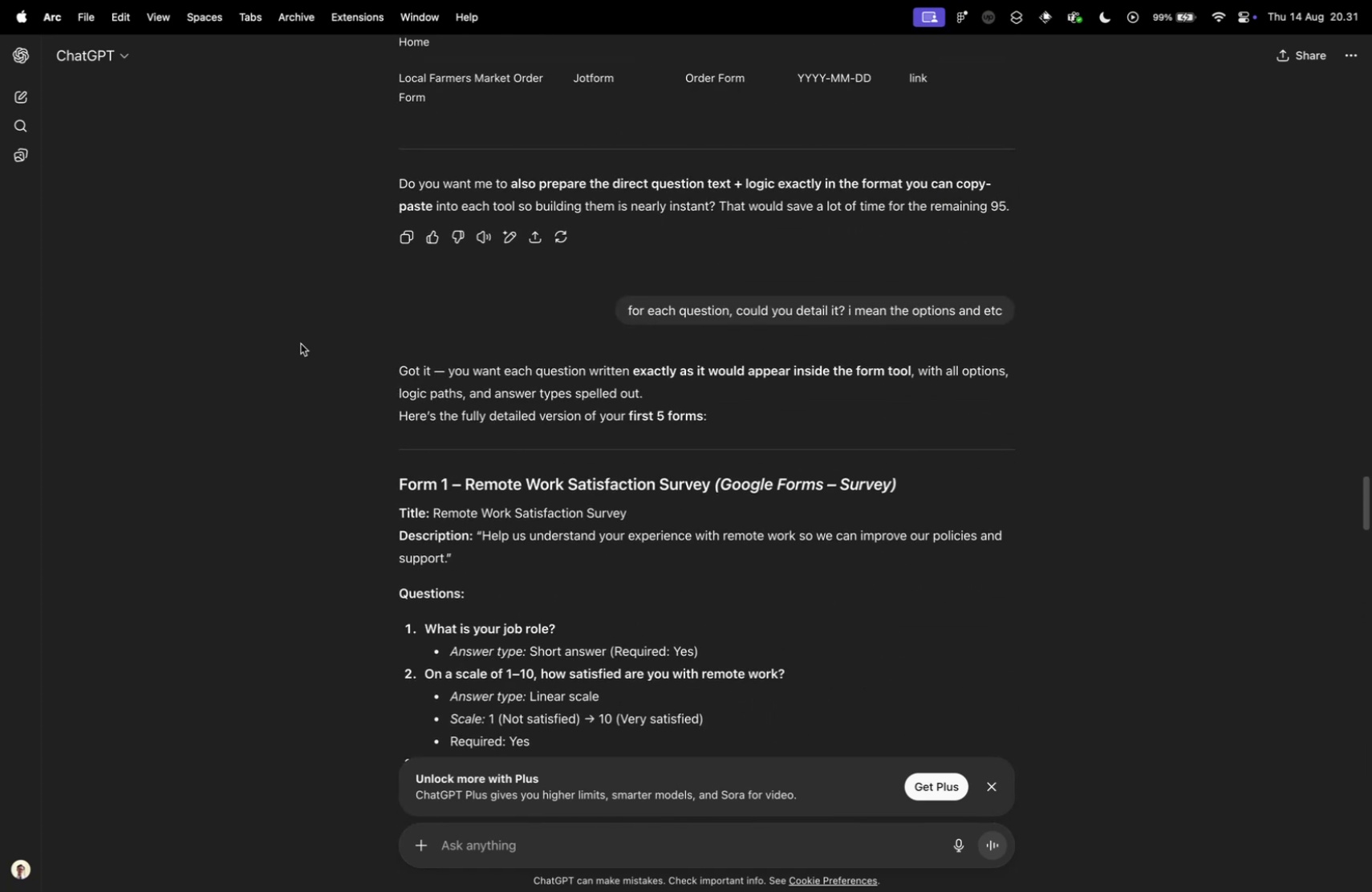 
scroll: coordinate [301, 343], scroll_direction: down, amount: 5.0
 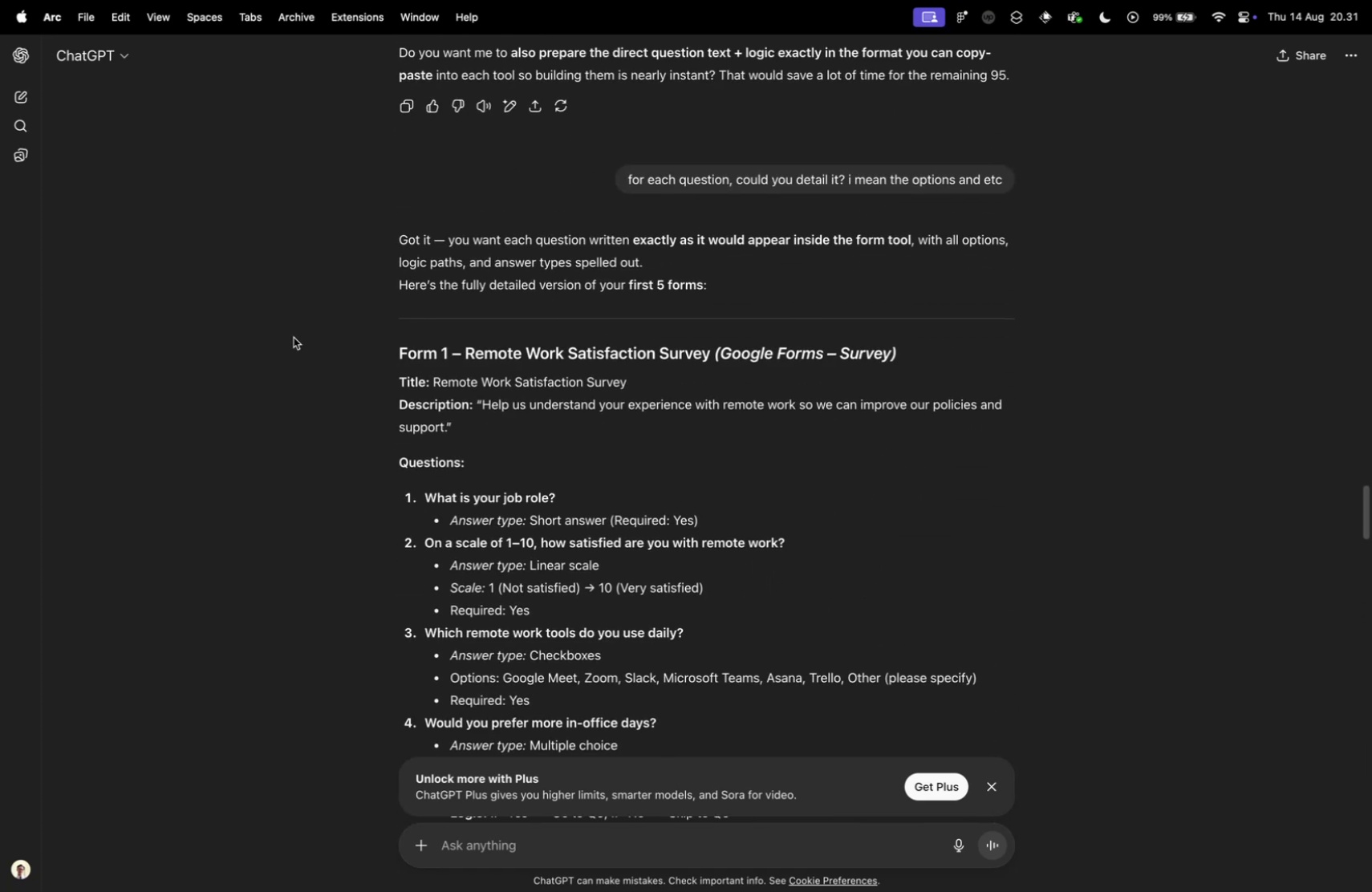 
mouse_move([18, 288])
 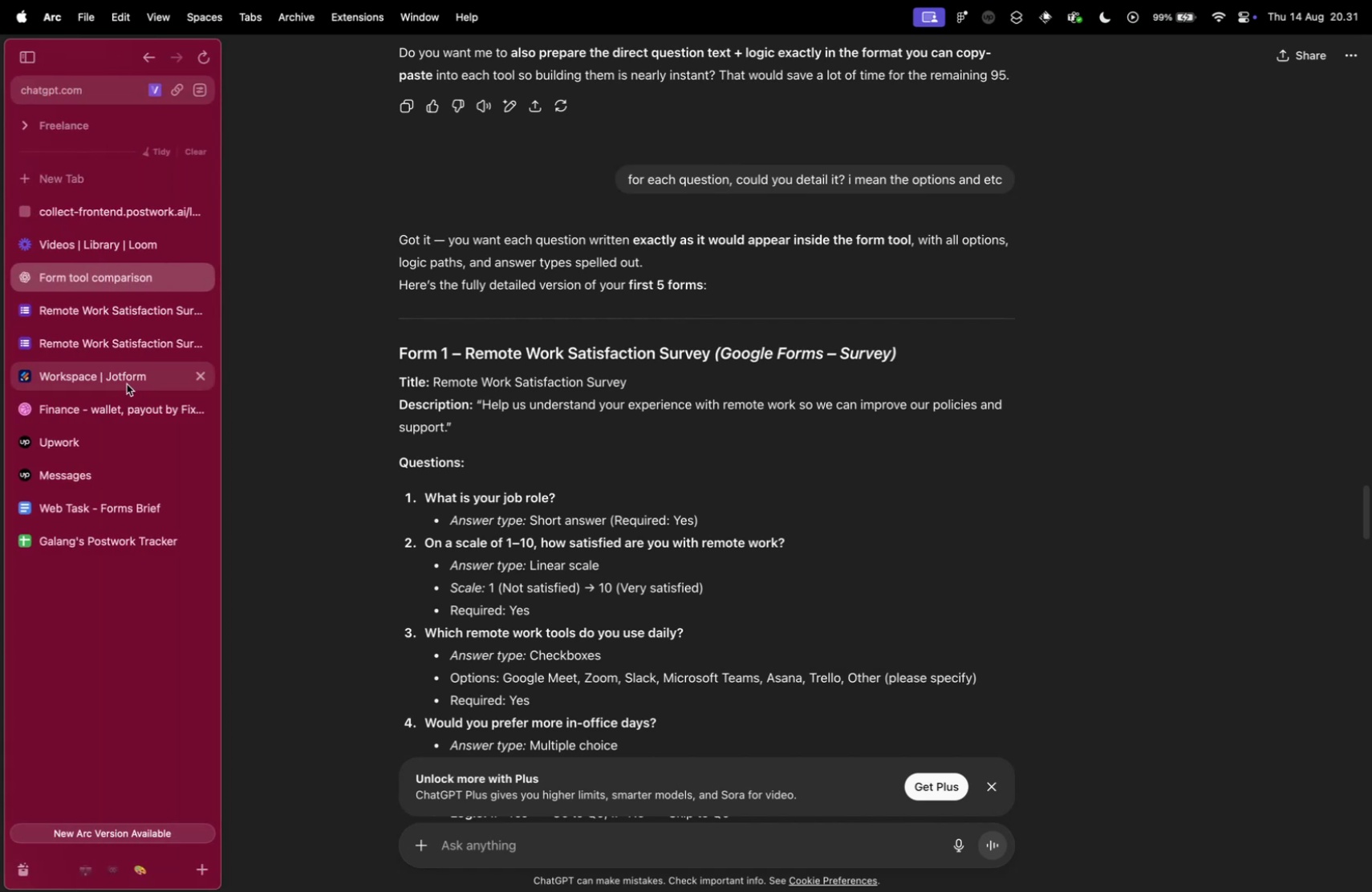 
left_click([127, 383])
 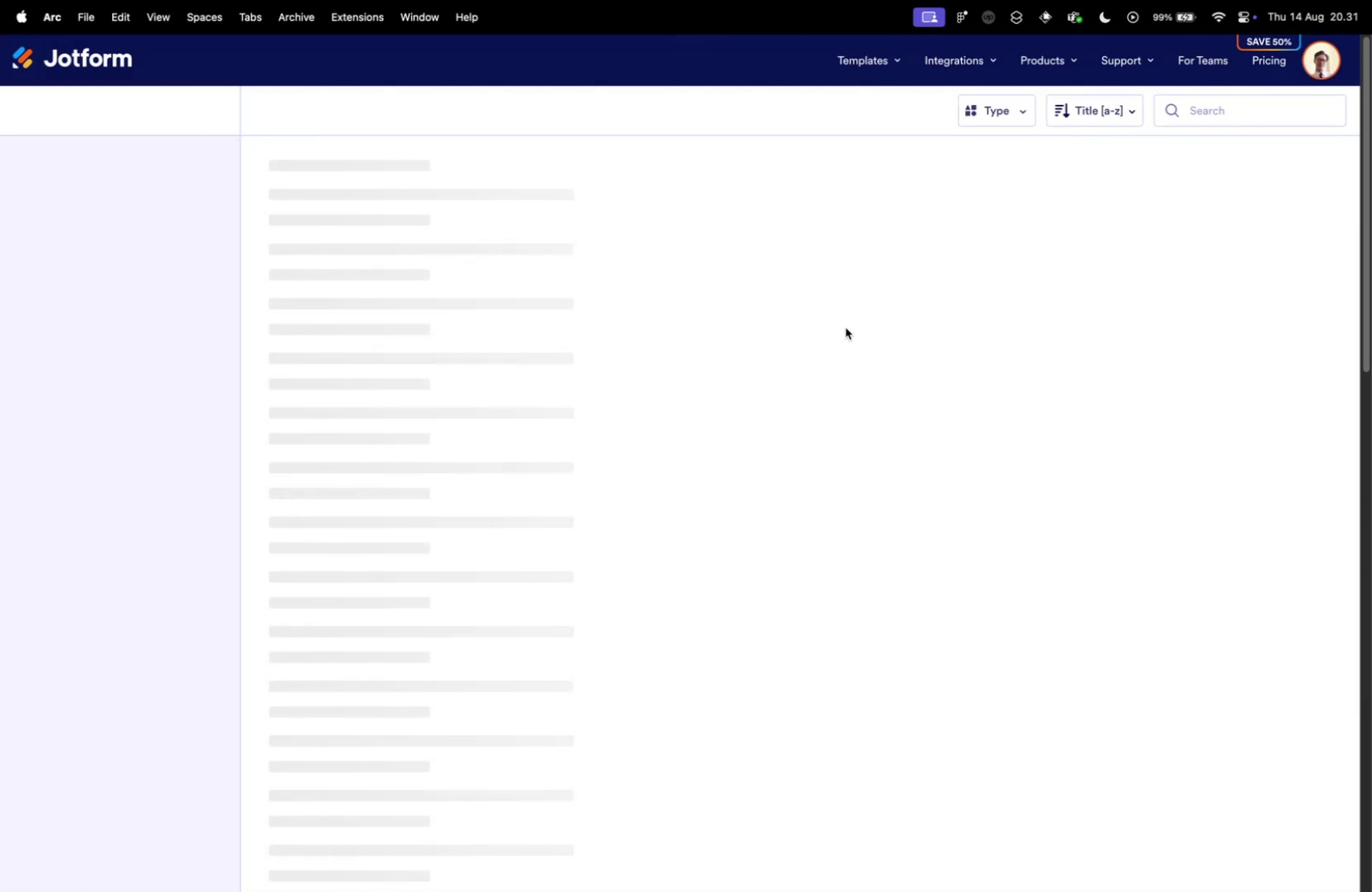 
scroll: coordinate [952, 356], scroll_direction: up, amount: 19.0
 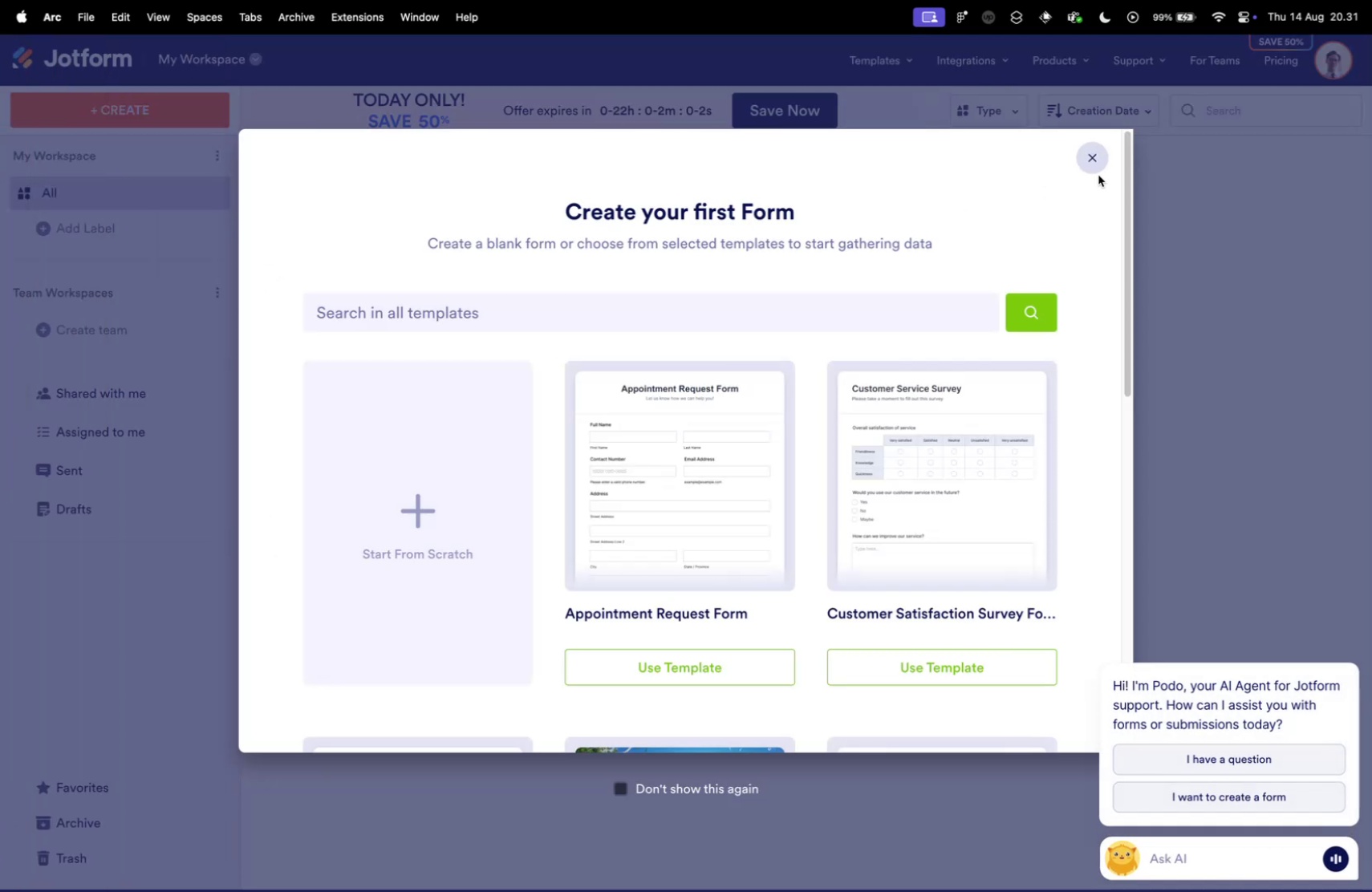 
wait(6.36)
 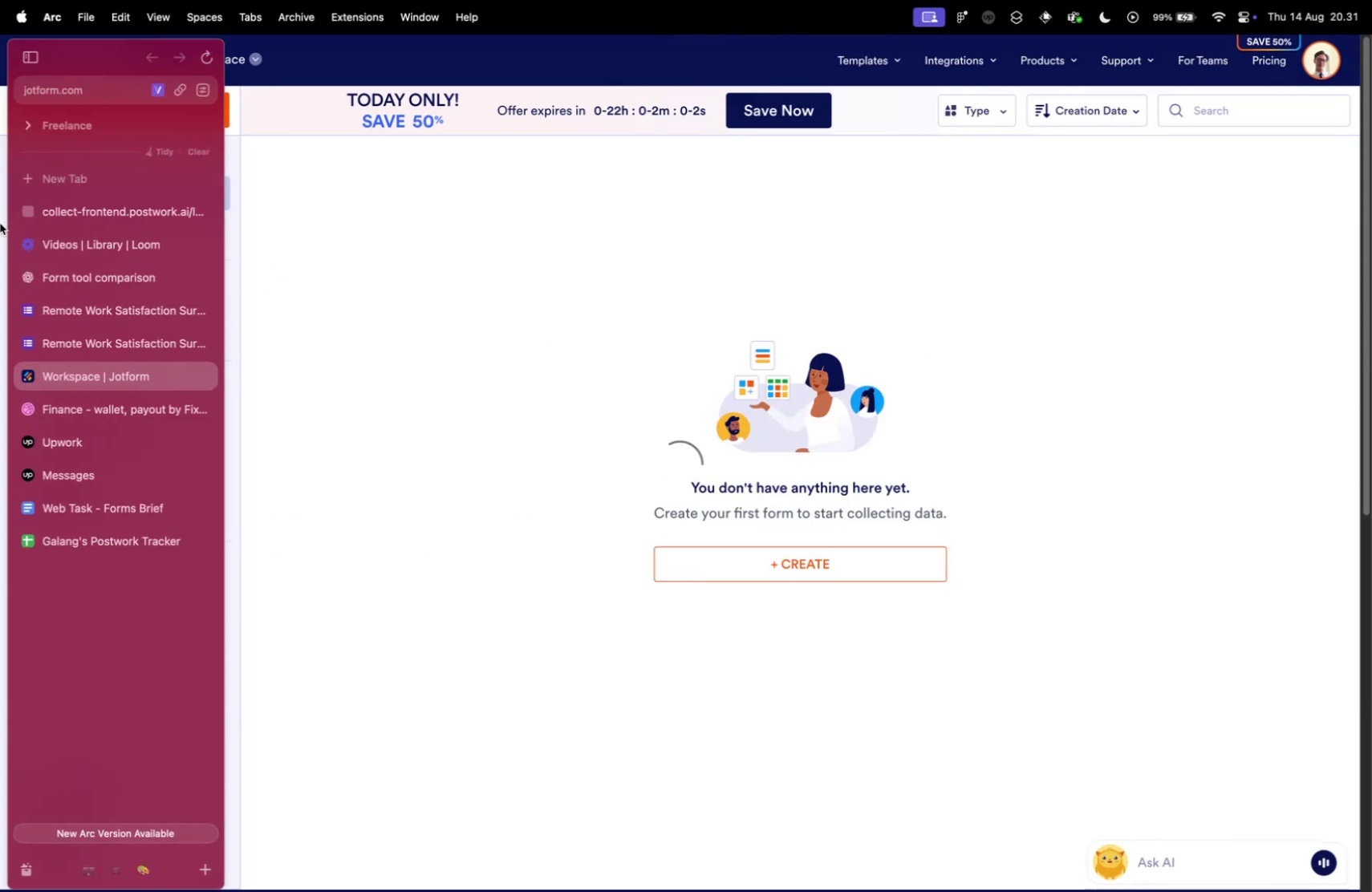 
left_click([125, 212])
 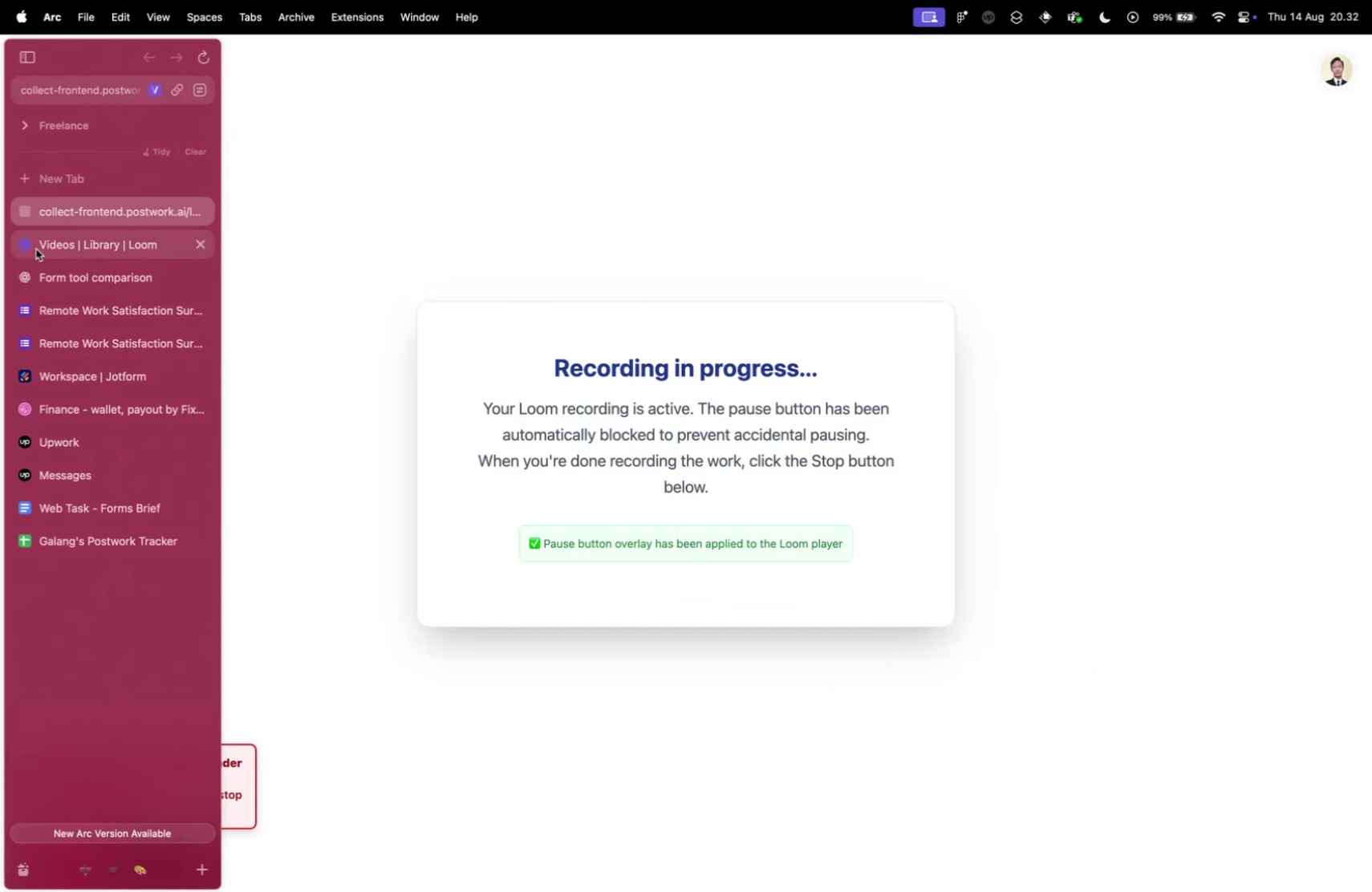 
left_click([91, 277])
 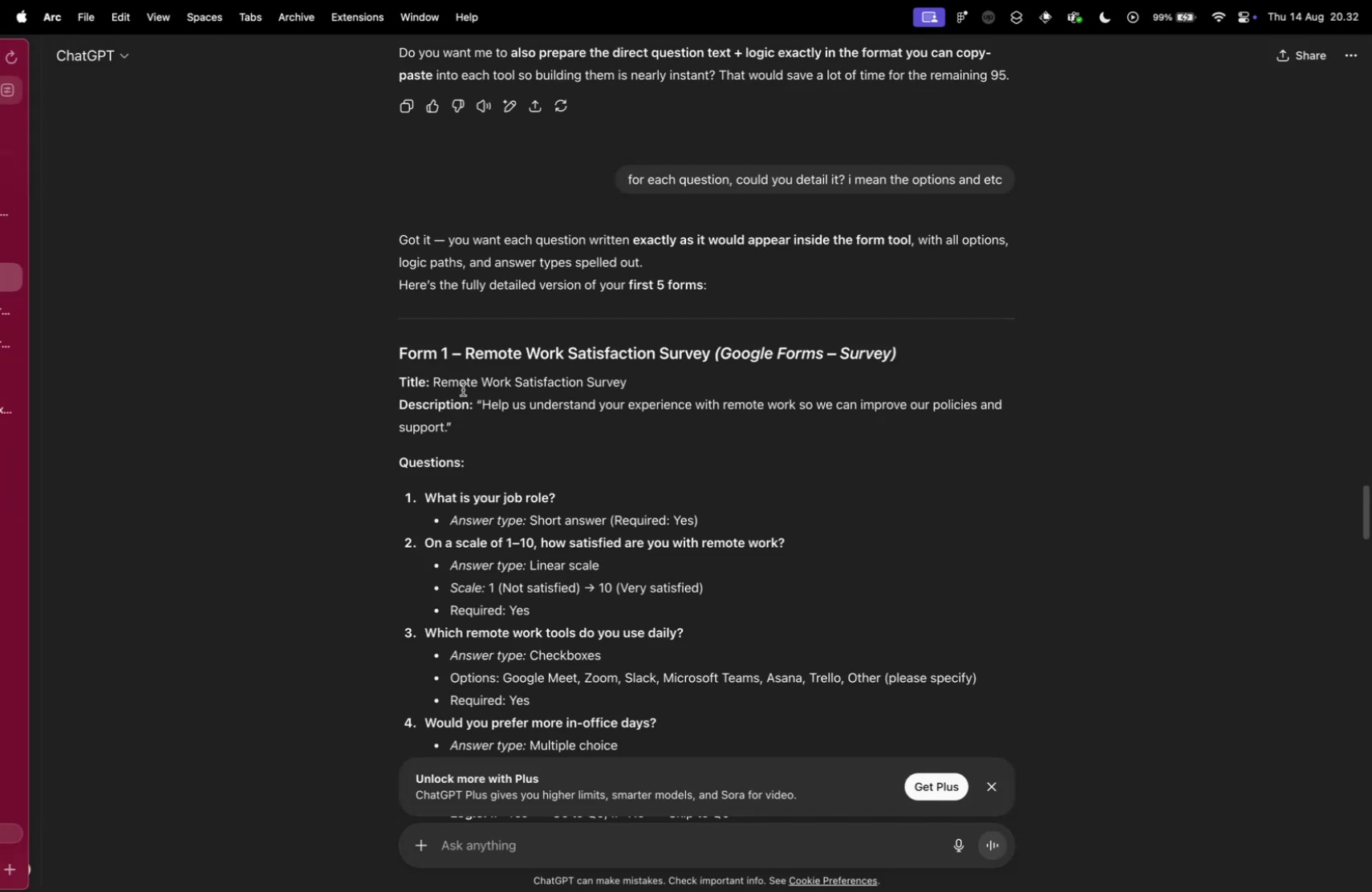 
scroll: coordinate [762, 339], scroll_direction: down, amount: 23.0
 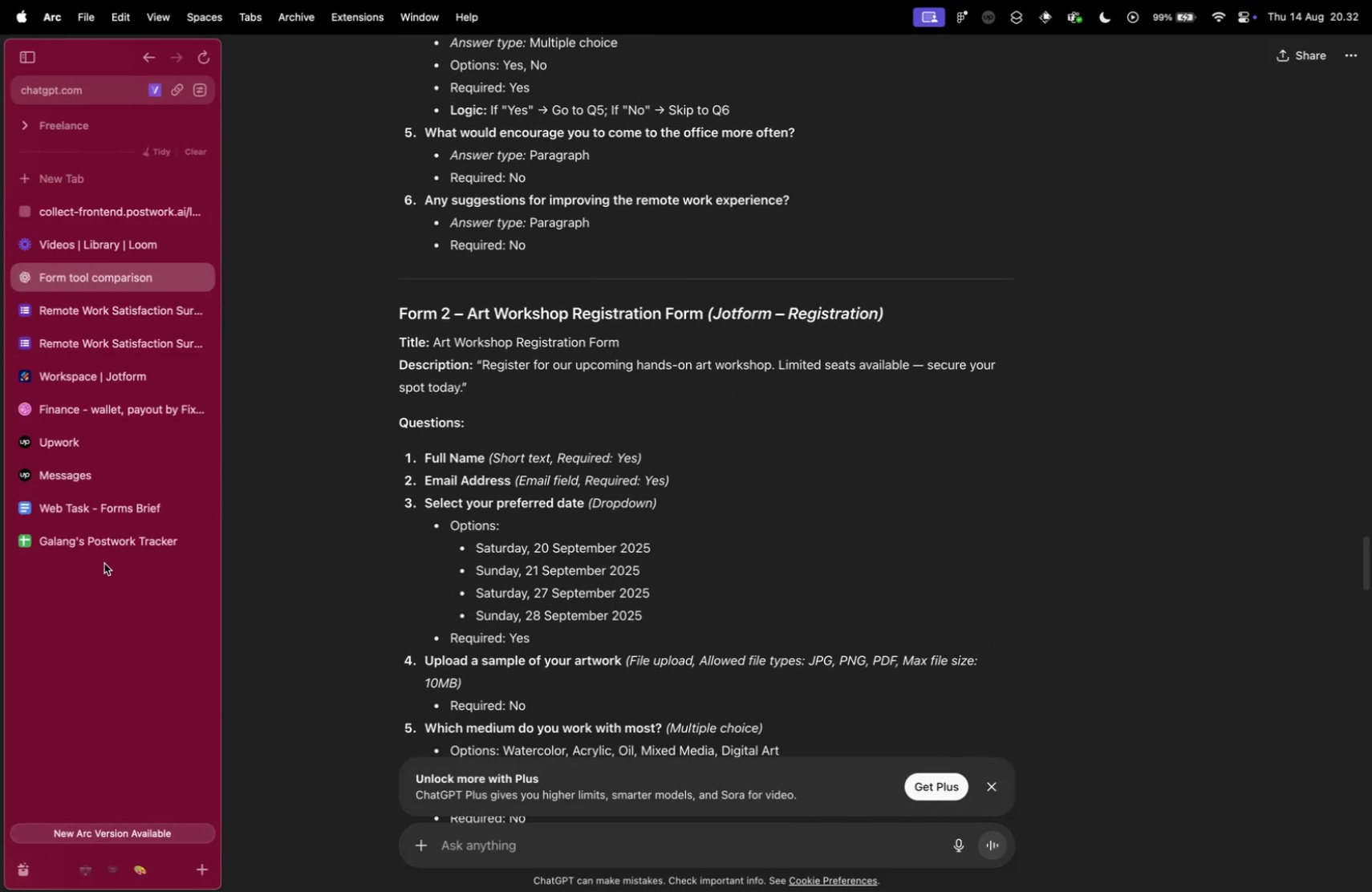 
left_click([96, 549])
 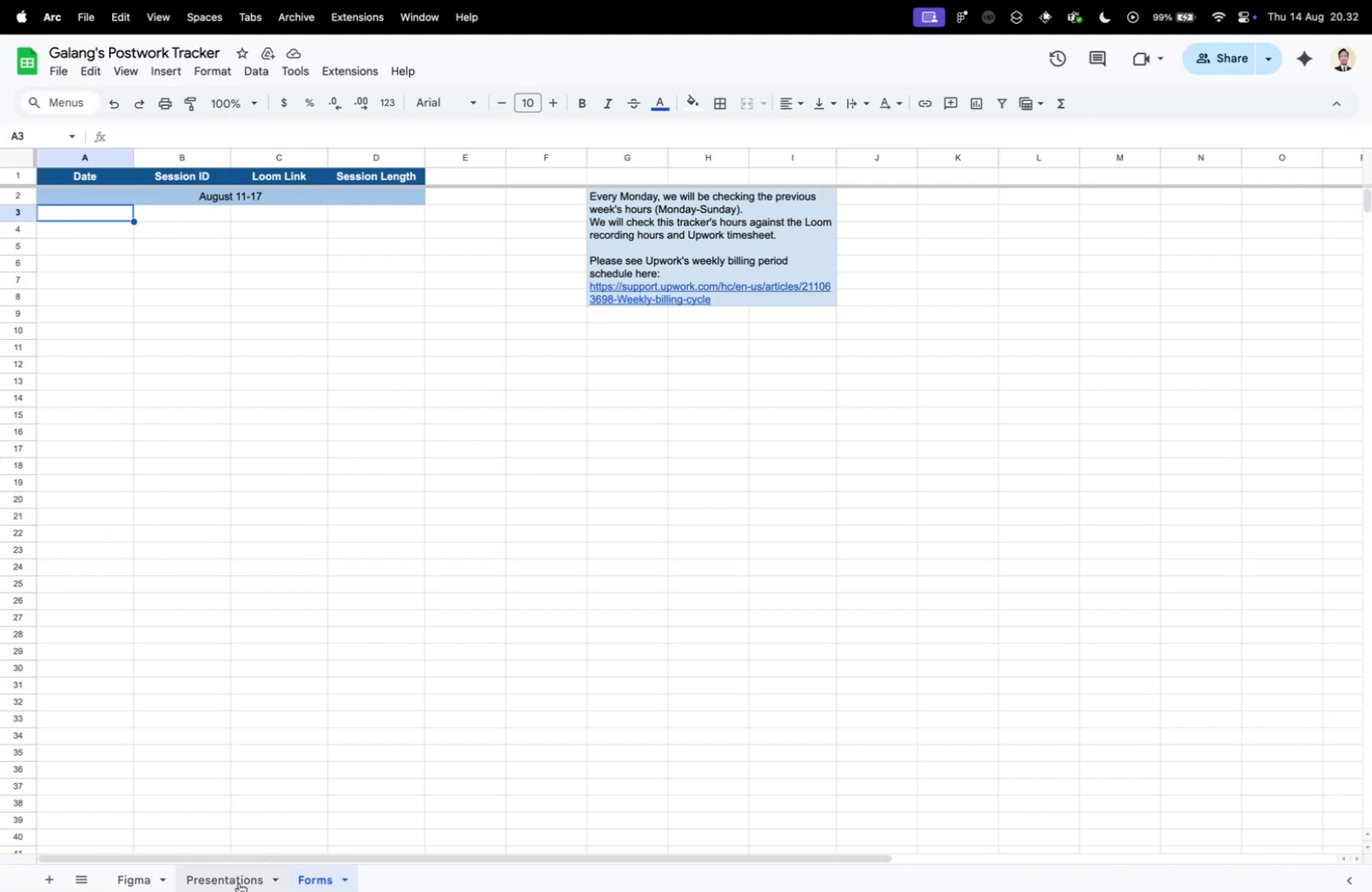 
scroll: coordinate [339, 768], scroll_direction: up, amount: 11.0
 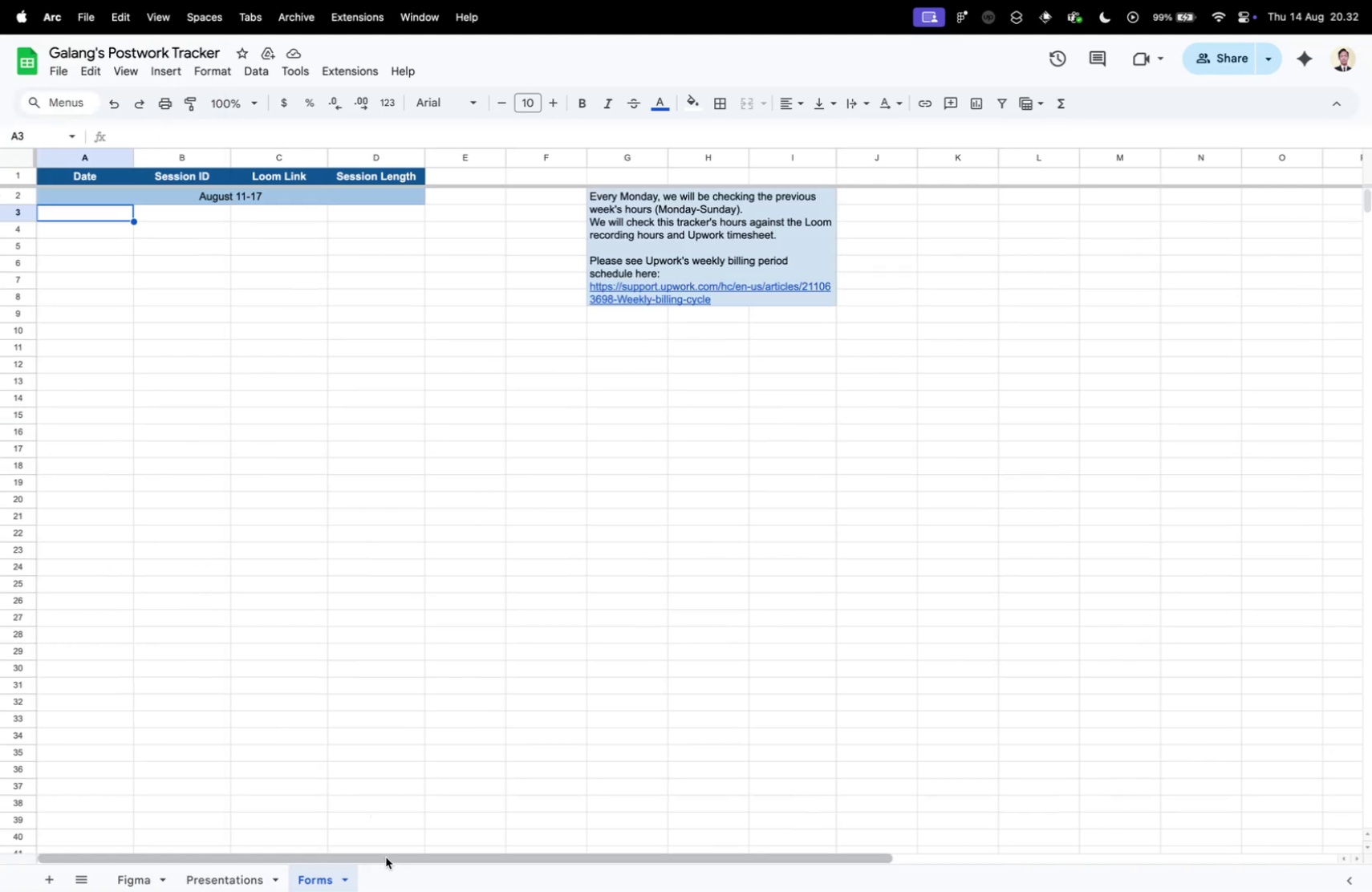 
left_click_drag(start_coordinate=[385, 856], to_coordinate=[368, 855])
 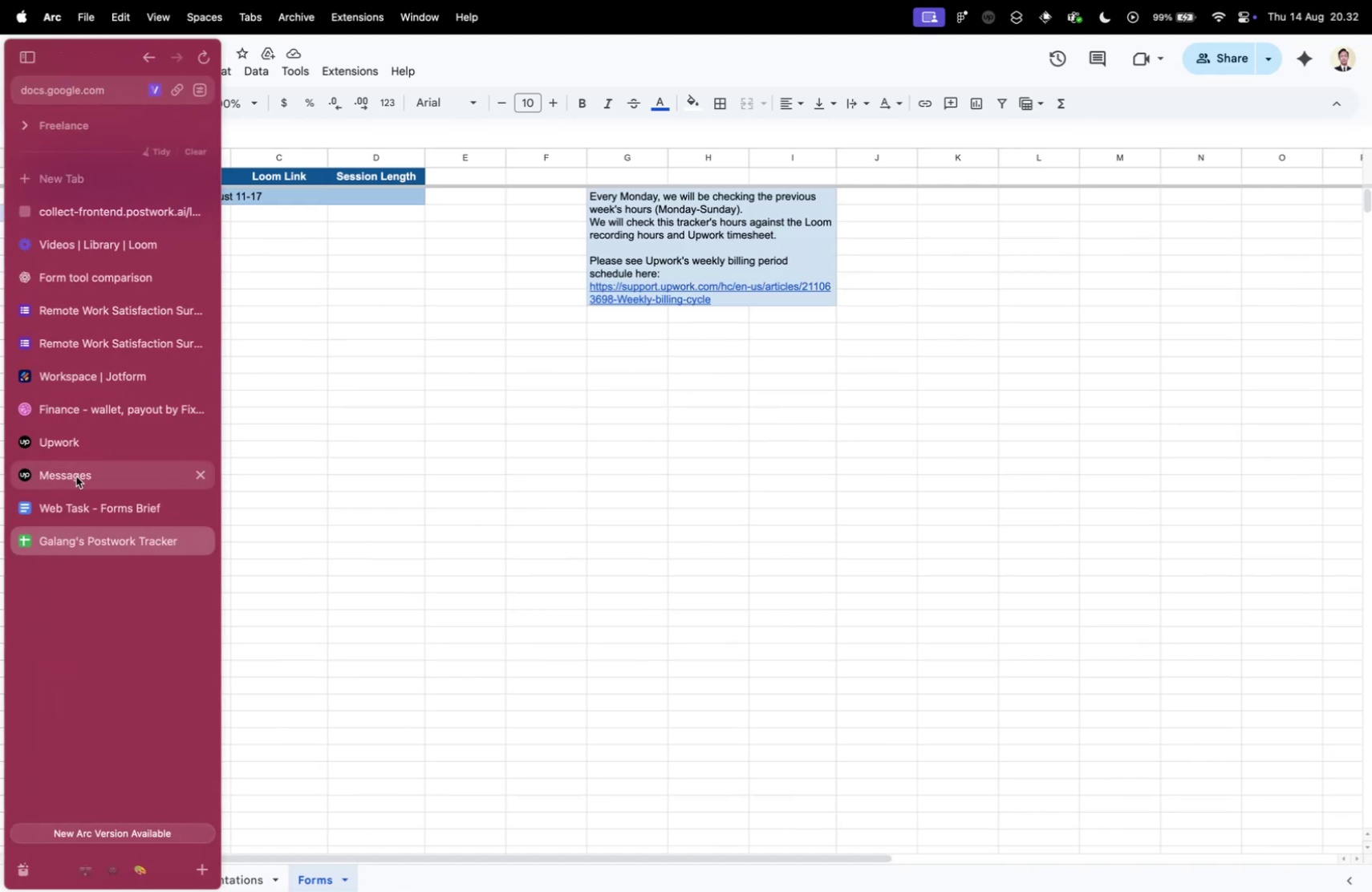 
left_click([91, 519])
 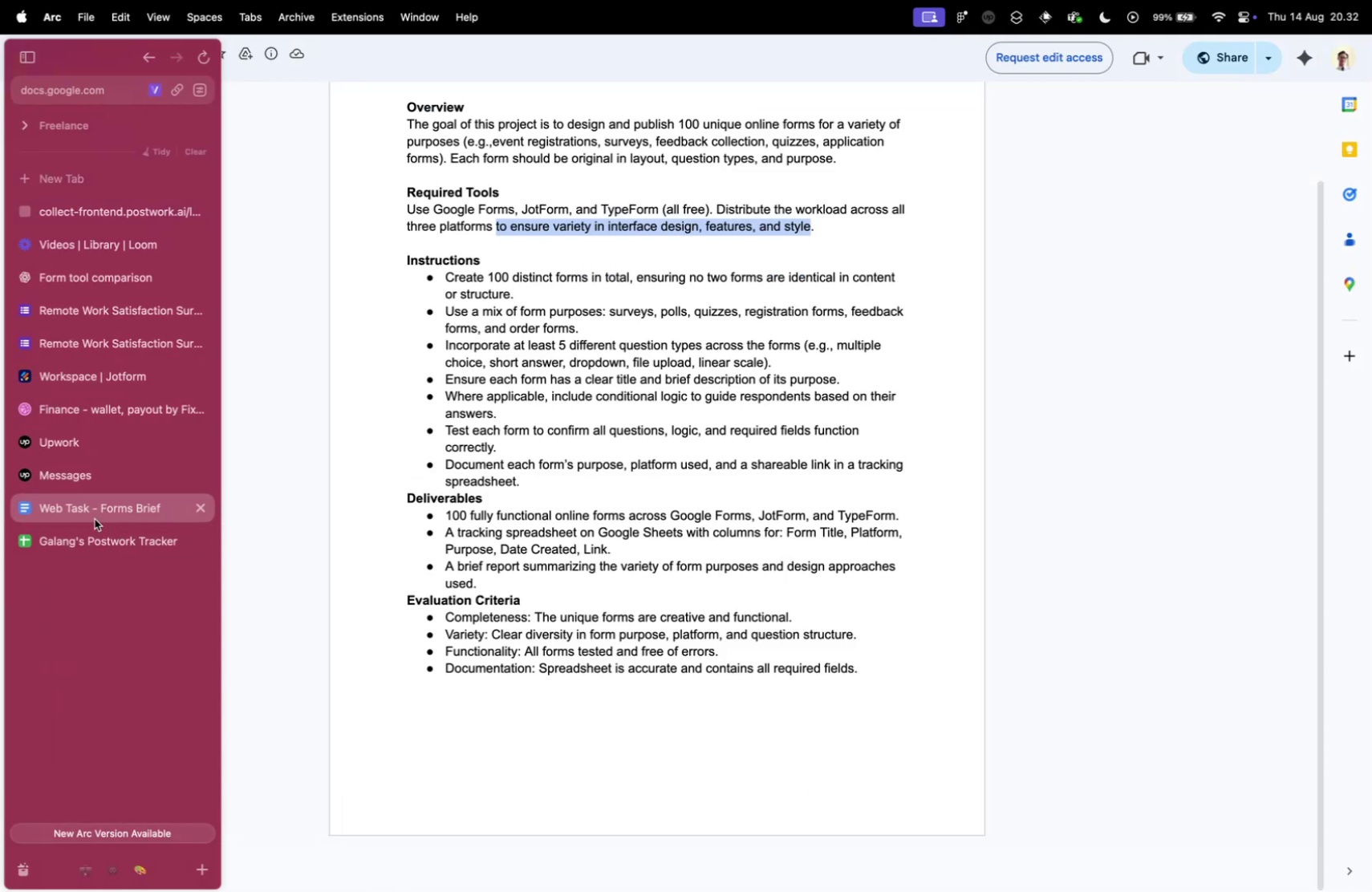 
scroll: coordinate [447, 497], scroll_direction: none, amount: 0.0
 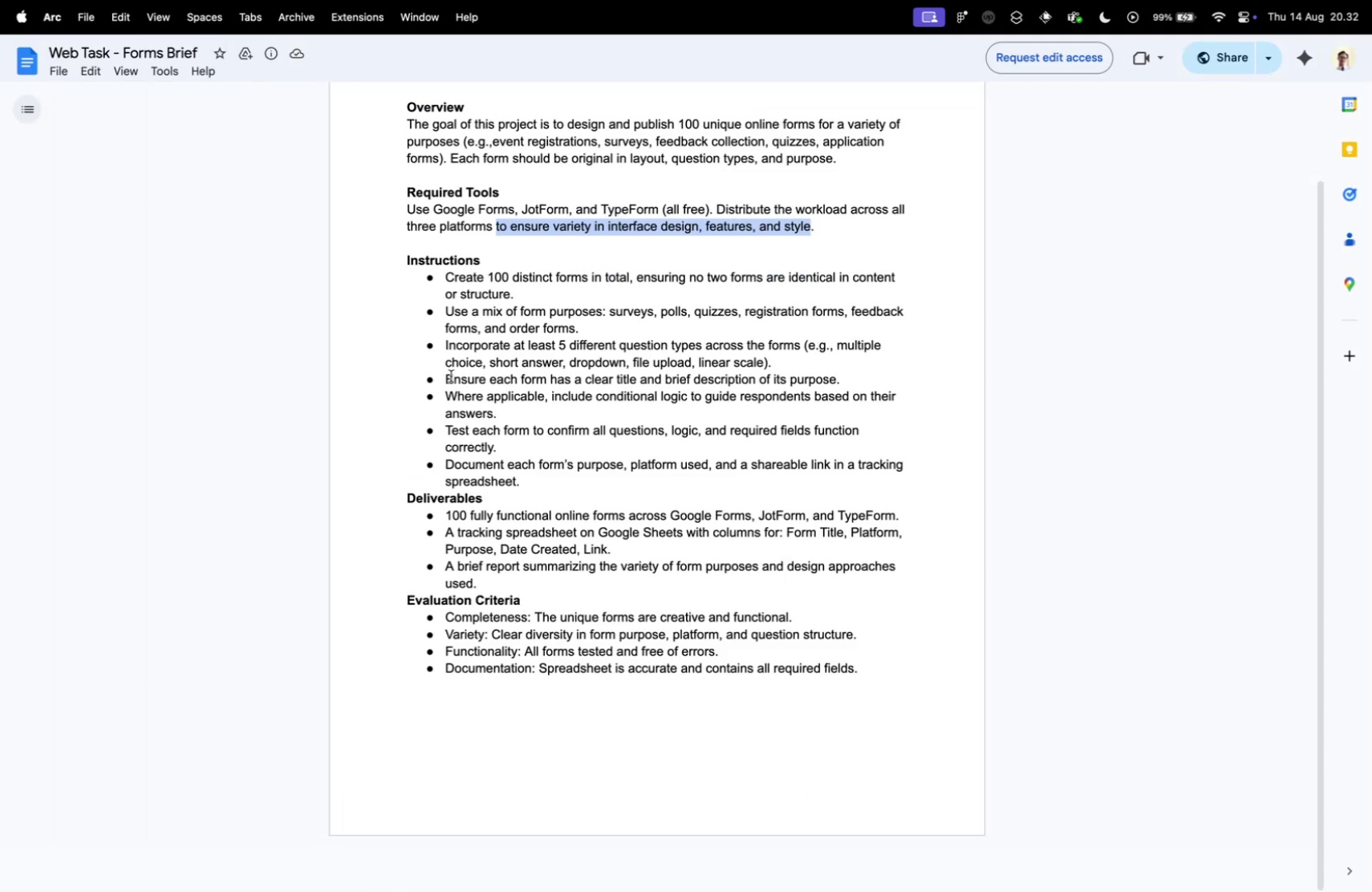 
left_click([451, 375])
 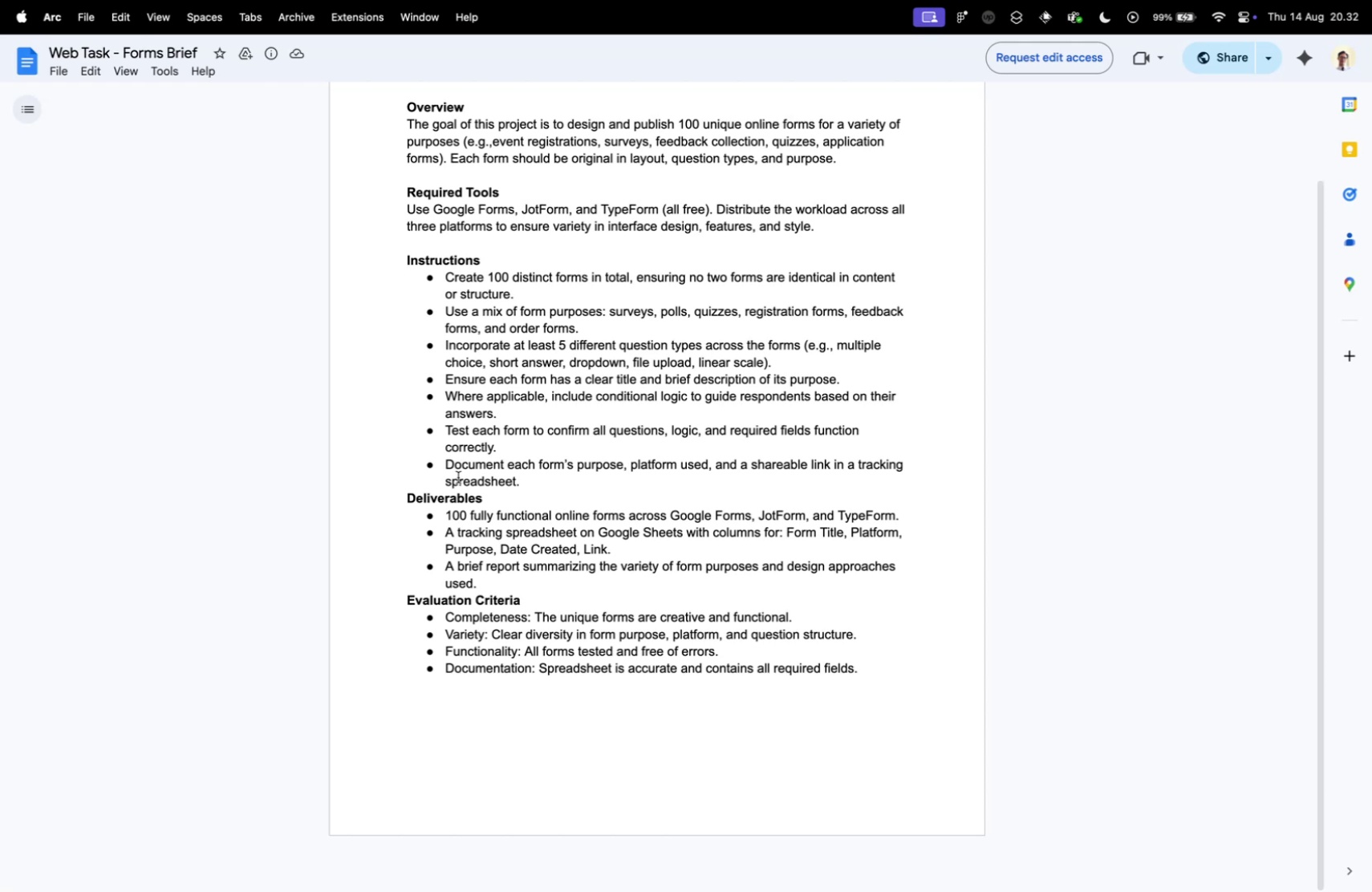 
scroll: coordinate [460, 482], scroll_direction: up, amount: 23.0
 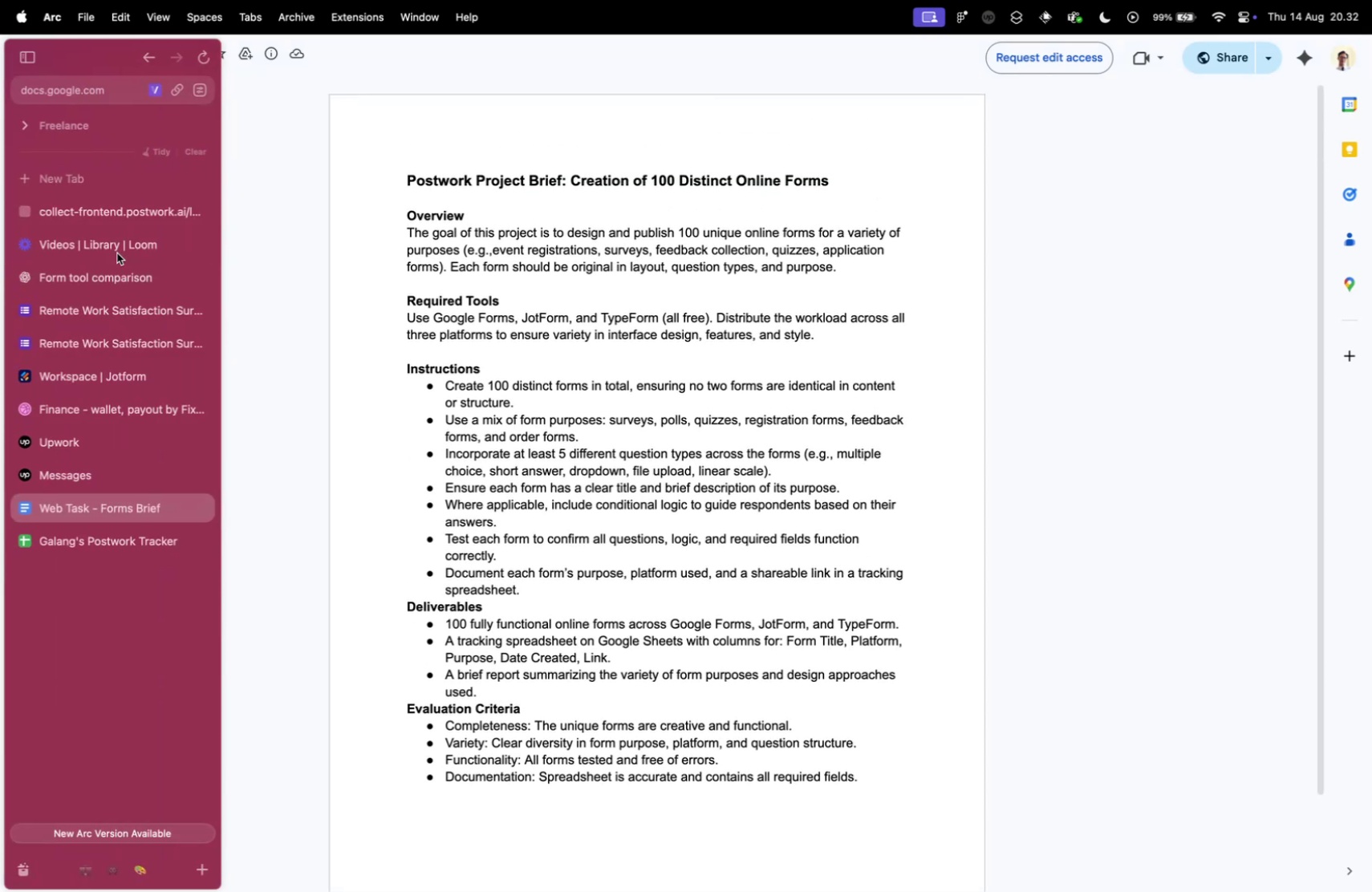 
left_click([122, 278])
 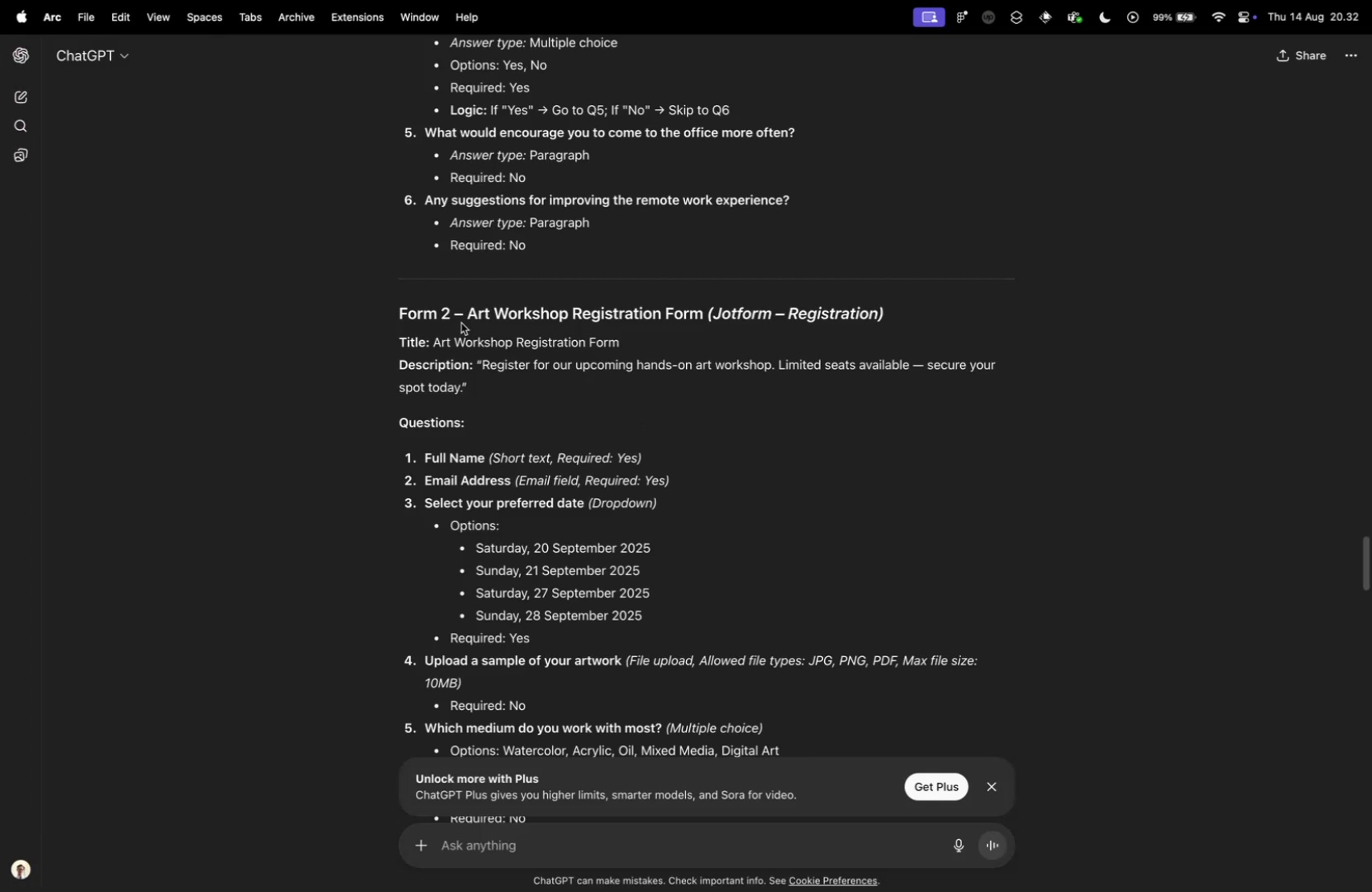 
left_click_drag(start_coordinate=[468, 318], to_coordinate=[920, 306])
 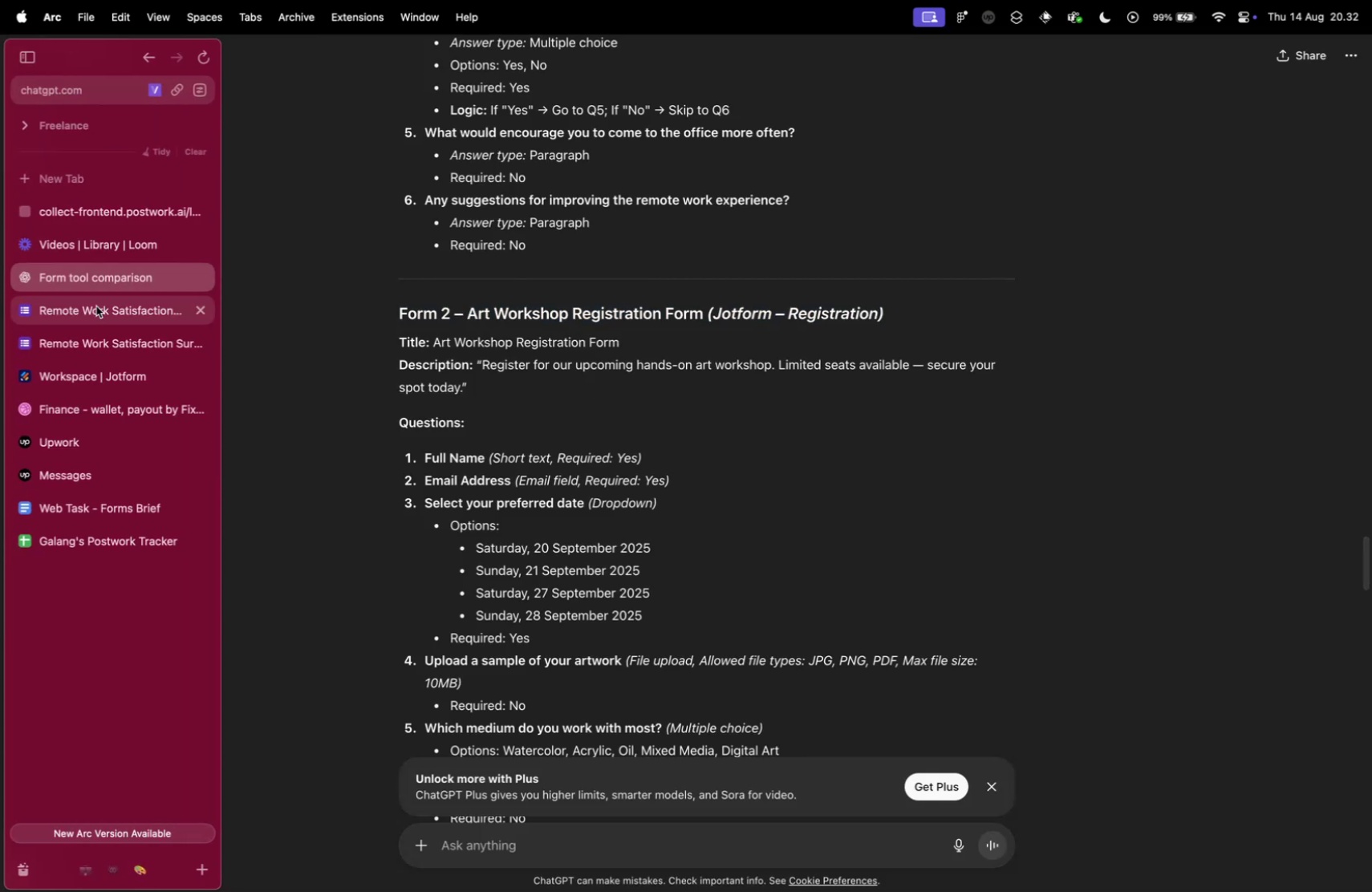 
left_click([124, 386])
 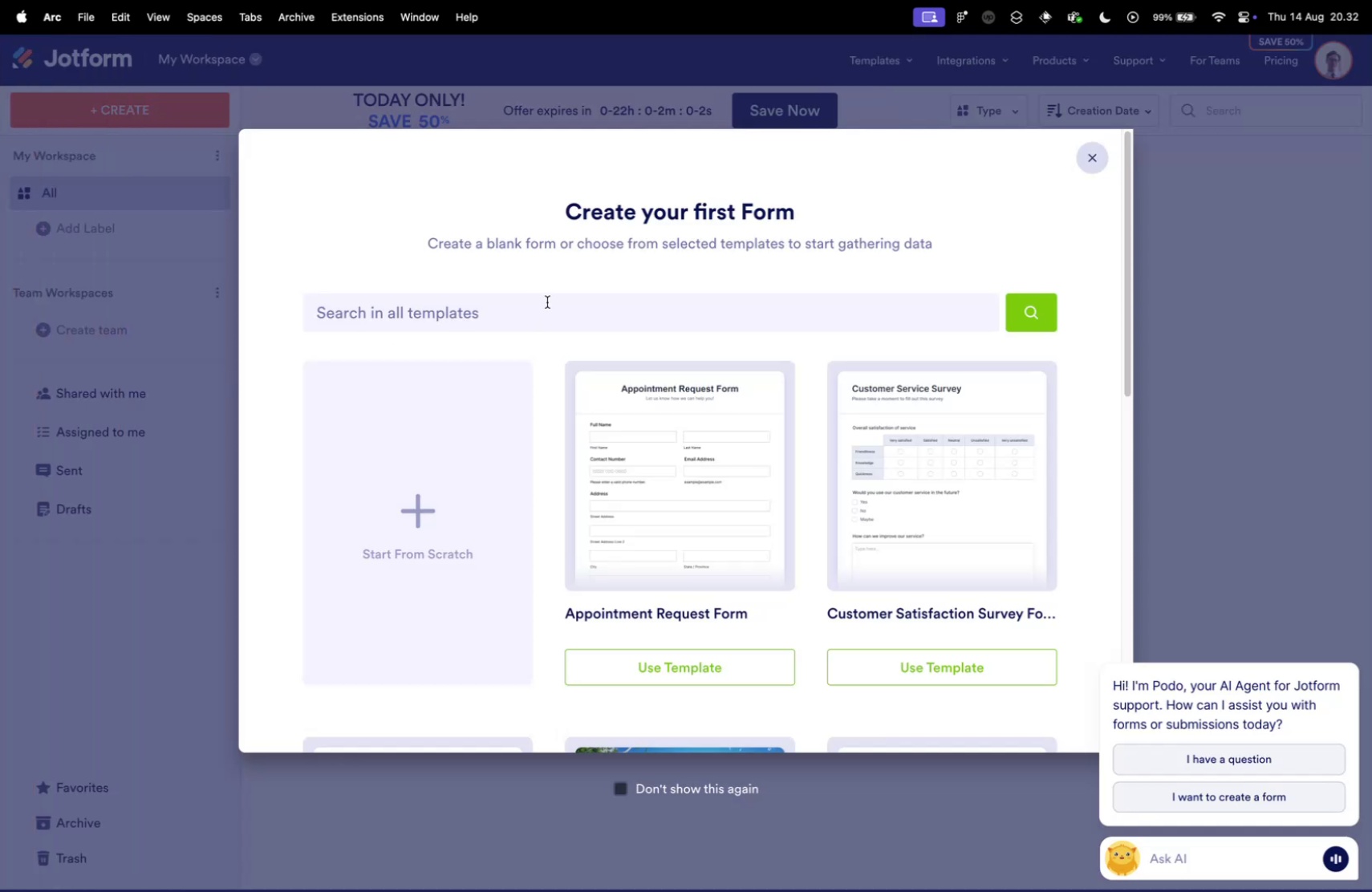 
key(Control+ControlLeft)
 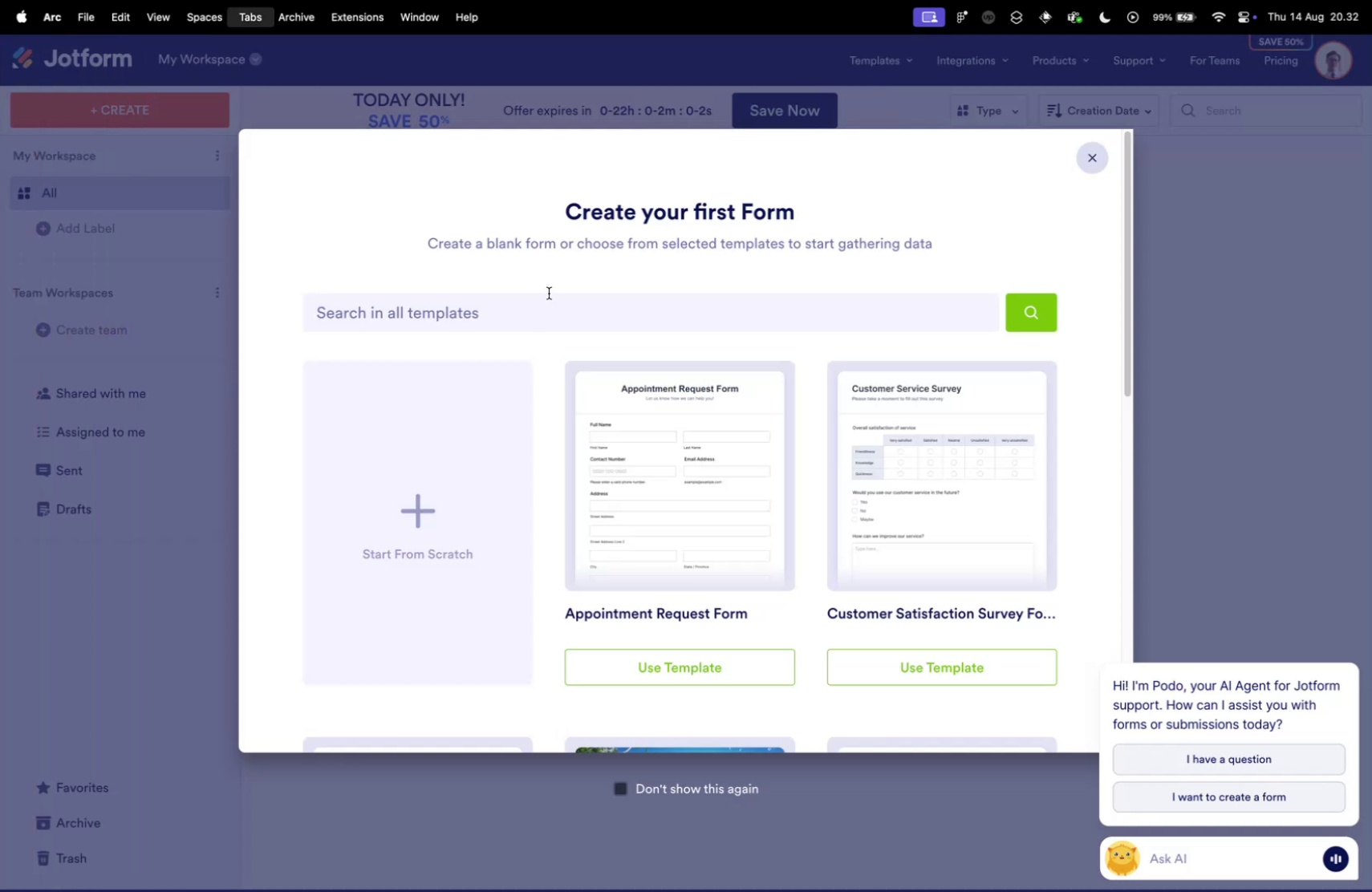 
key(Control+Tab)
 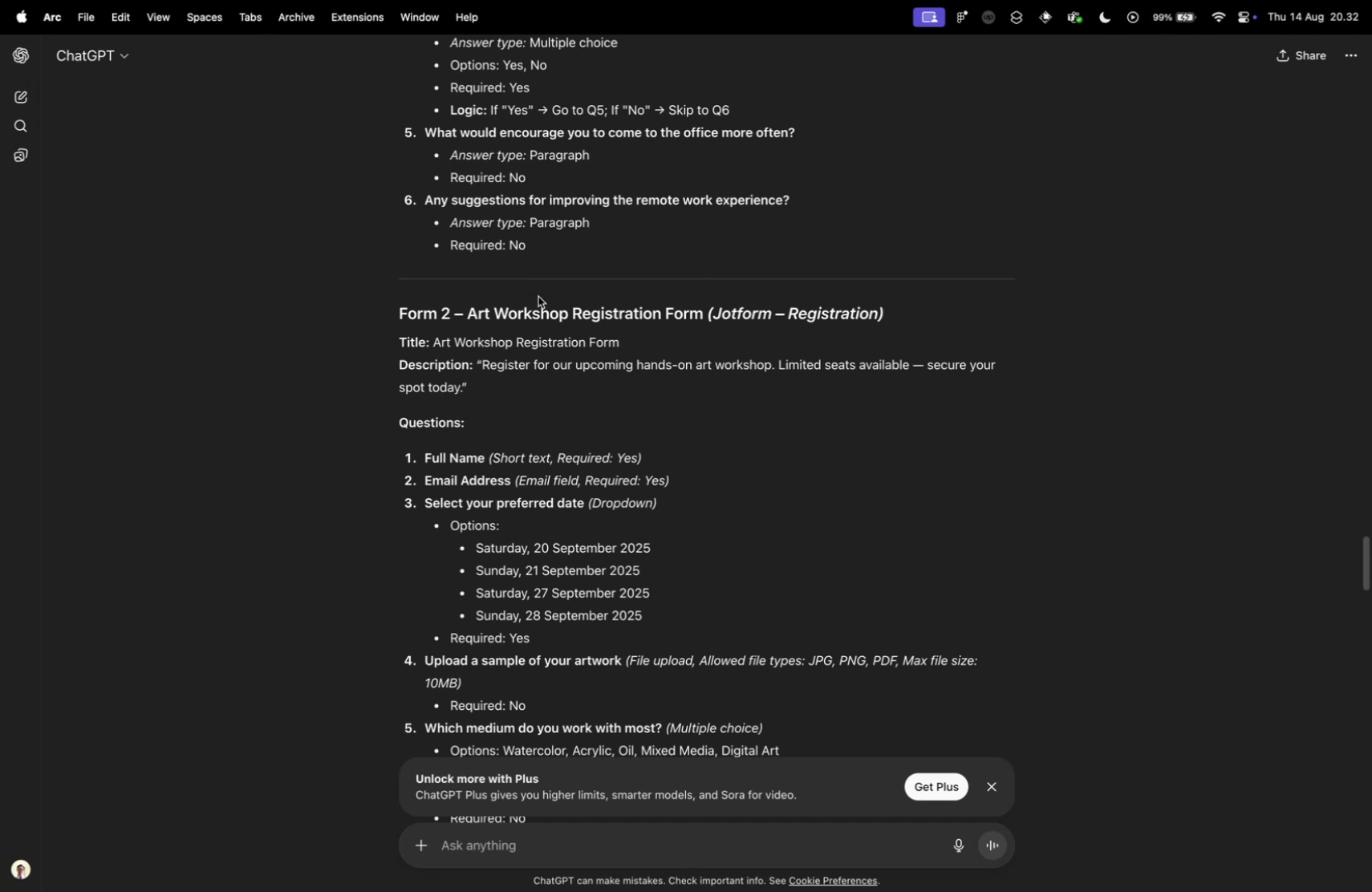 
key(Control+ControlLeft)
 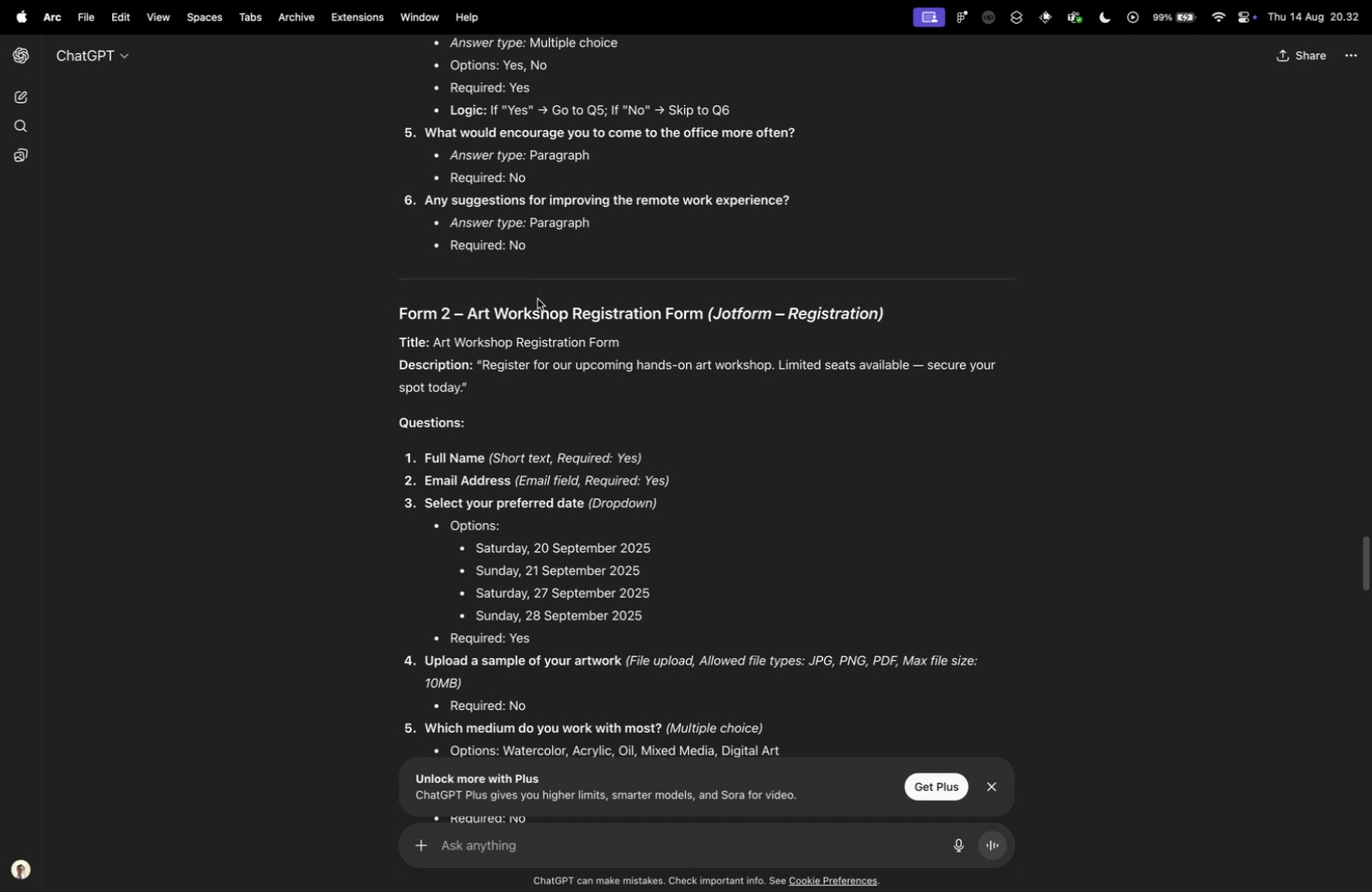 
key(Control+Tab)
 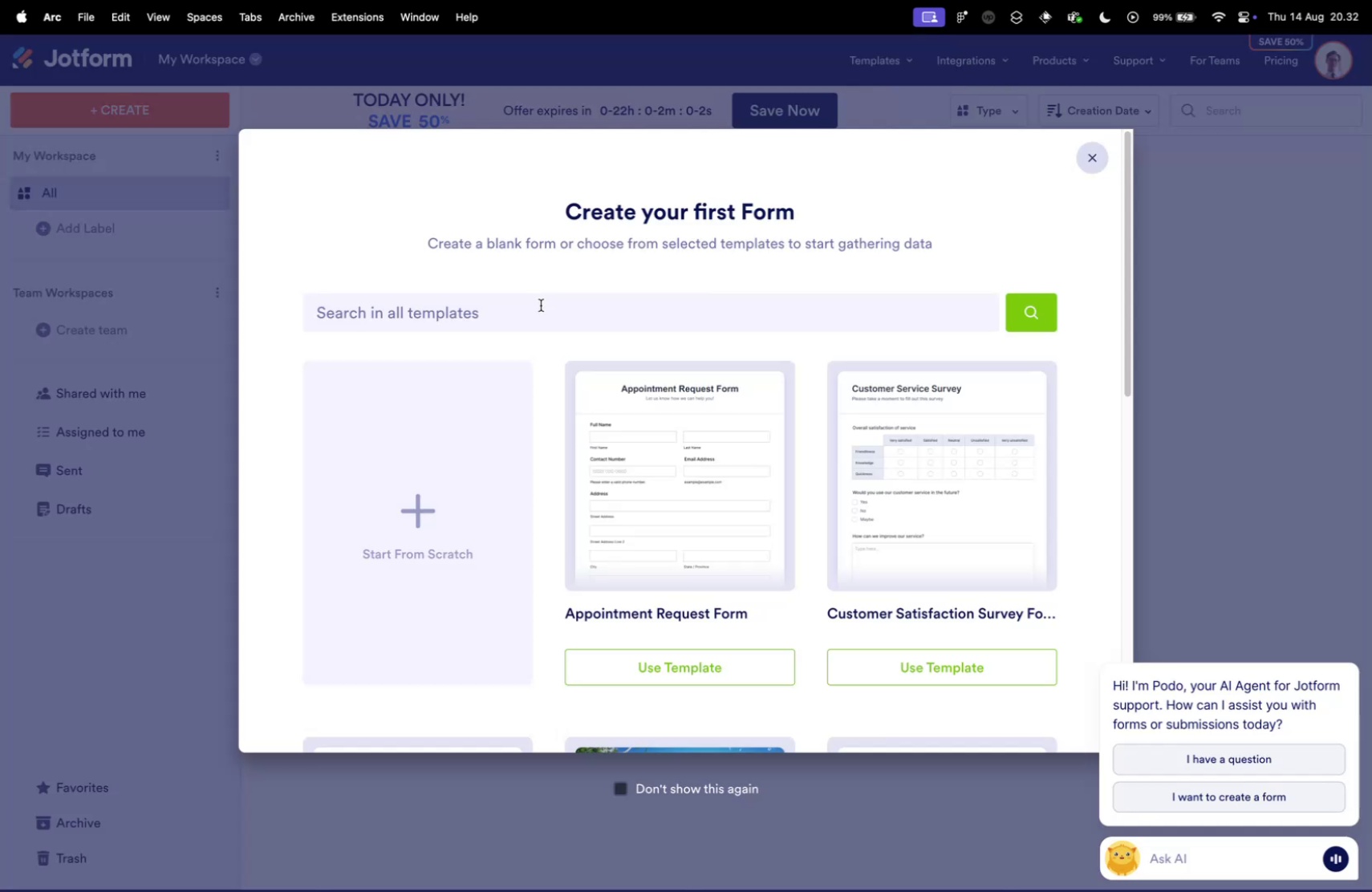 
scroll: coordinate [704, 460], scroll_direction: down, amount: 8.0
 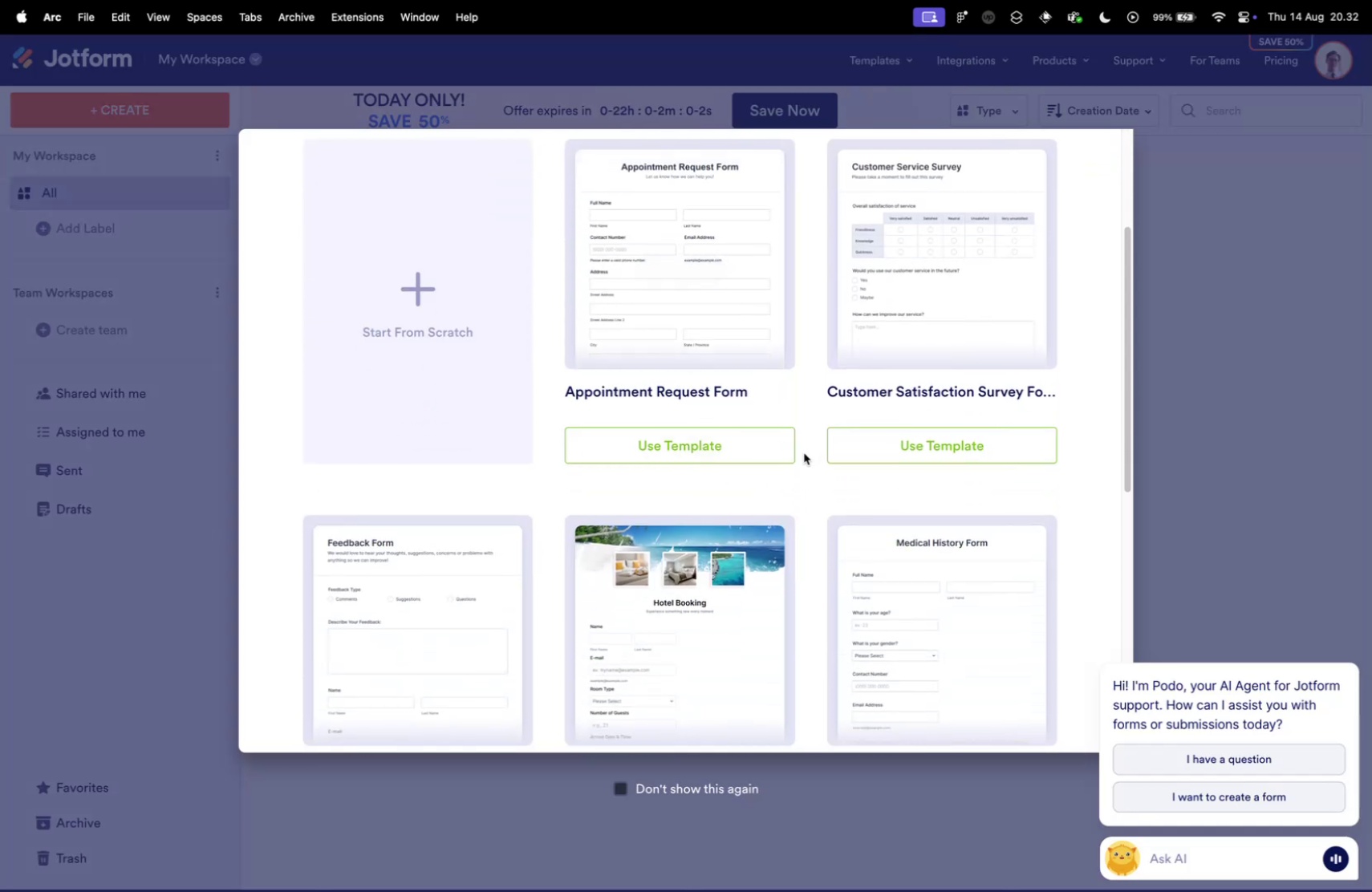 
scroll: coordinate [804, 462], scroll_direction: up, amount: 1.0
 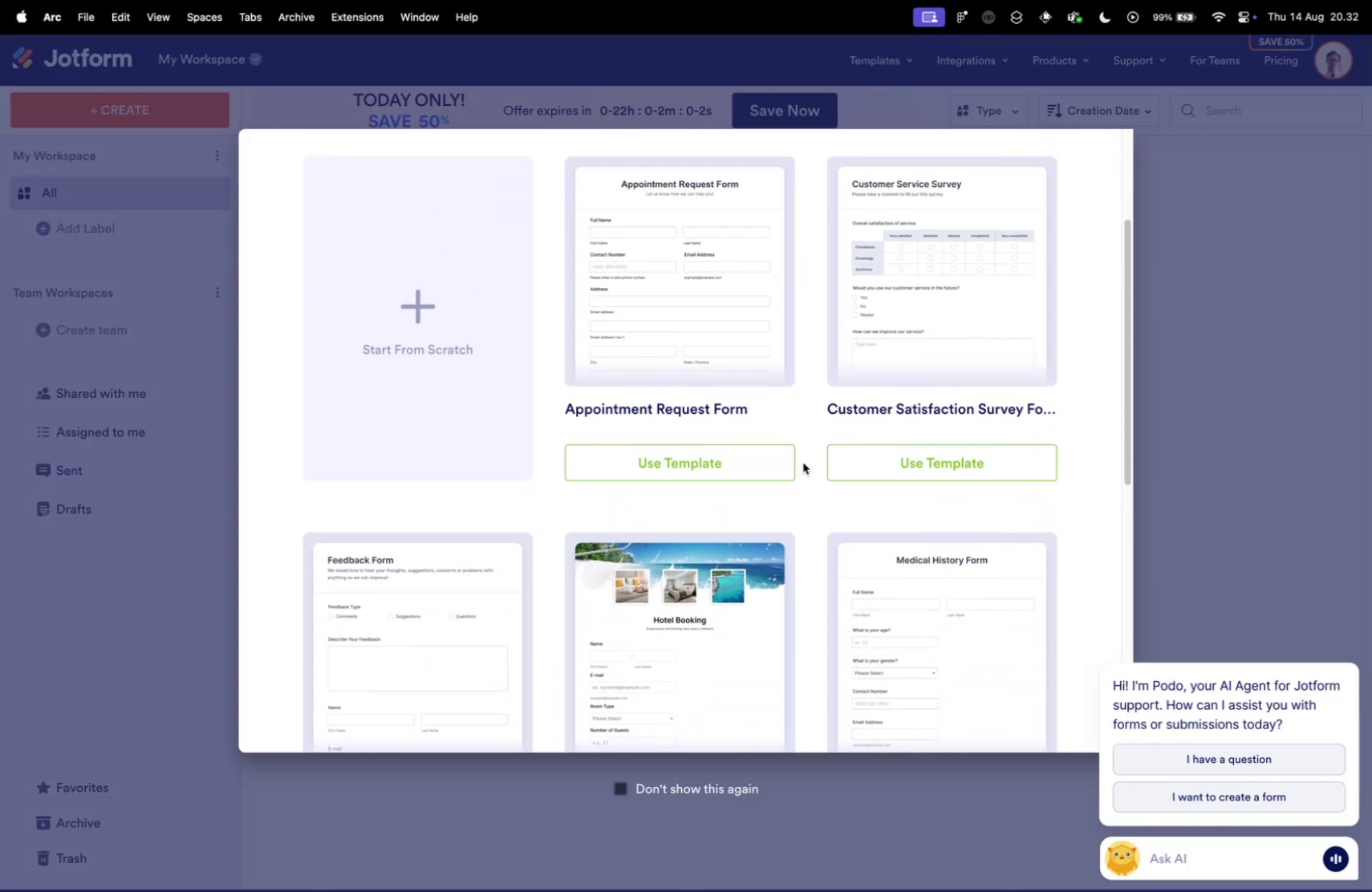 
scroll: coordinate [806, 462], scroll_direction: down, amount: 21.0
 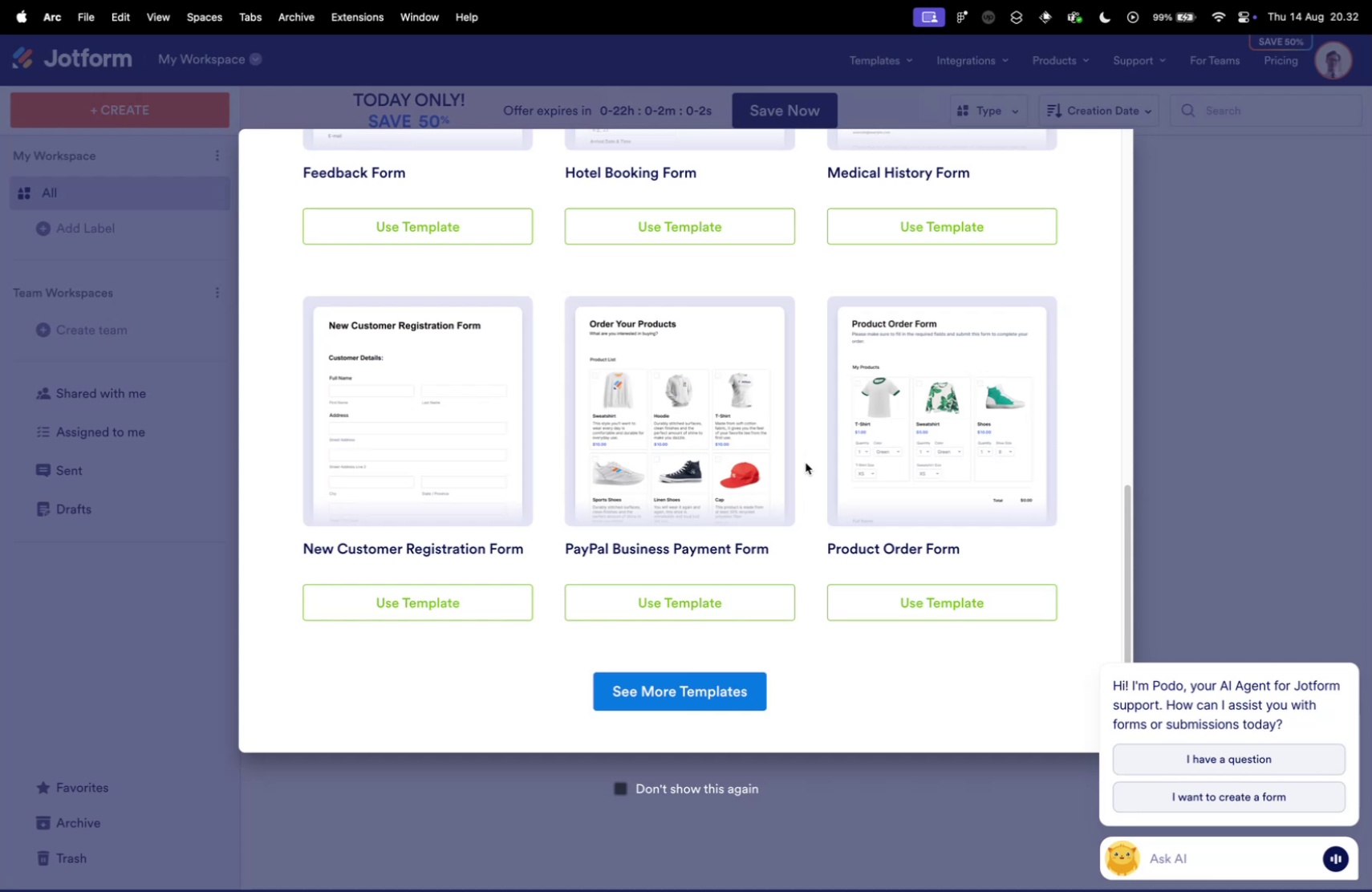 
scroll: coordinate [806, 455], scroll_direction: up, amount: 23.0
 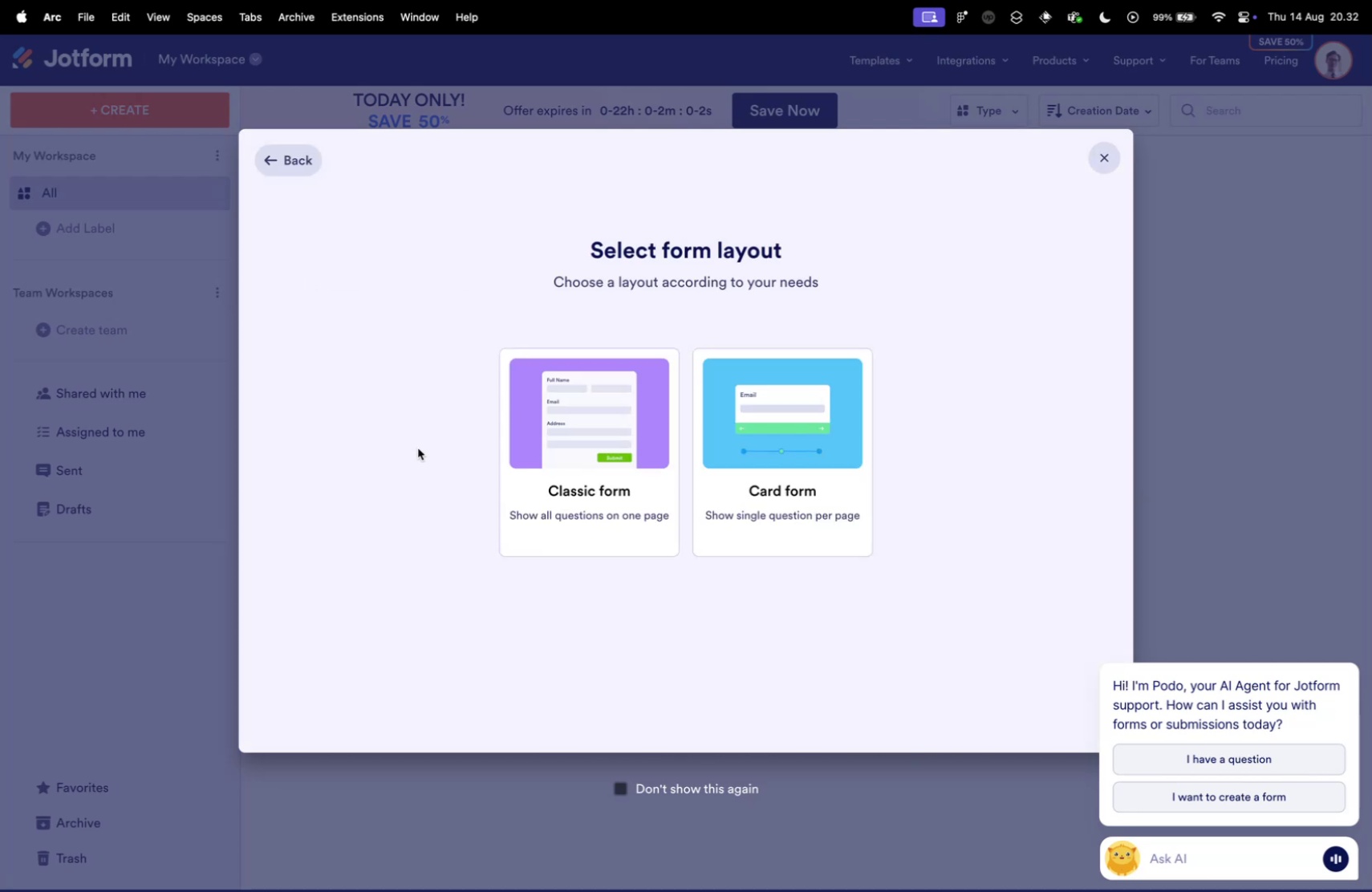 
key(Control+ControlLeft)
 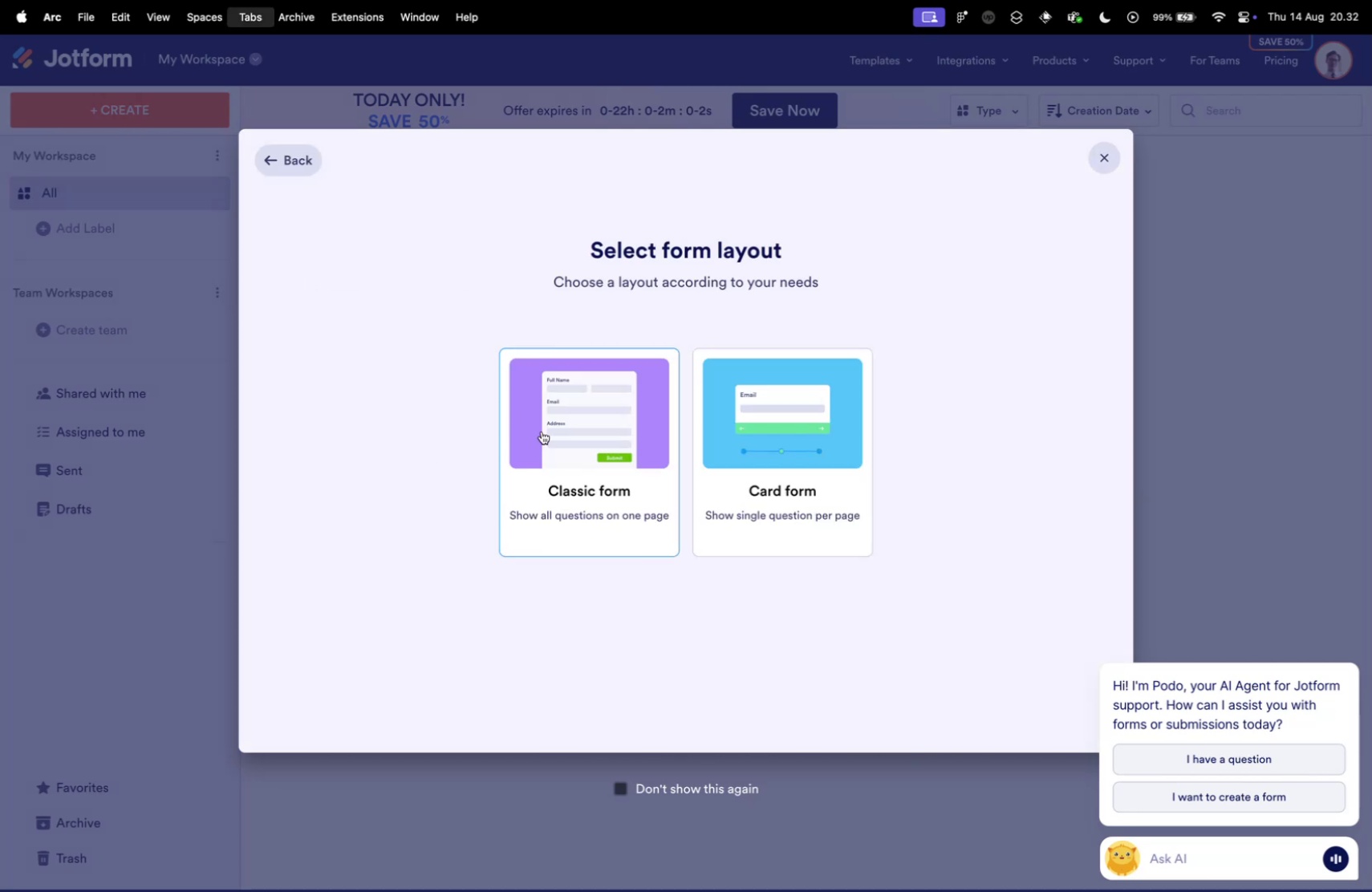 
key(Control+Tab)
 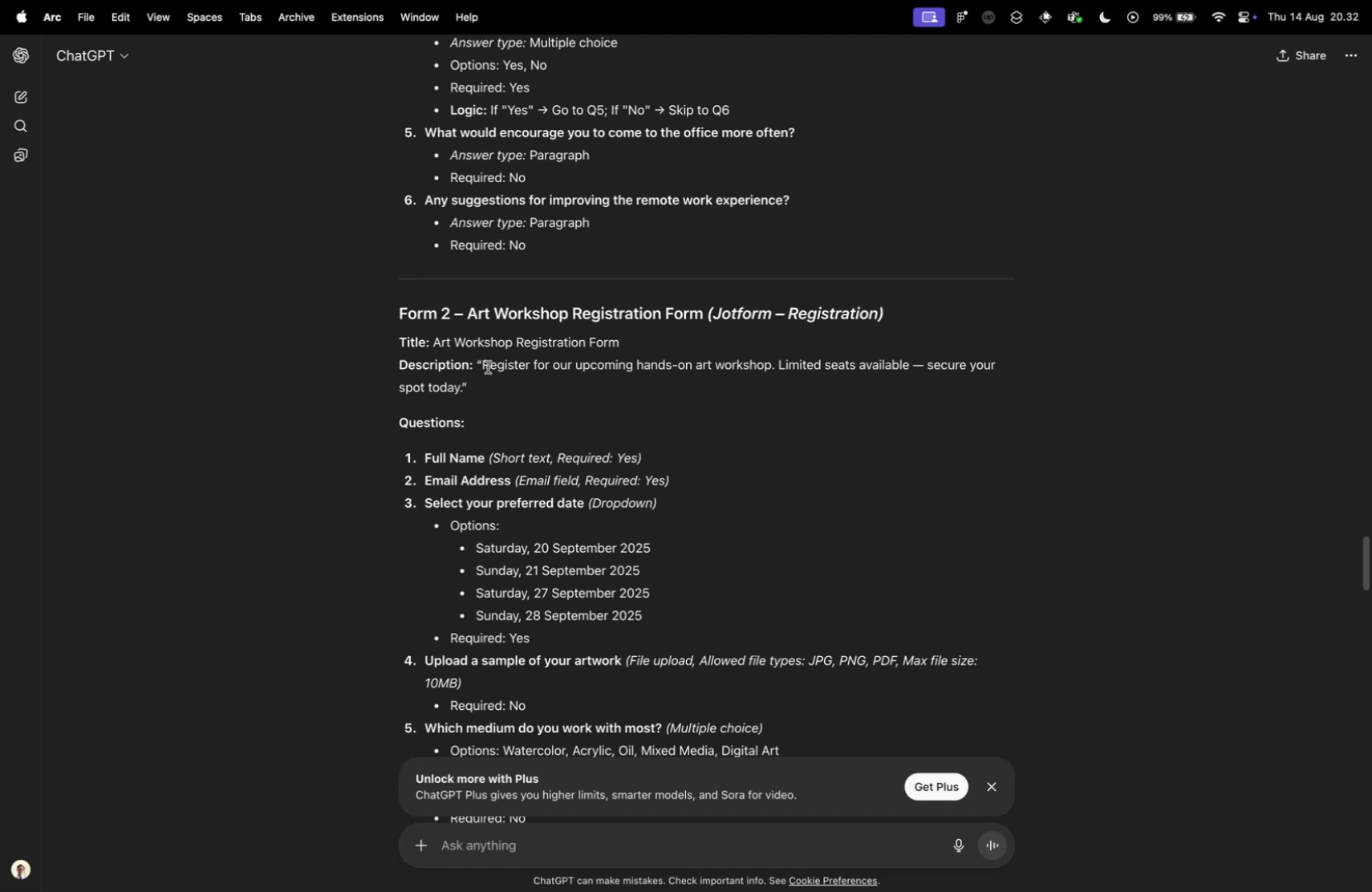 
scroll: coordinate [390, 472], scroll_direction: down, amount: 16.0
 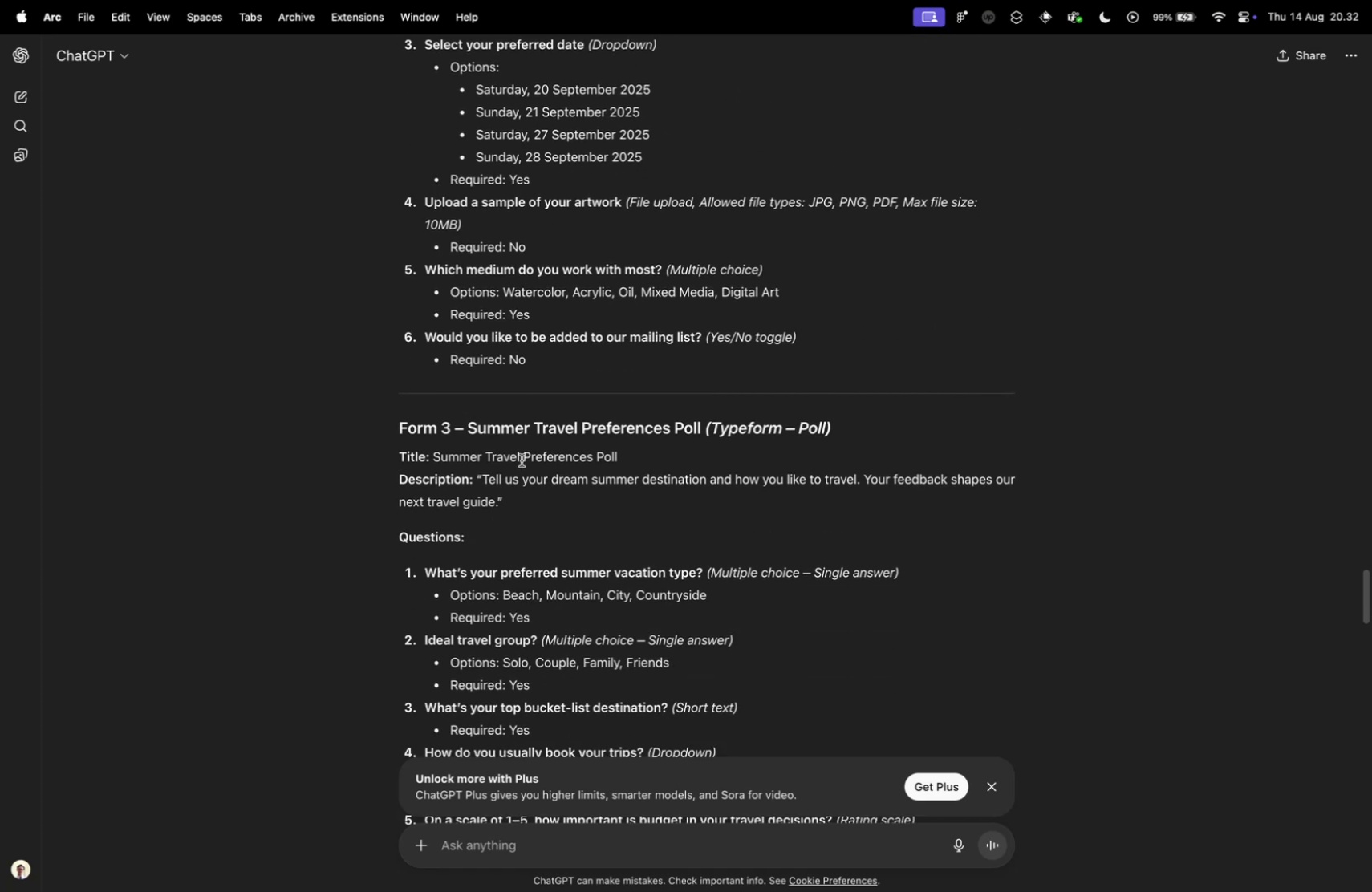 
scroll: coordinate [498, 448], scroll_direction: up, amount: 13.0
 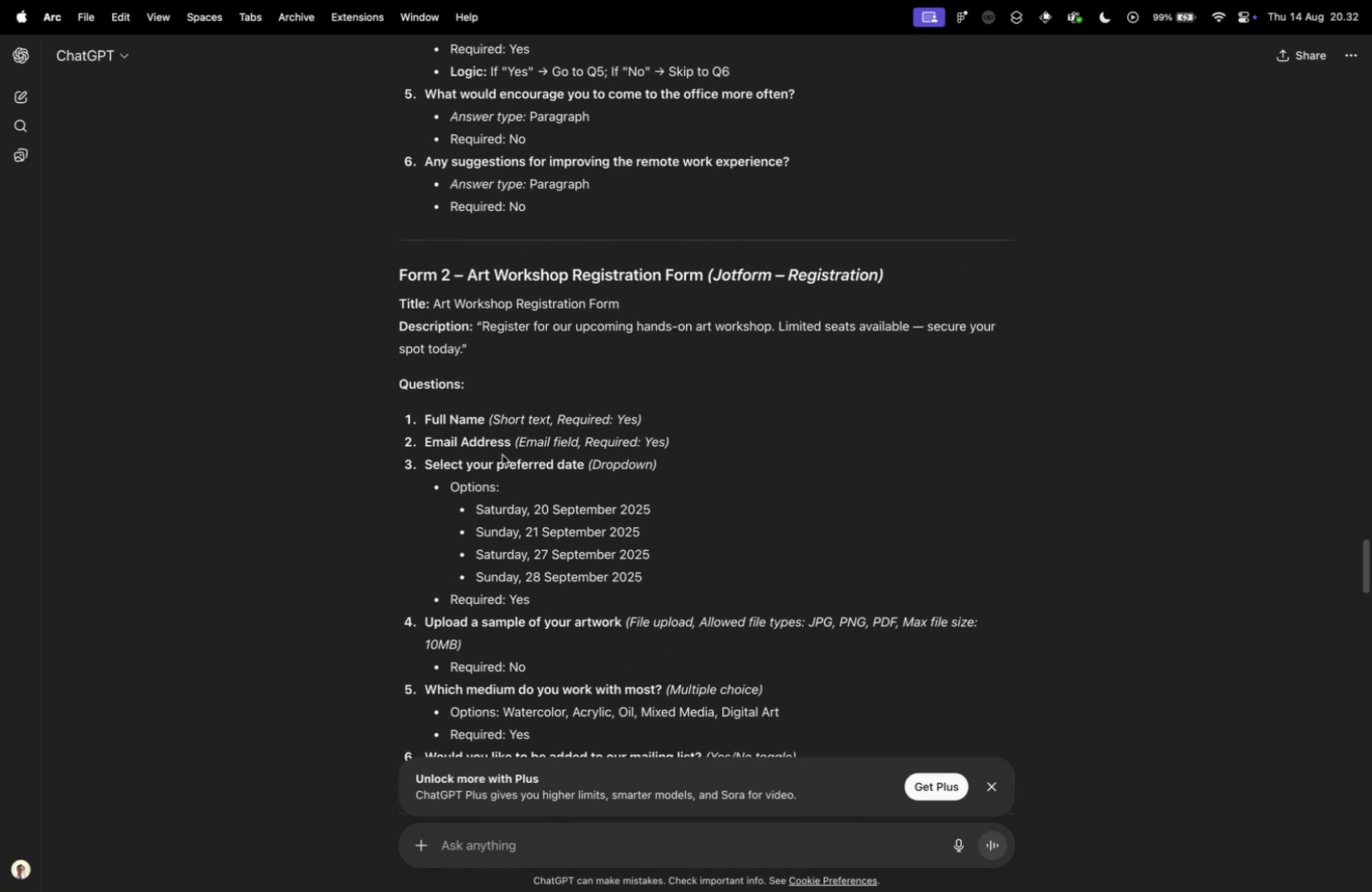 
key(Control+ControlLeft)
 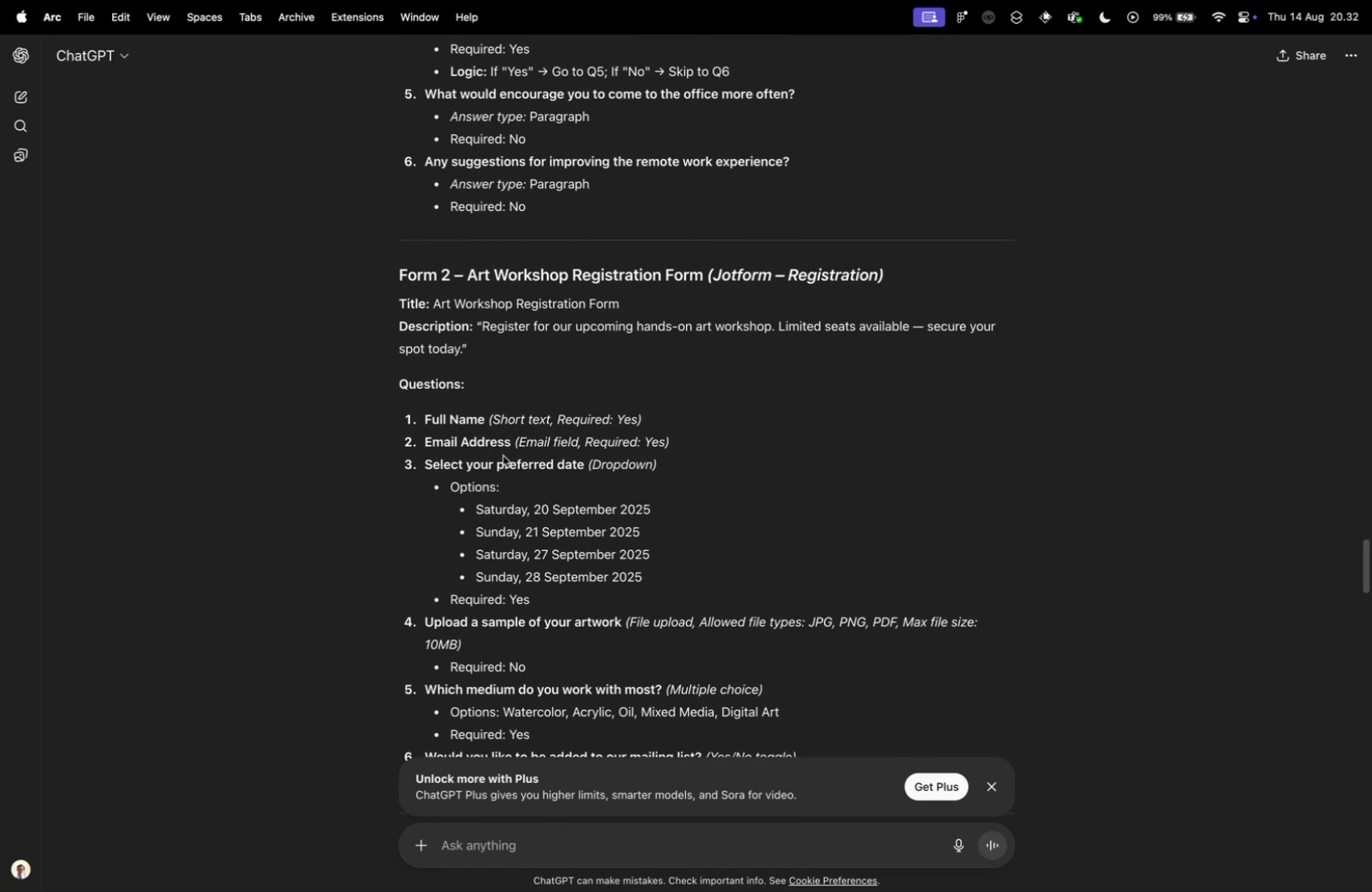 
key(Control+Tab)
 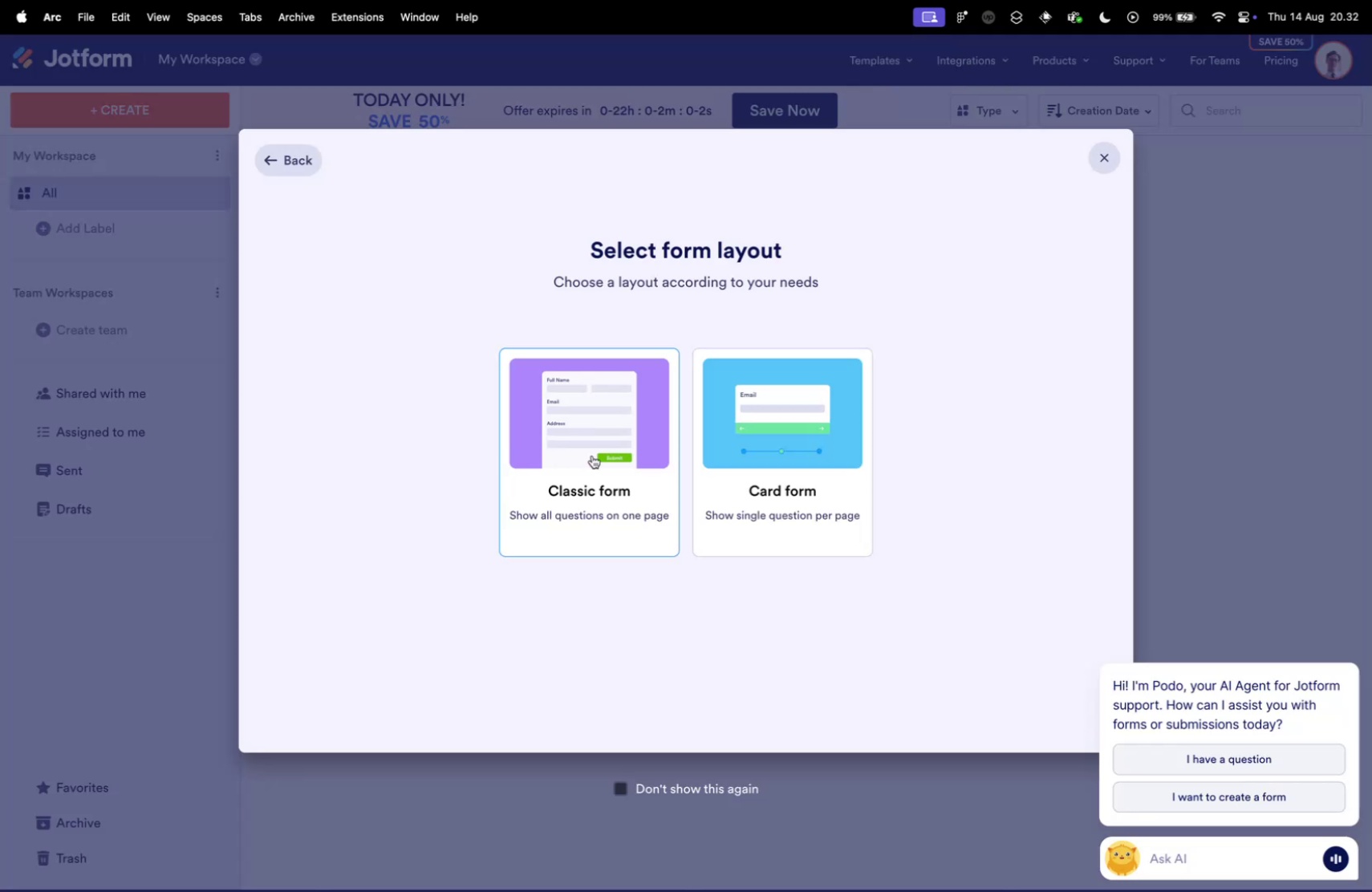 
left_click([592, 455])
 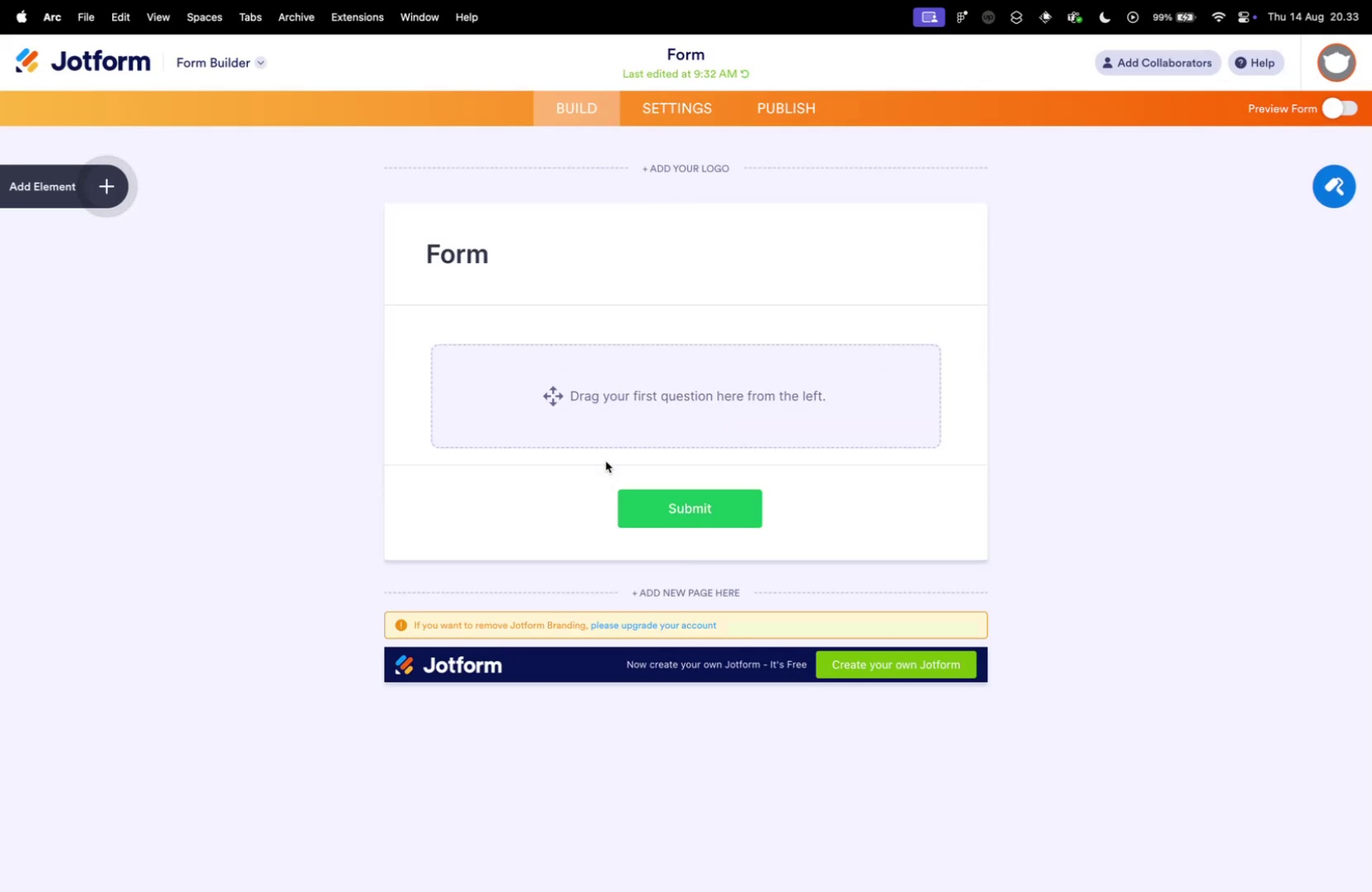 
wait(6.54)
 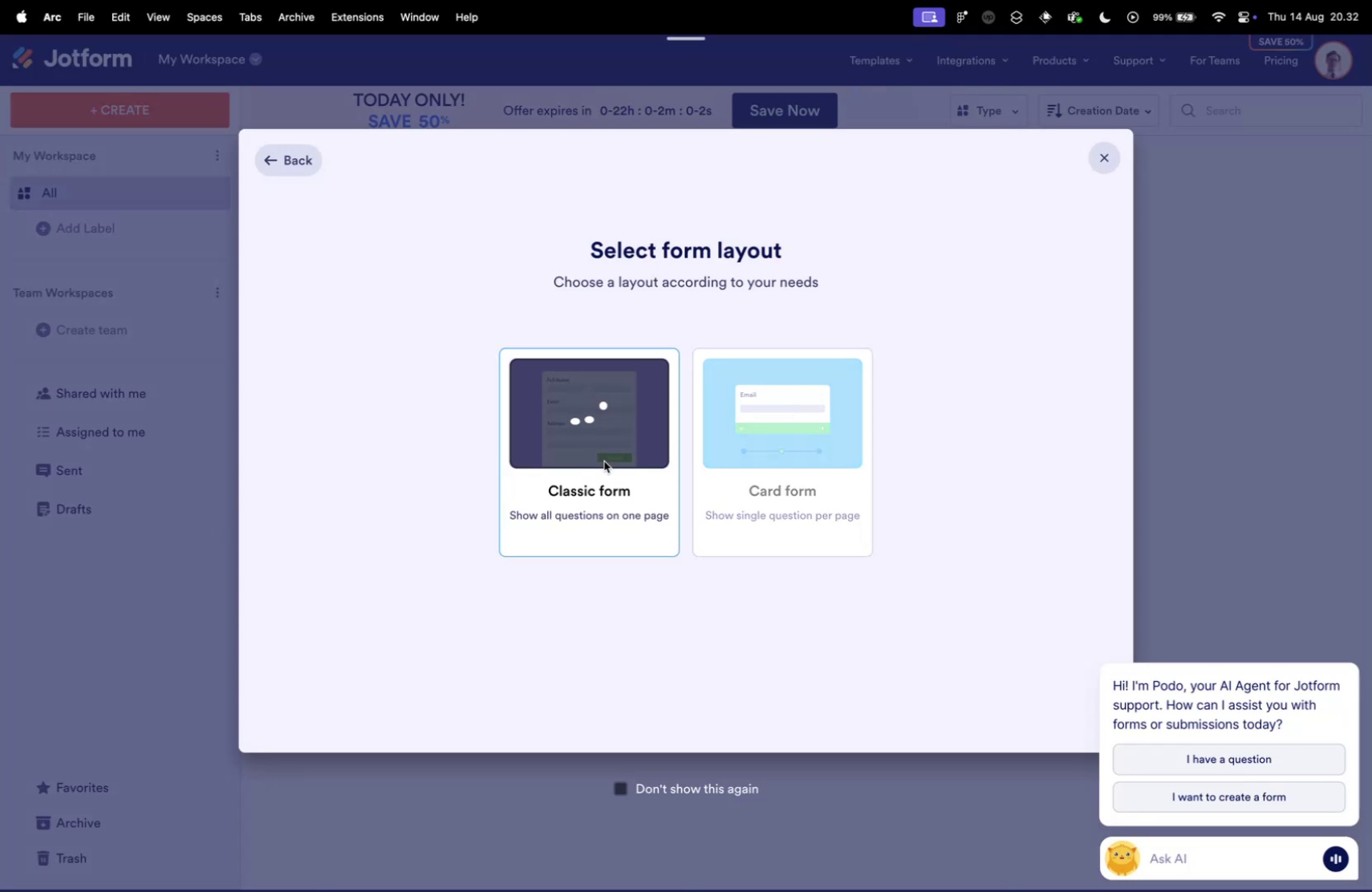 
key(Control+ControlLeft)
 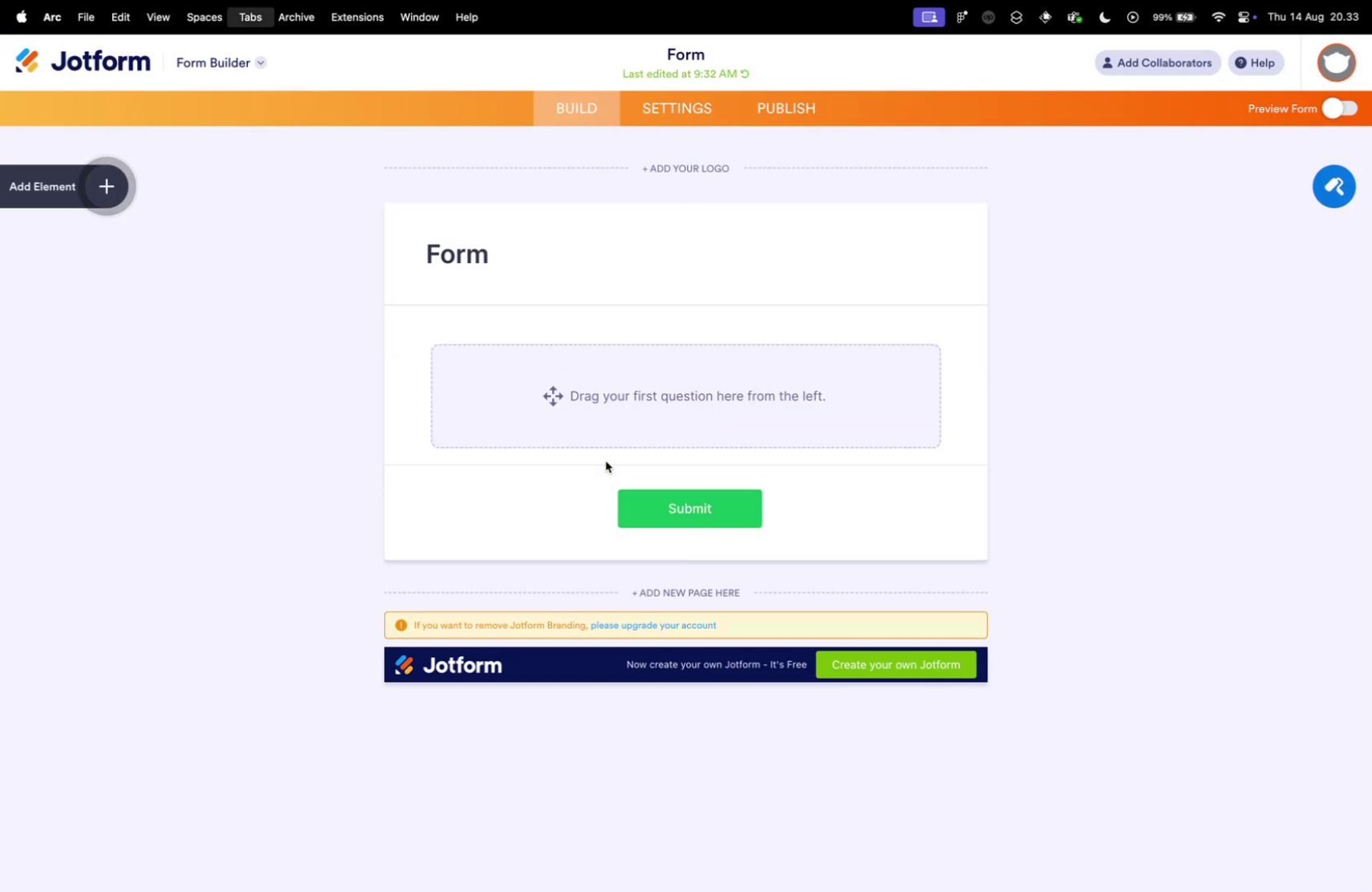 
key(Control+Tab)
 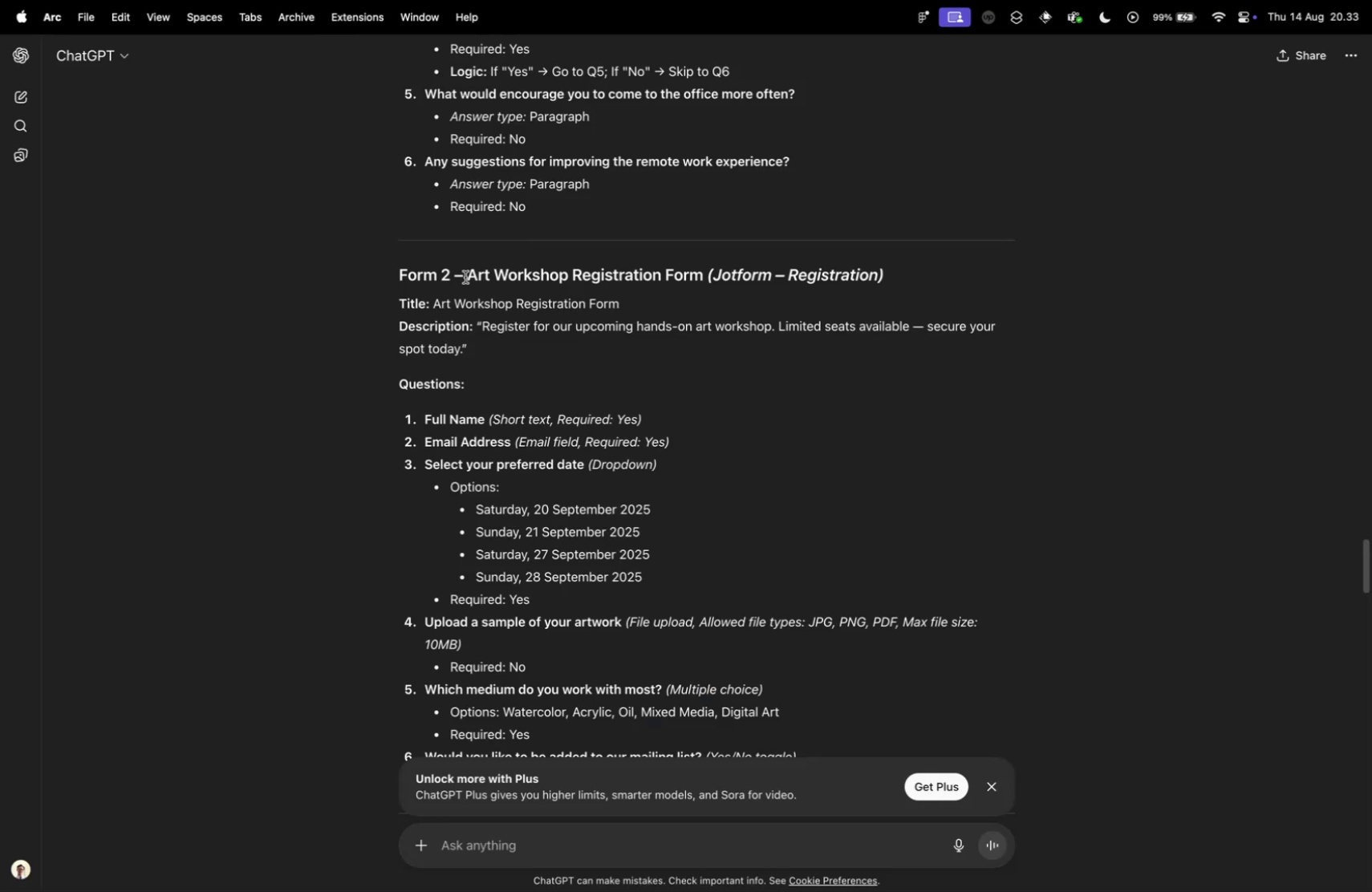 
left_click_drag(start_coordinate=[469, 276], to_coordinate=[699, 270])
 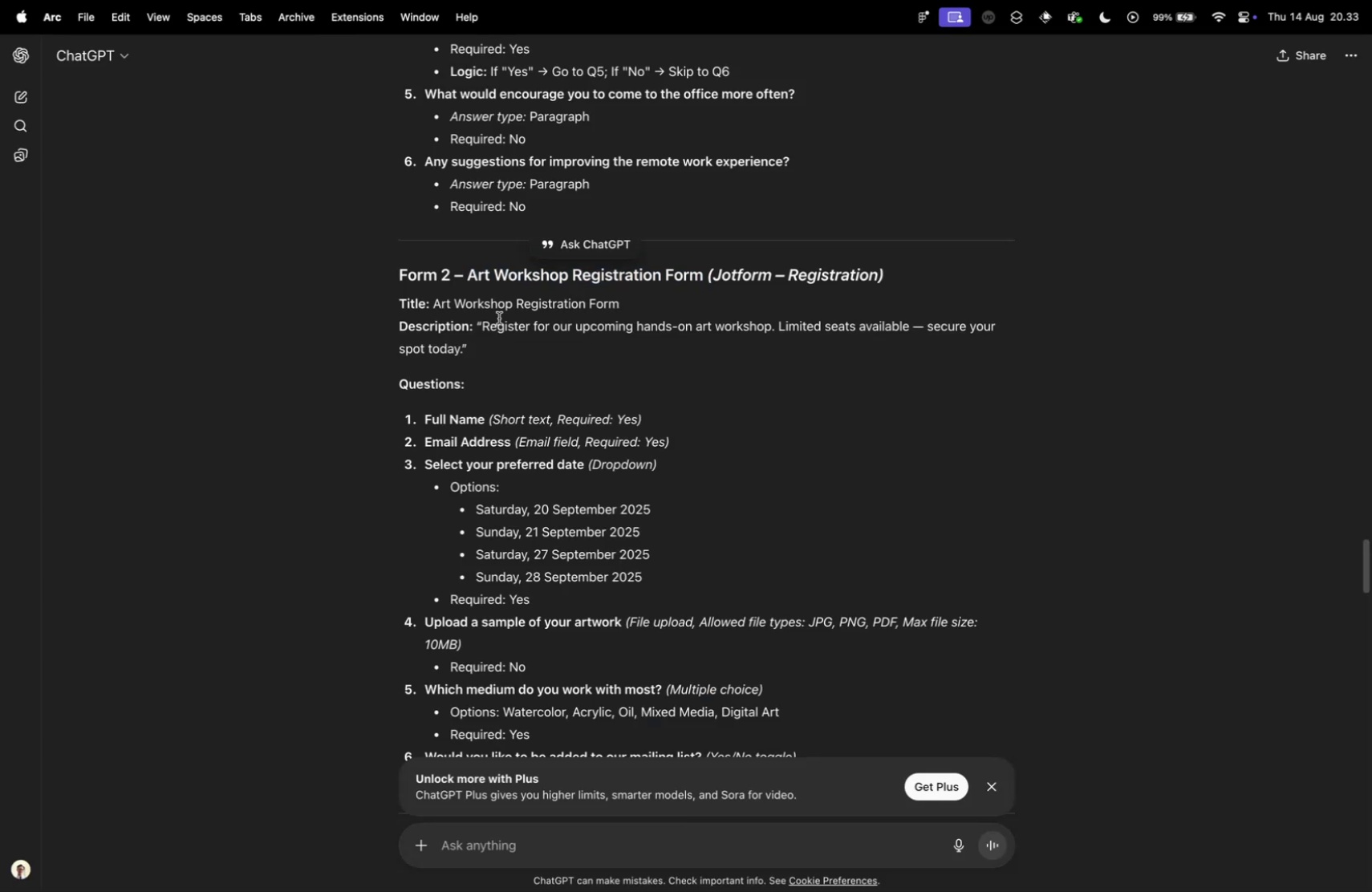 
left_click([499, 318])
 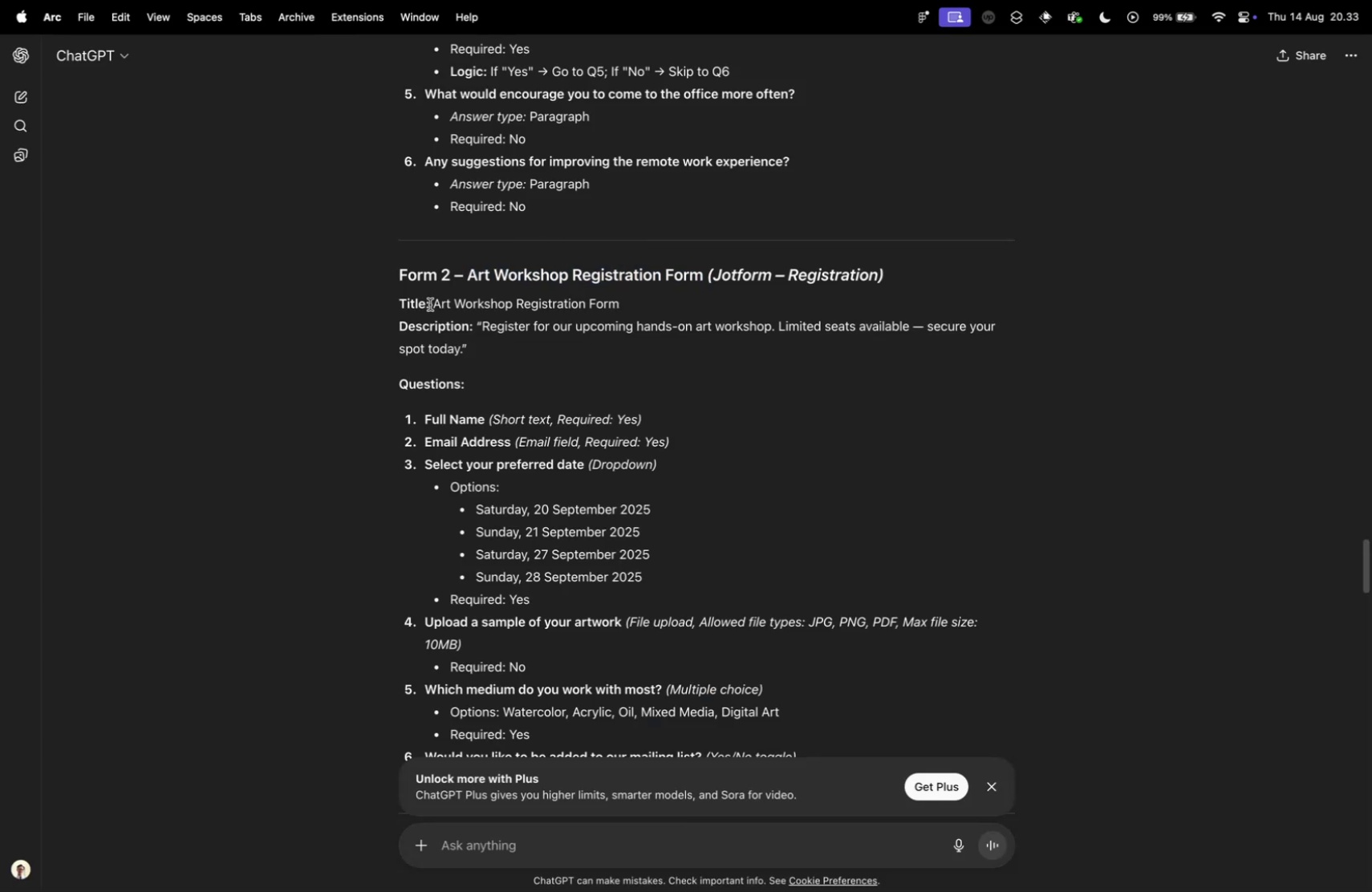 
left_click_drag(start_coordinate=[434, 305], to_coordinate=[641, 310])
 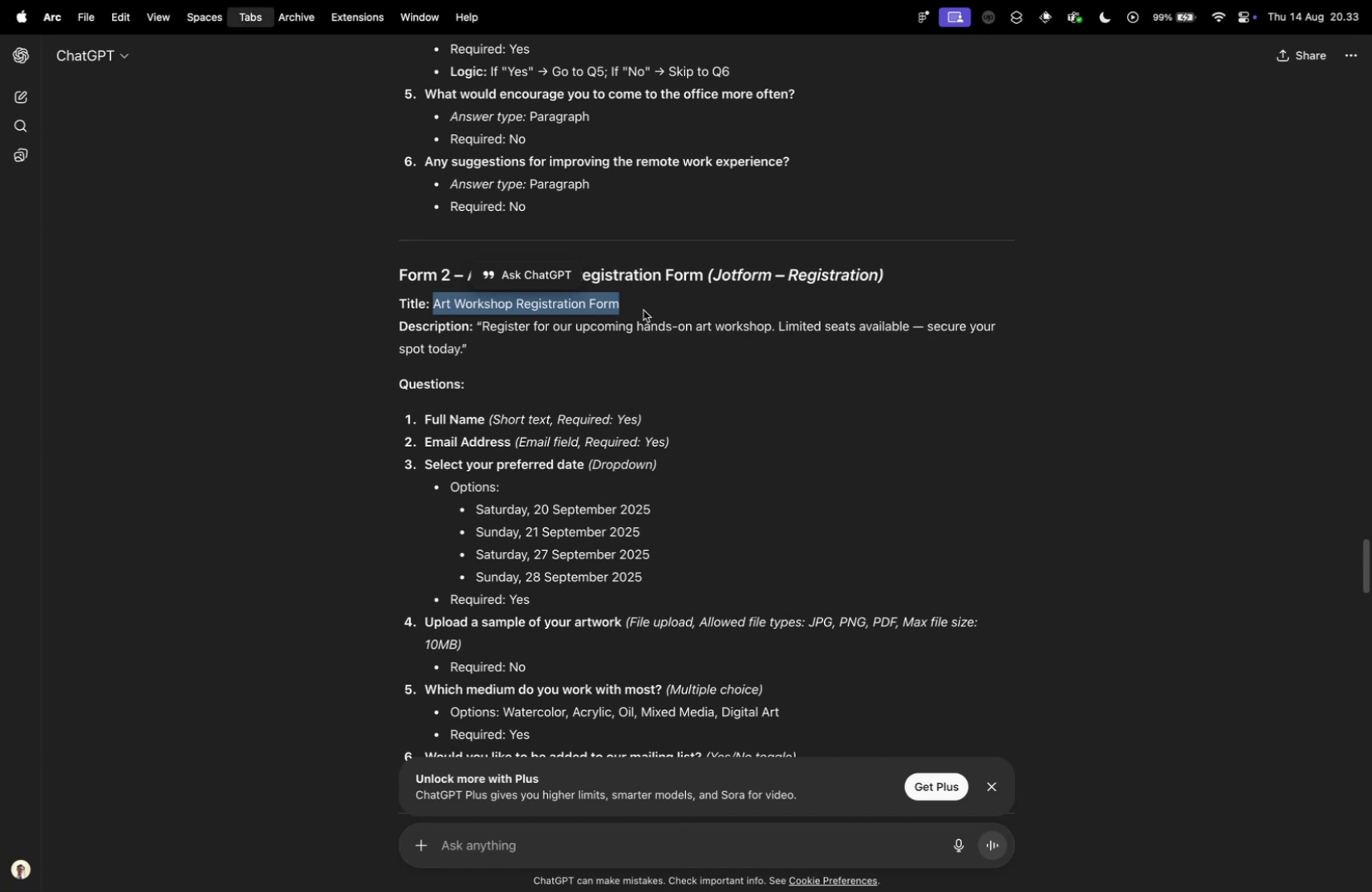 
key(Meta+CommandLeft)
 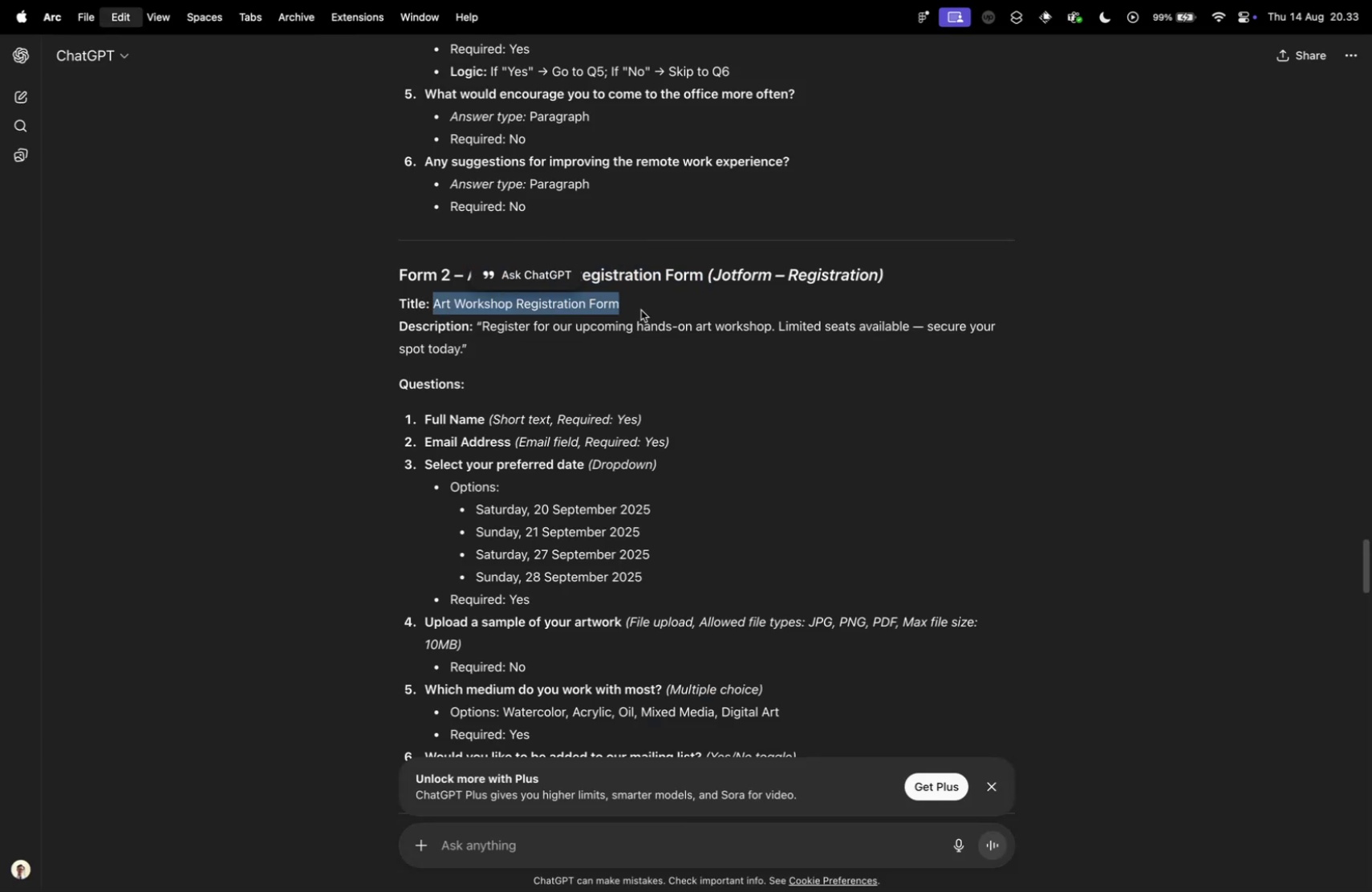 
key(Meta+C)
 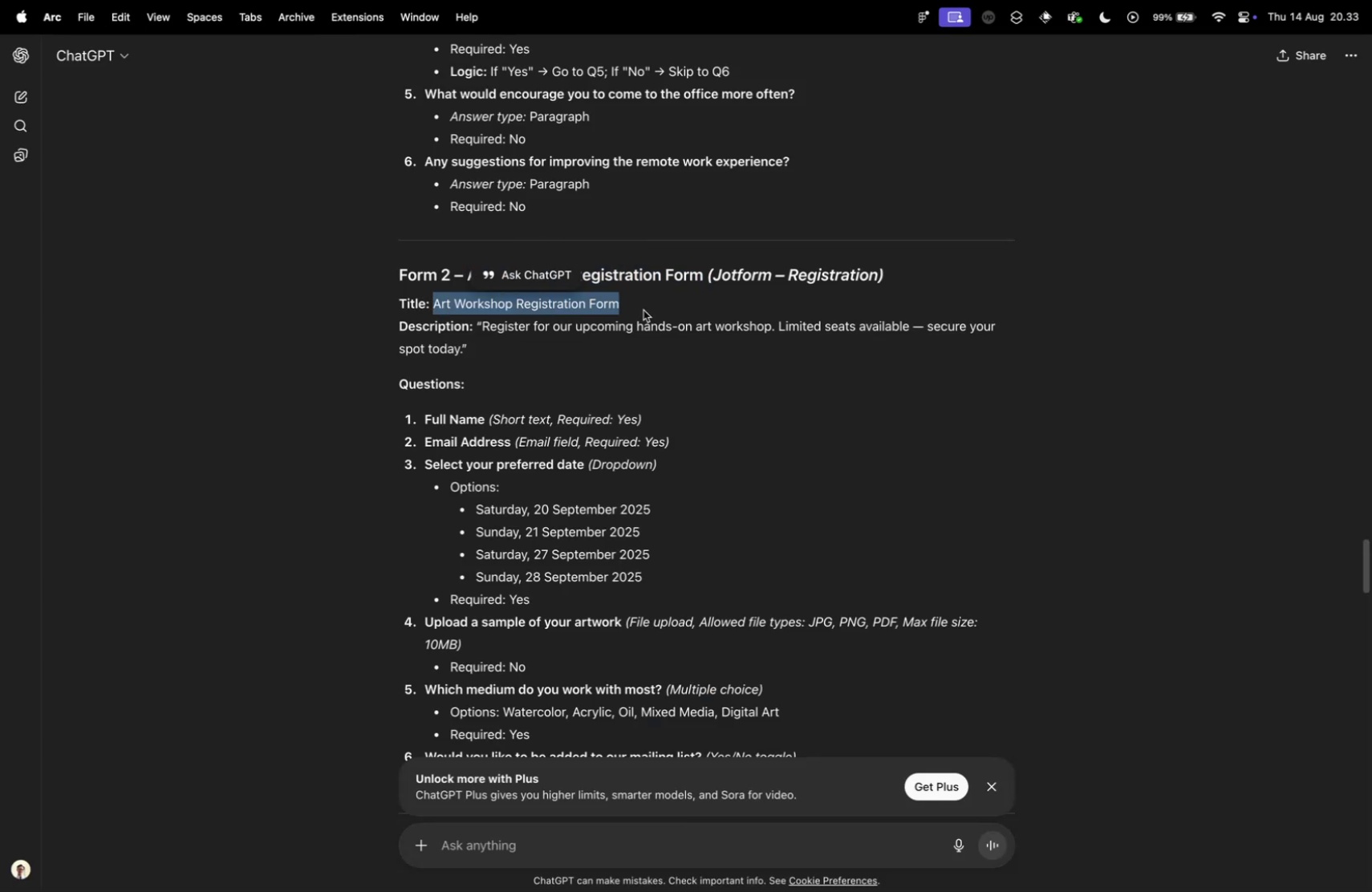 
key(Control+ControlLeft)
 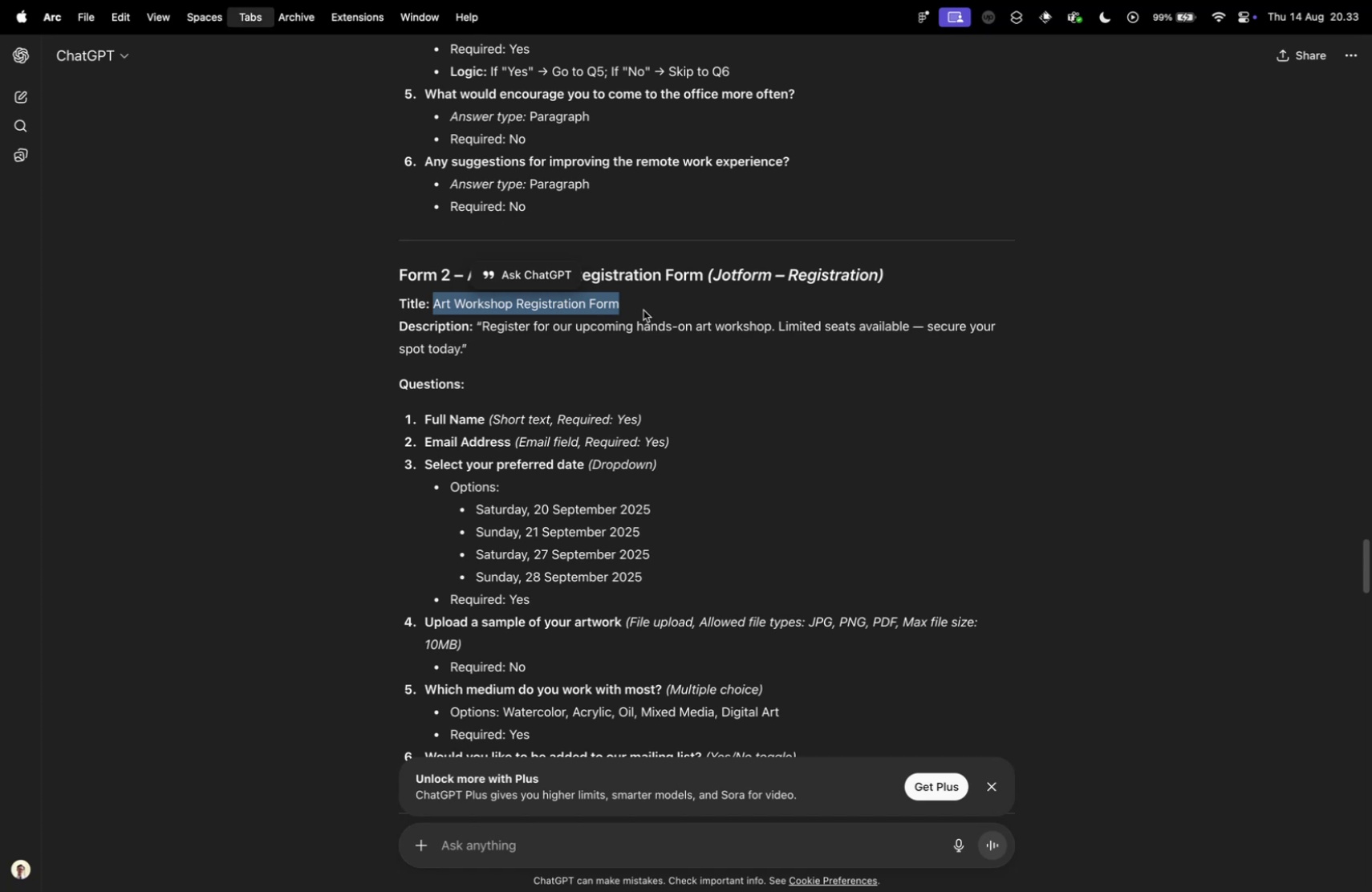 
key(Control+Tab)
 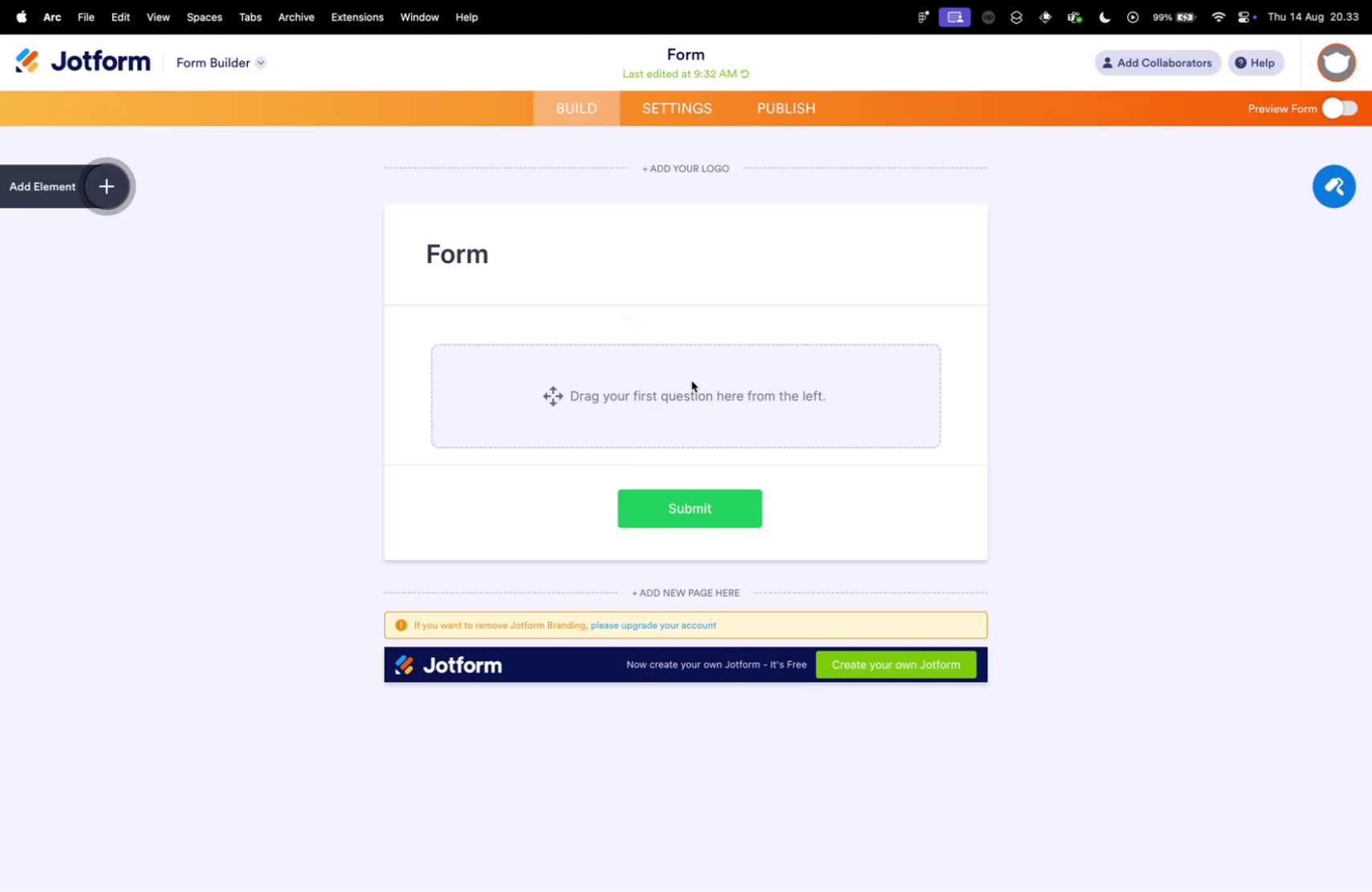 
left_click([623, 266])
 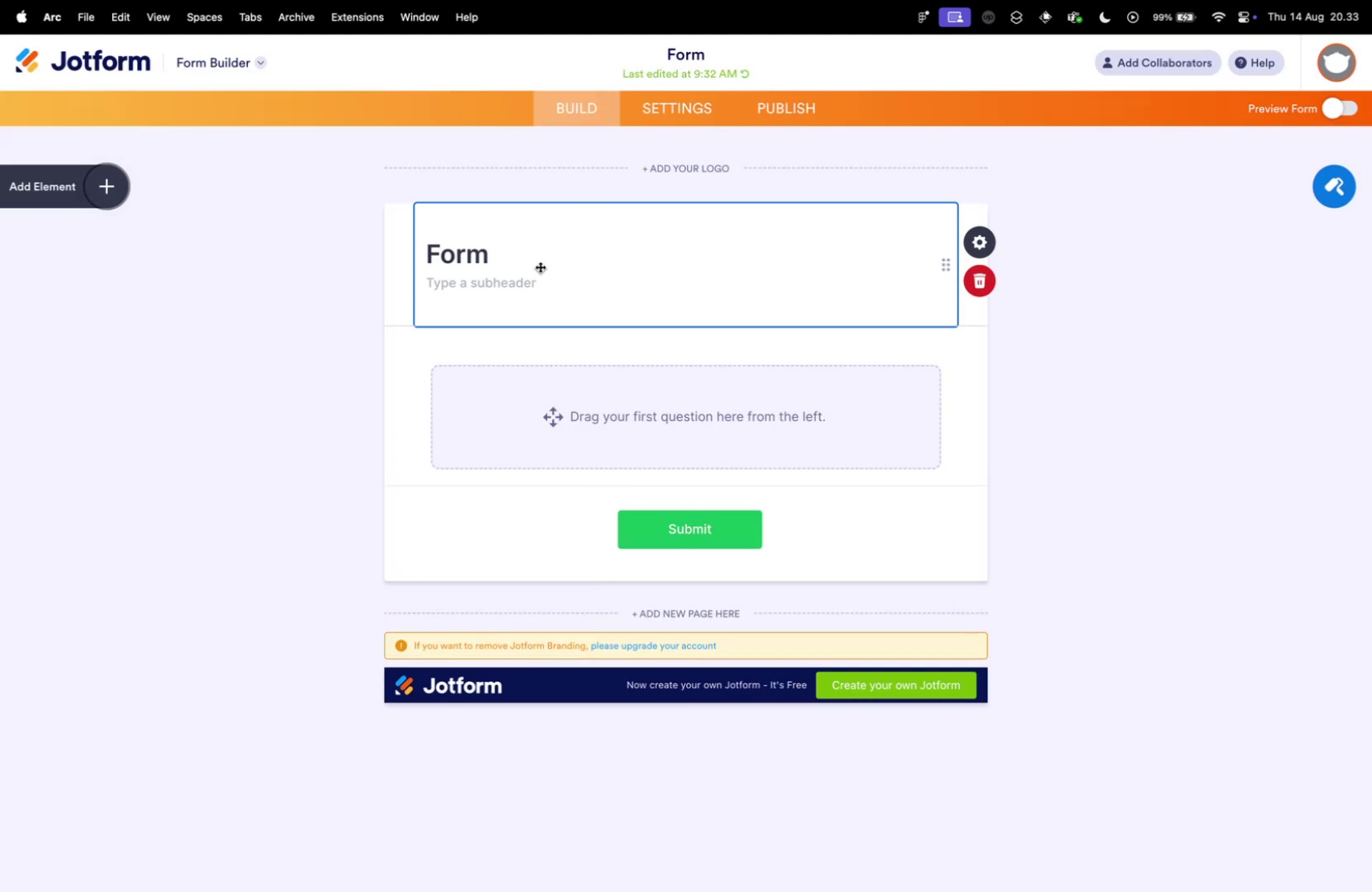 
left_click([619, 263])
 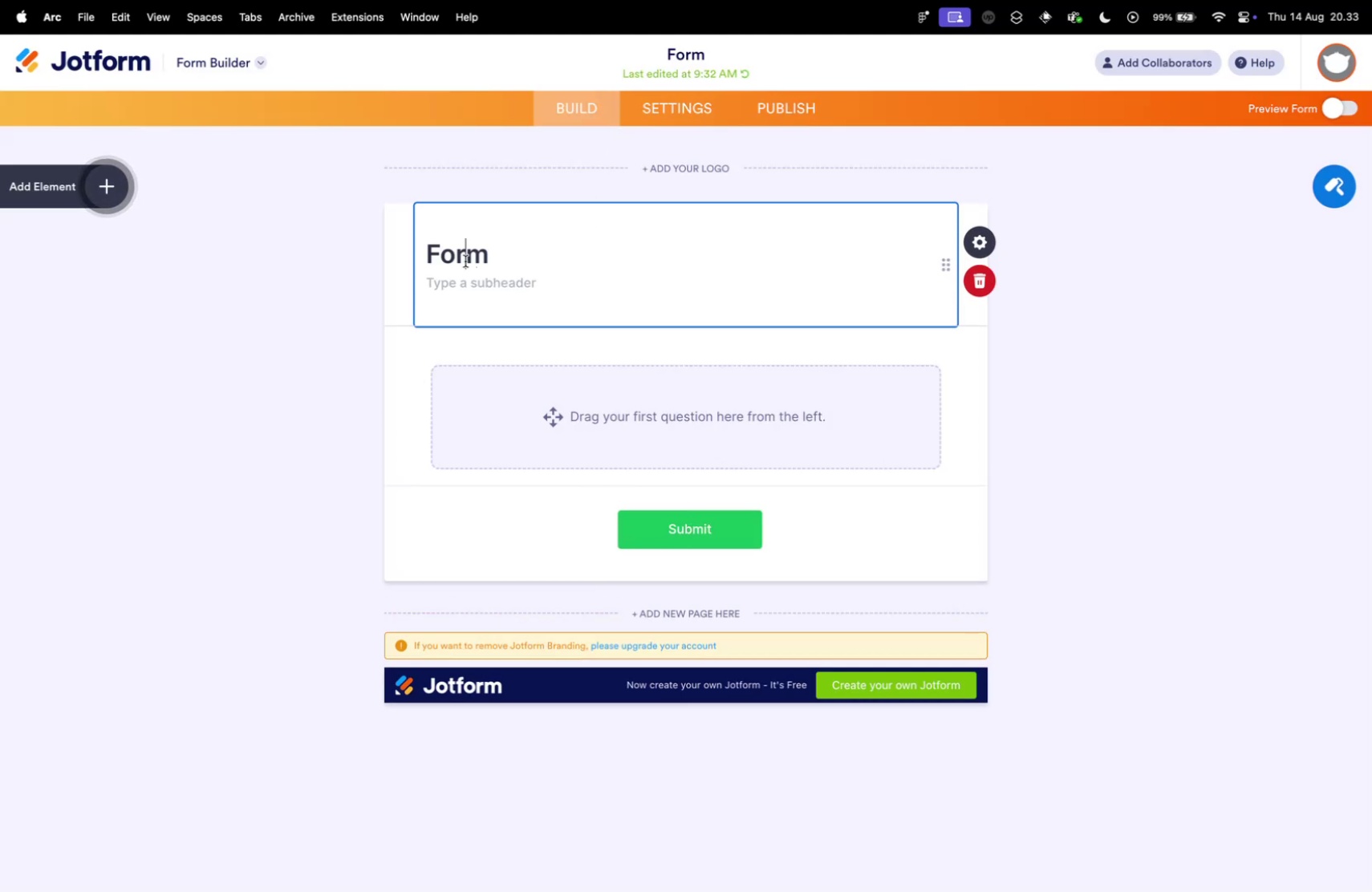 
double_click([465, 261])
 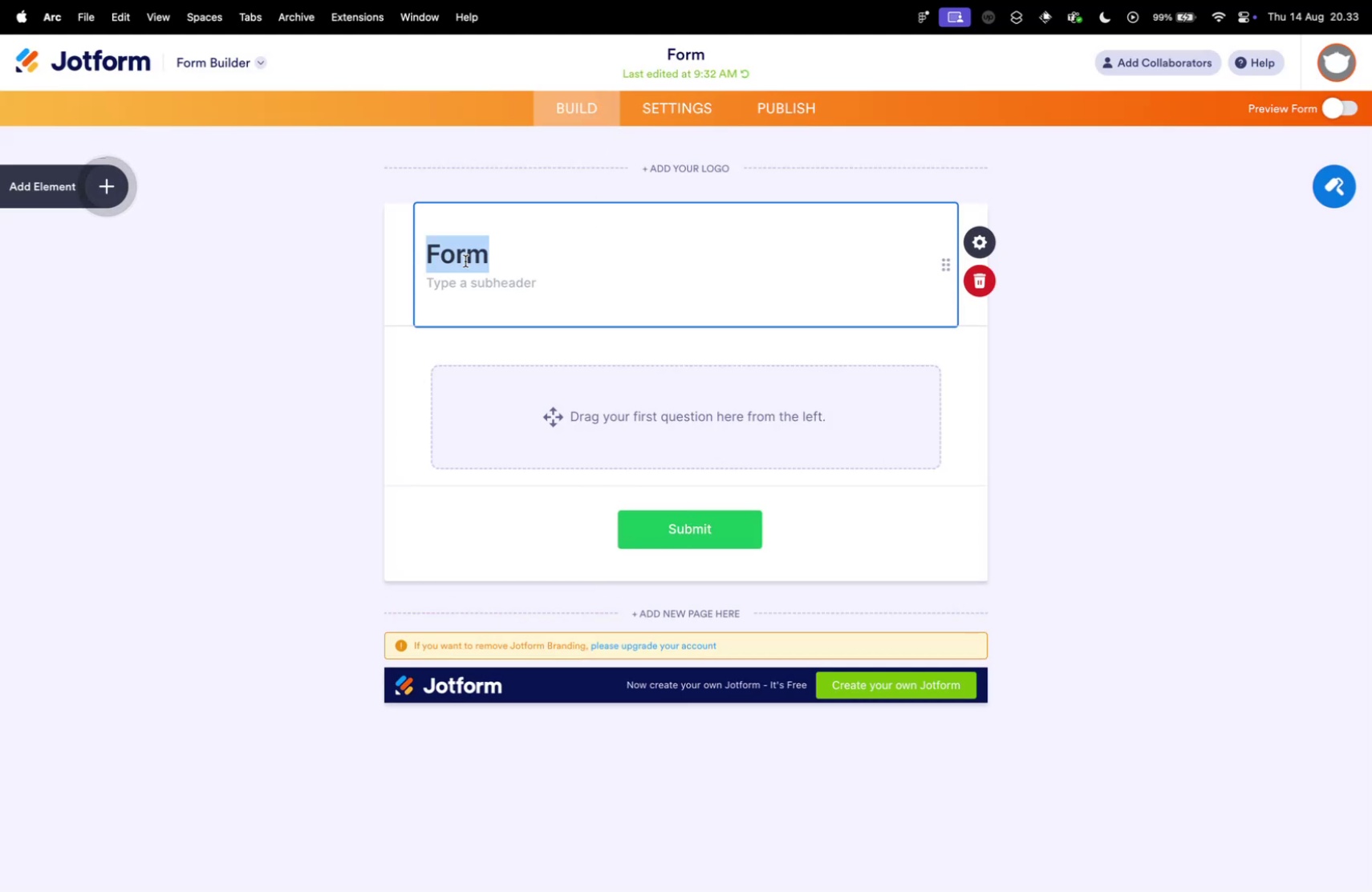 
key(Meta+V)
 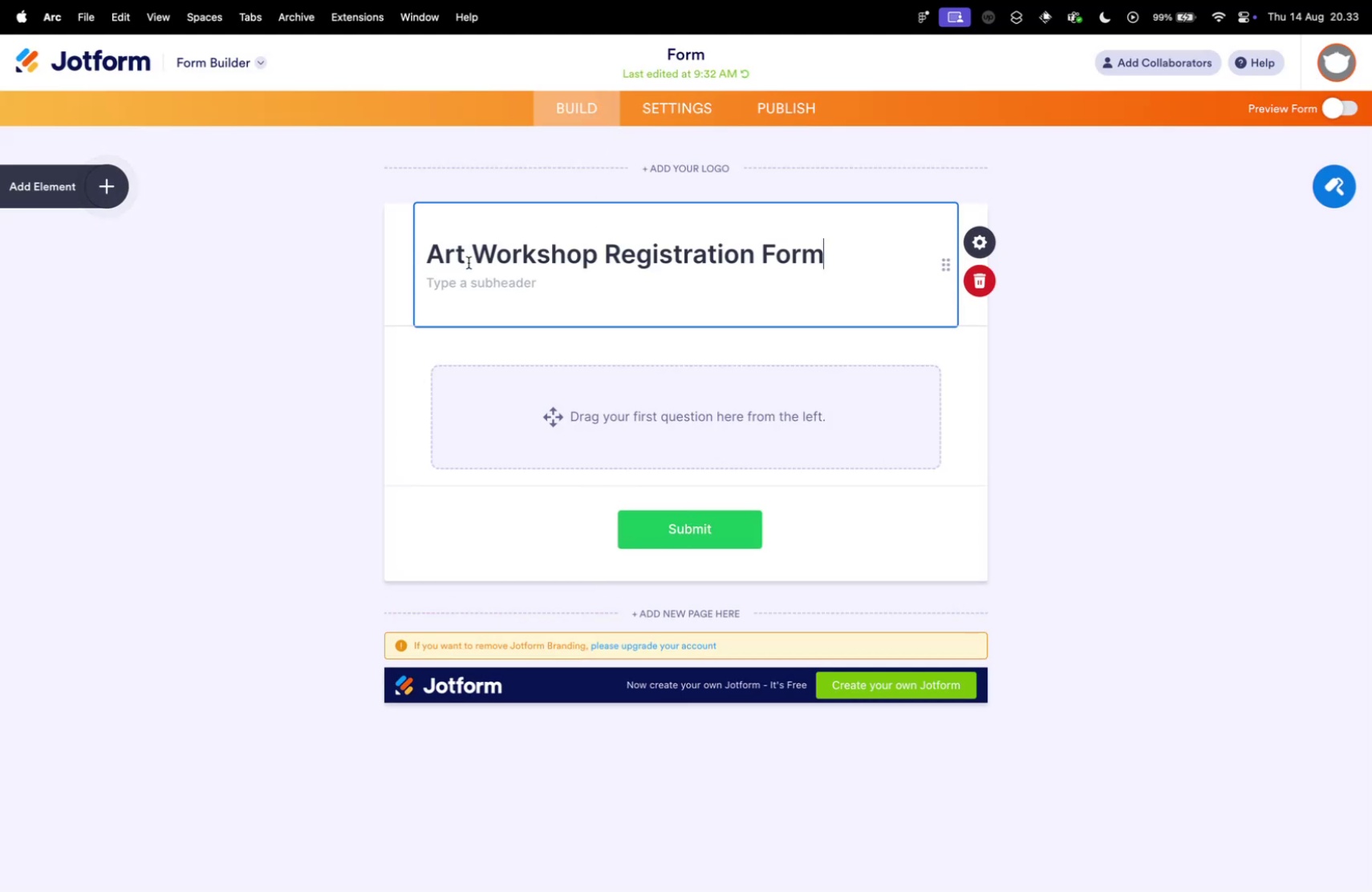 
key(Control+ControlLeft)
 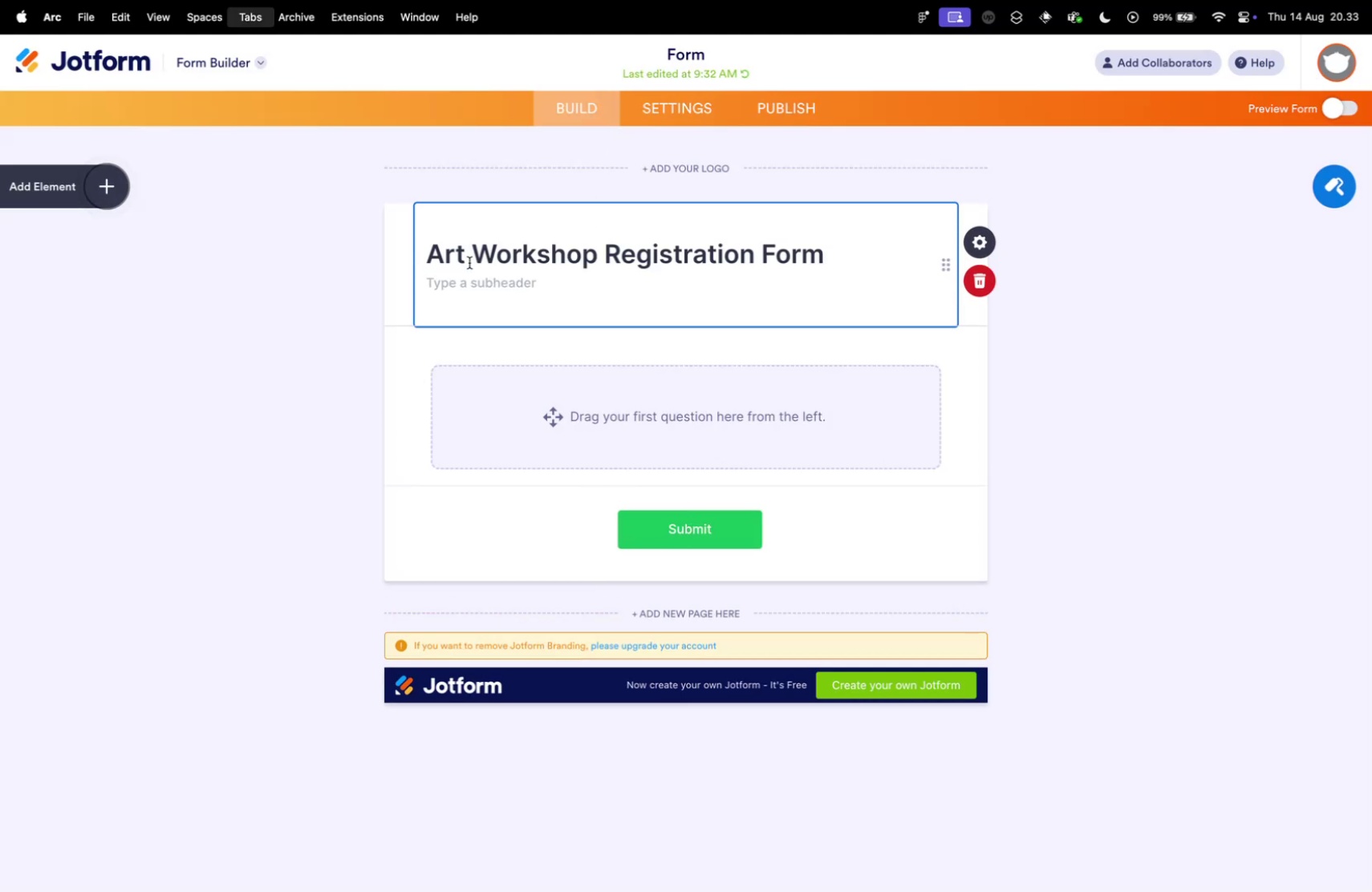 
key(Control+Tab)
 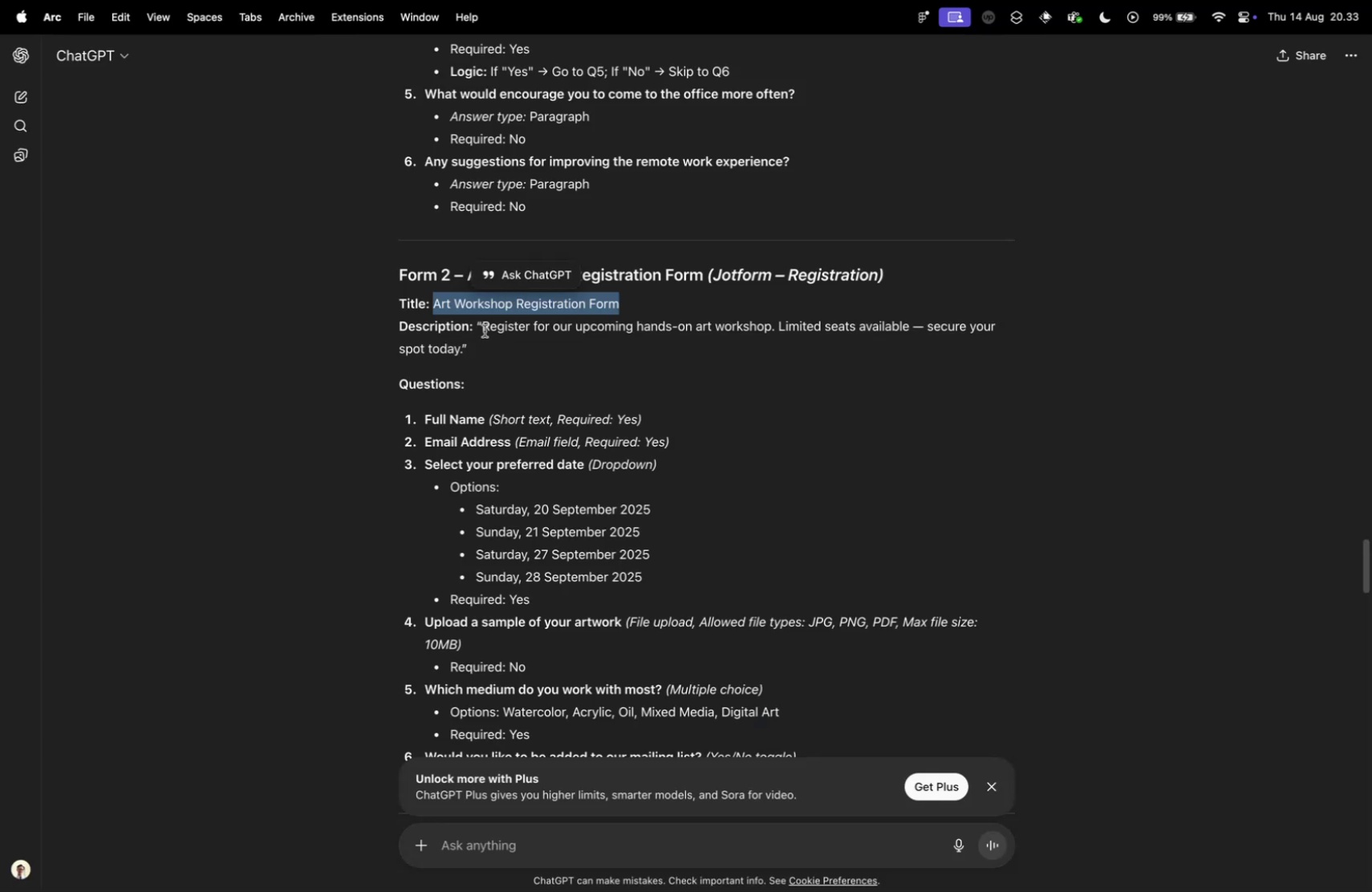 
left_click_drag(start_coordinate=[481, 329], to_coordinate=[461, 353])
 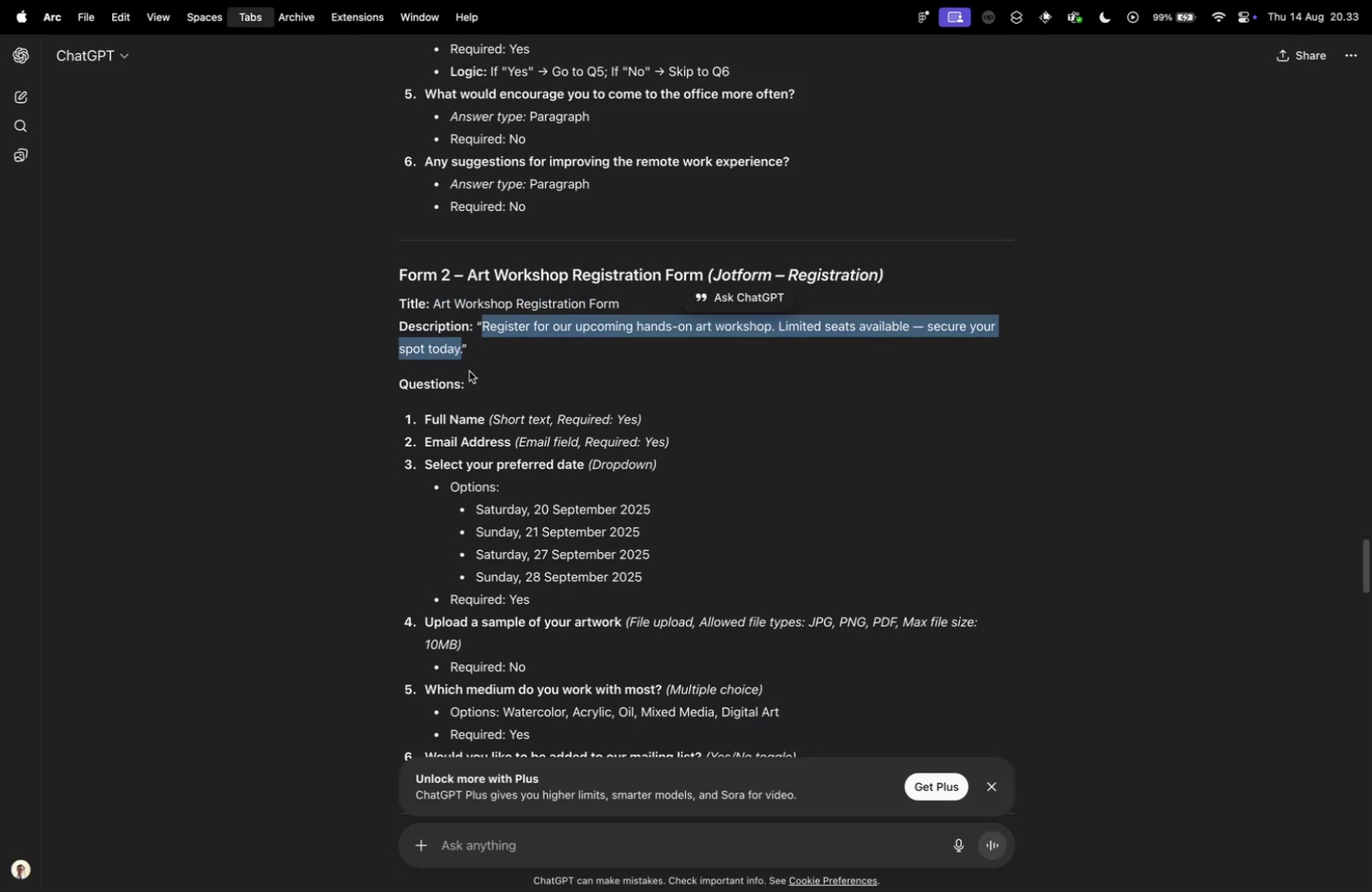 
key(Meta+CommandLeft)
 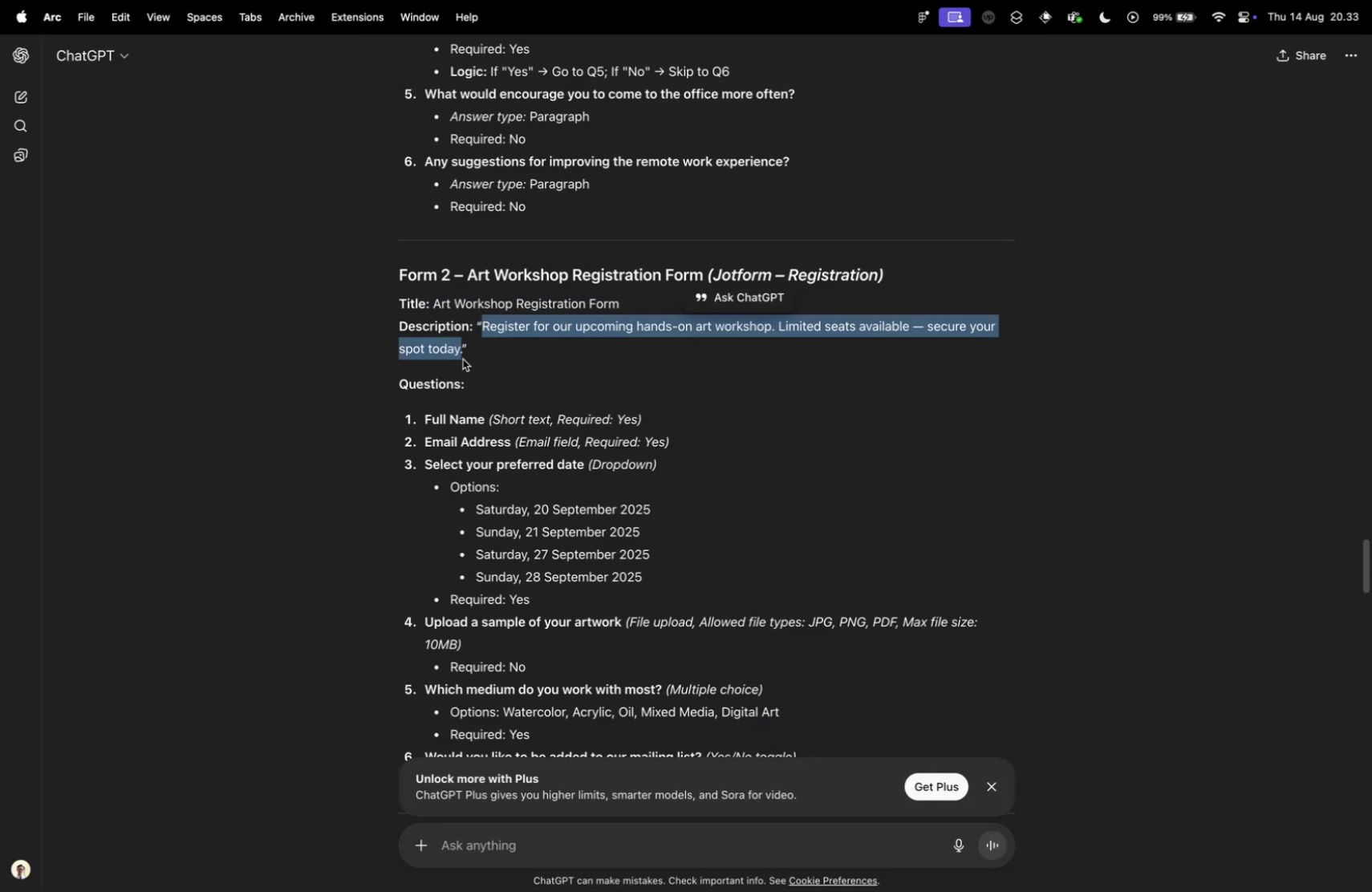 
key(Meta+C)
 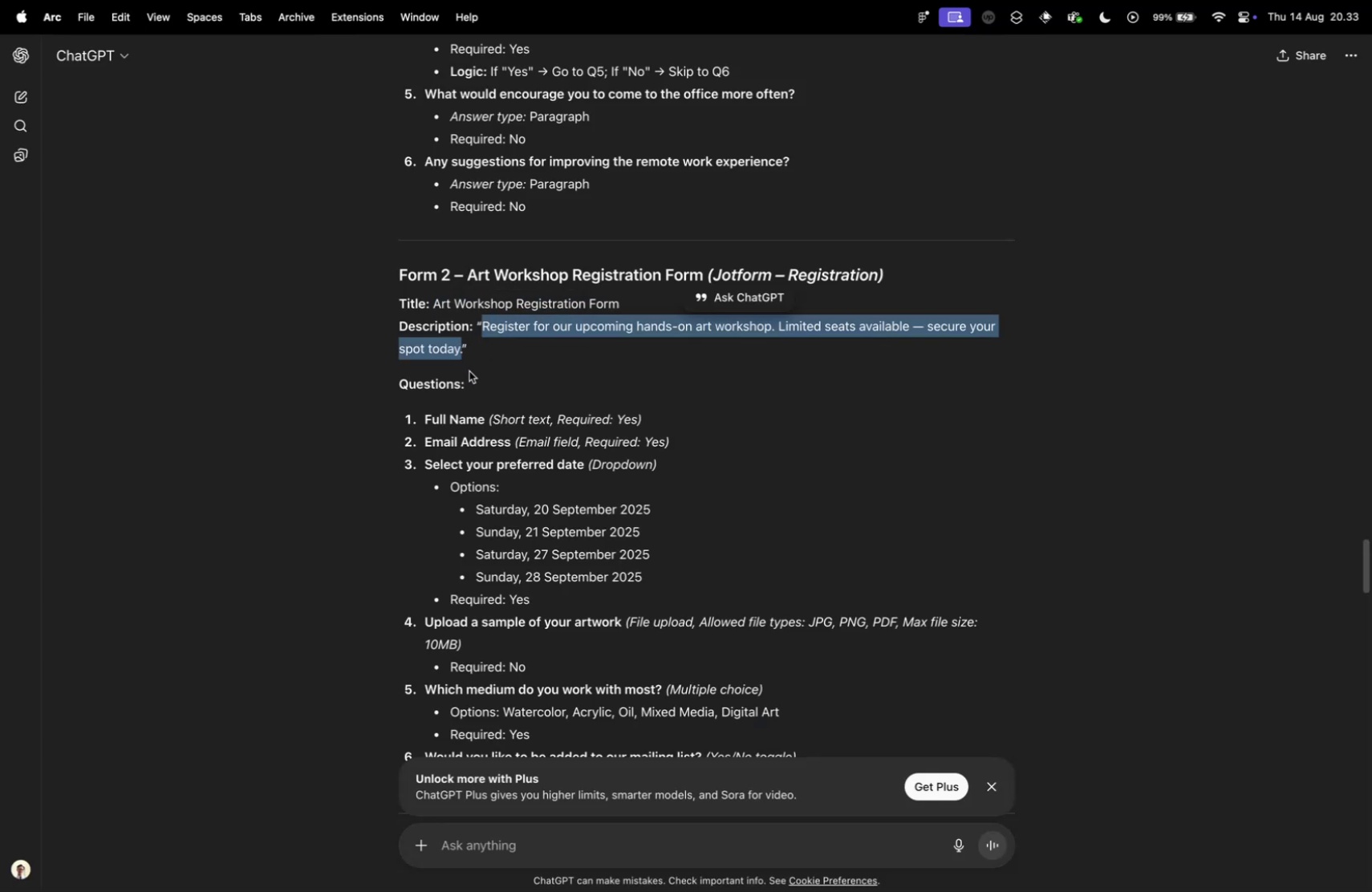 
key(Control+ControlLeft)
 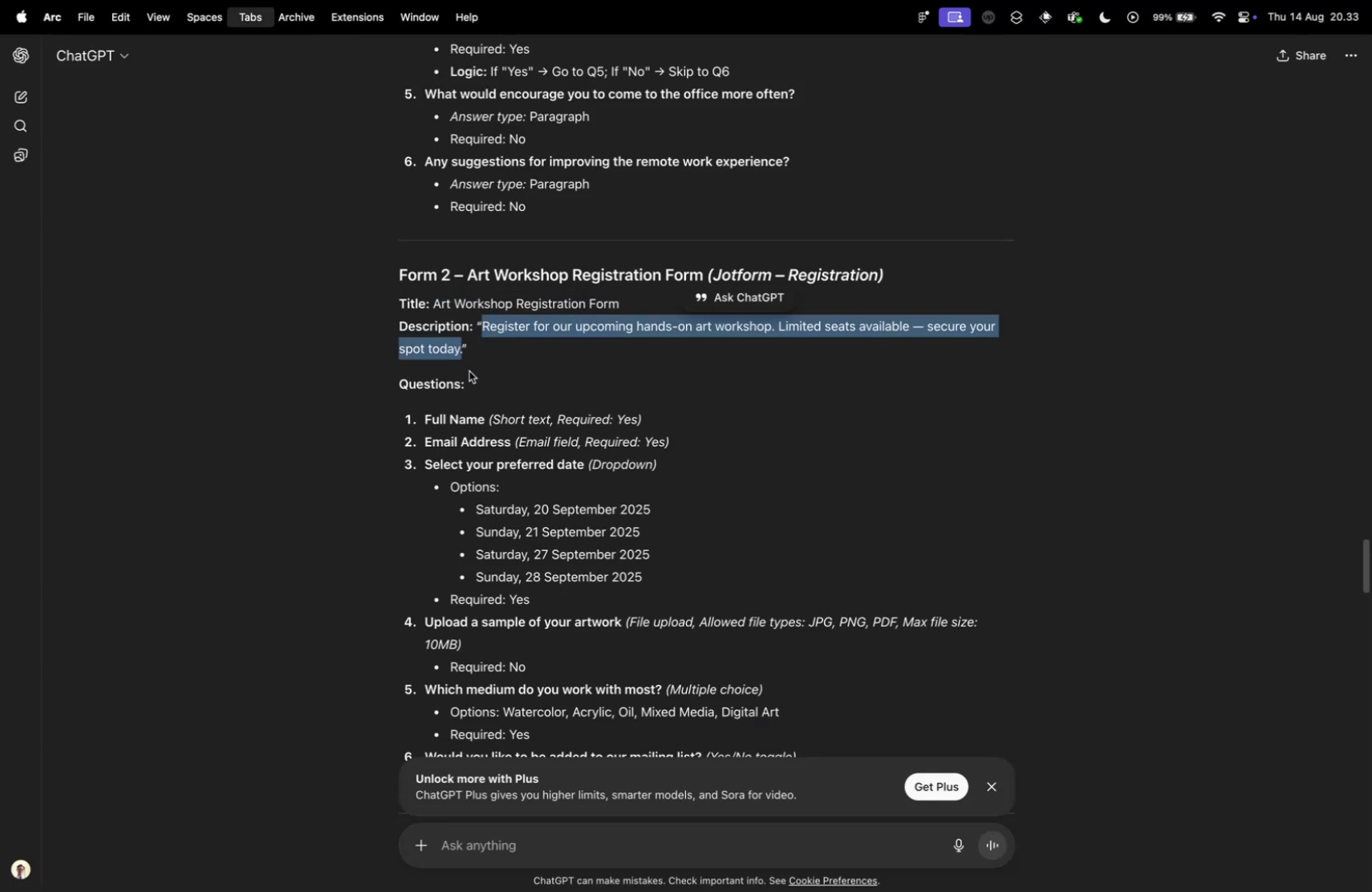 
key(Control+Tab)
 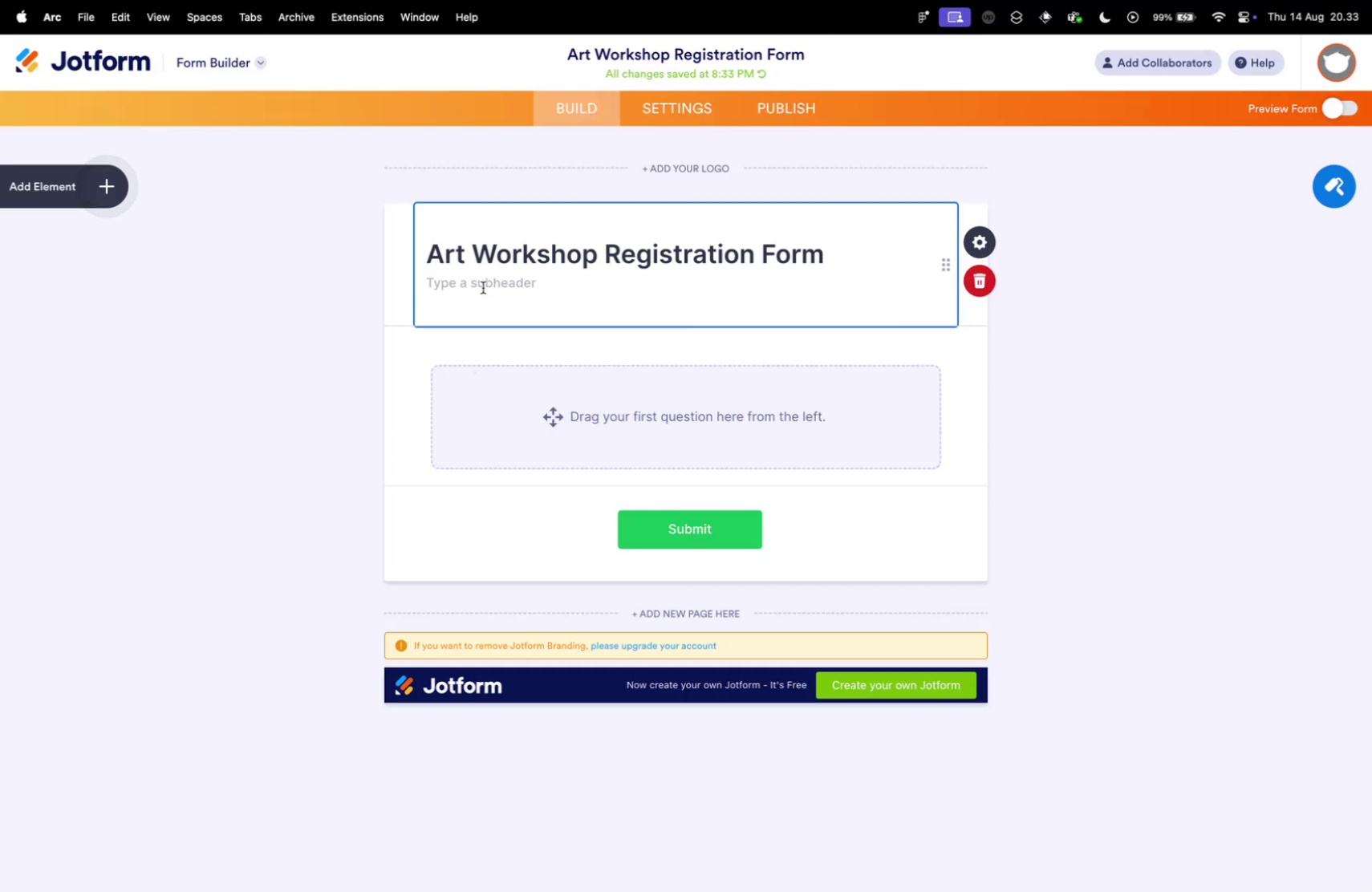 
left_click([483, 286])
 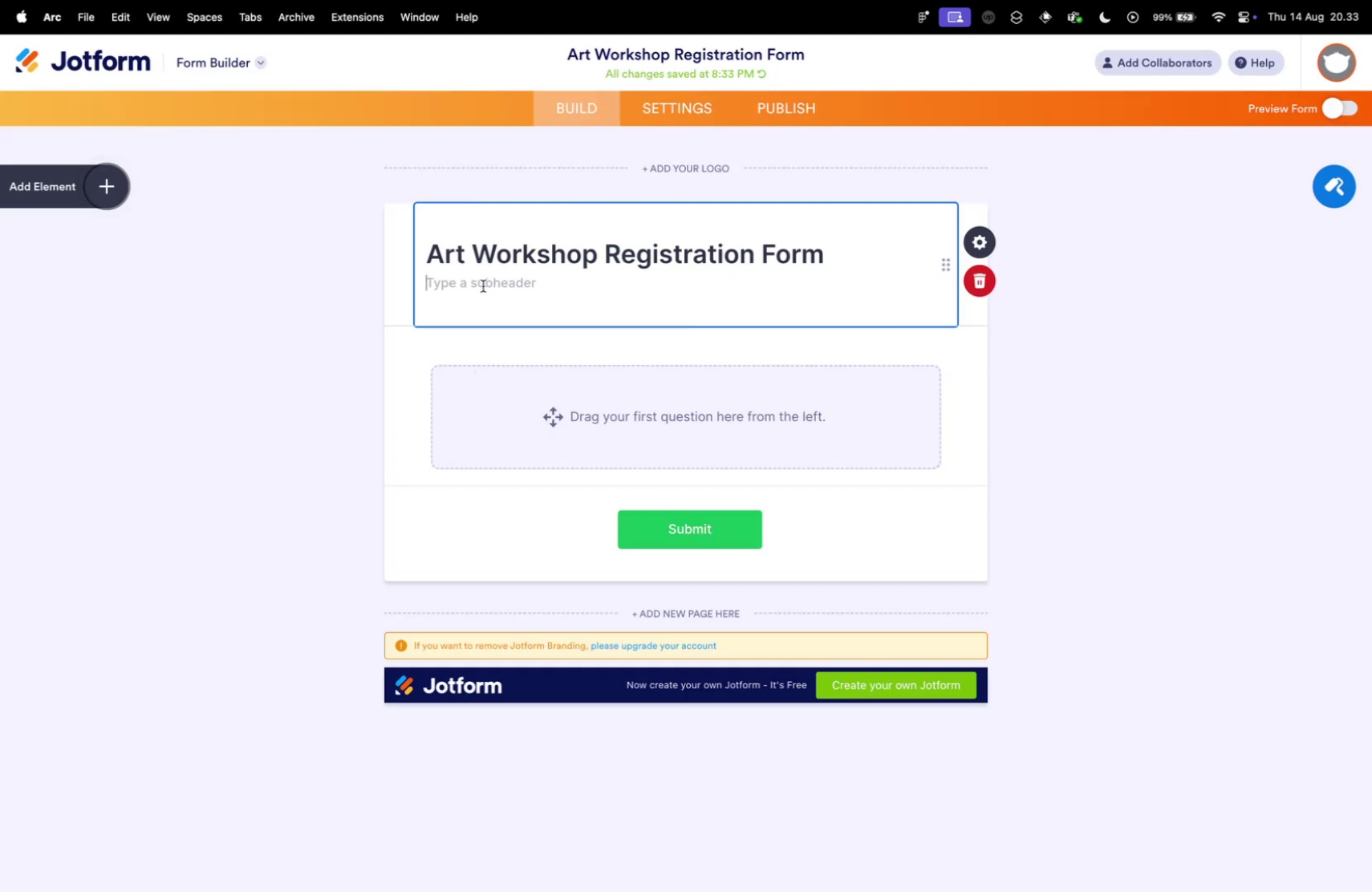 
key(Meta+A)
 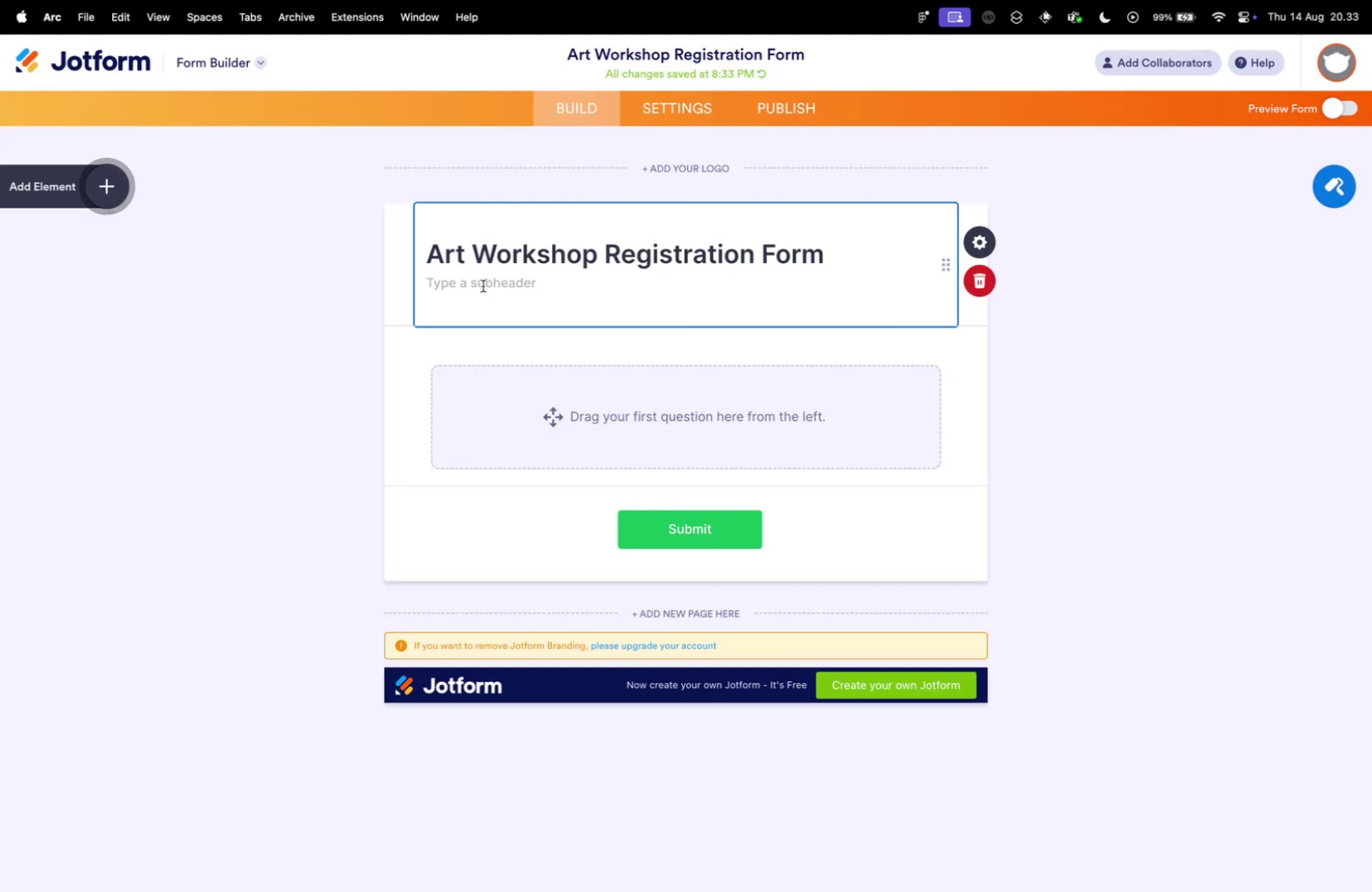 
key(Meta+V)
 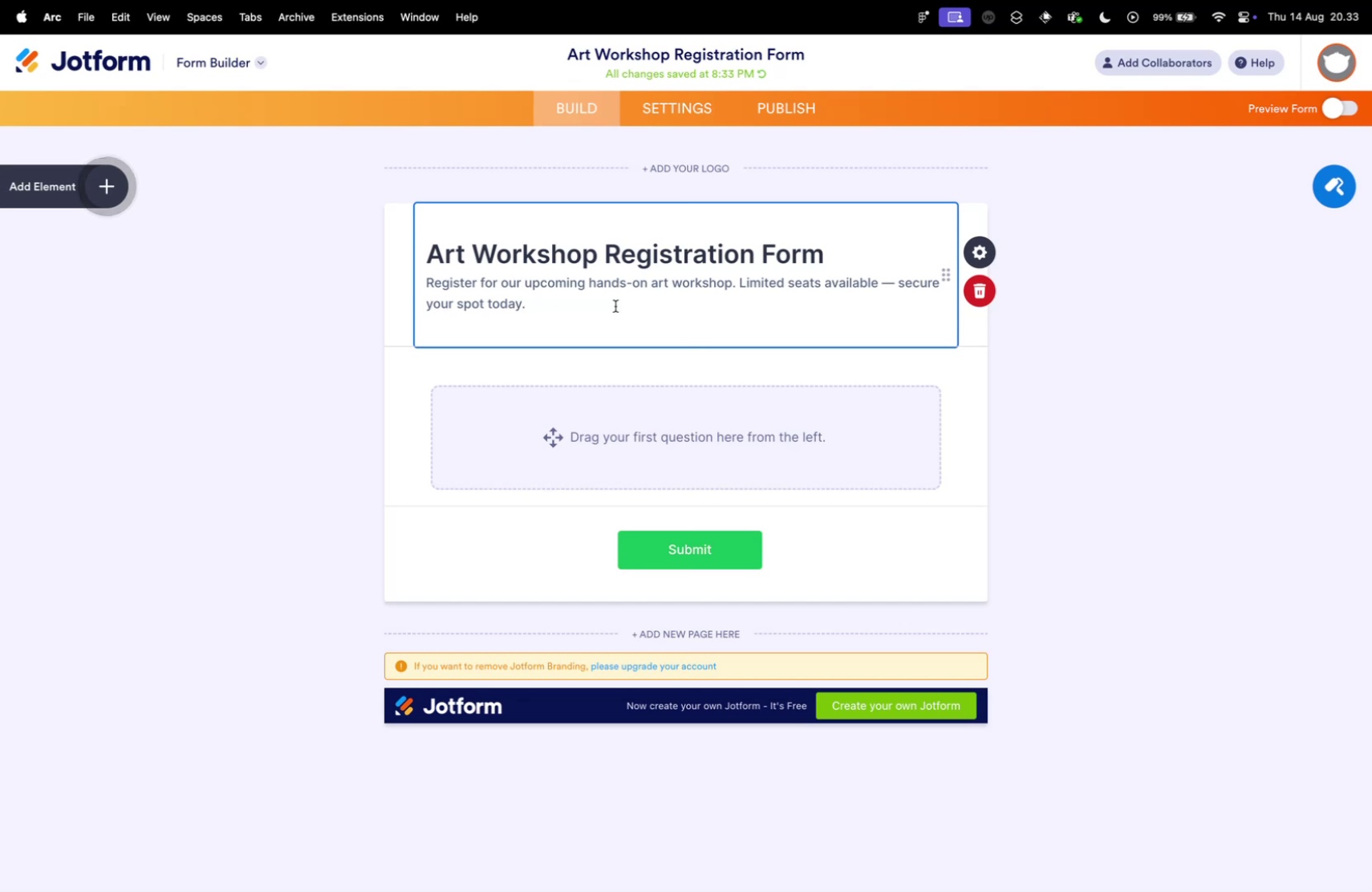 
key(Control+ControlLeft)
 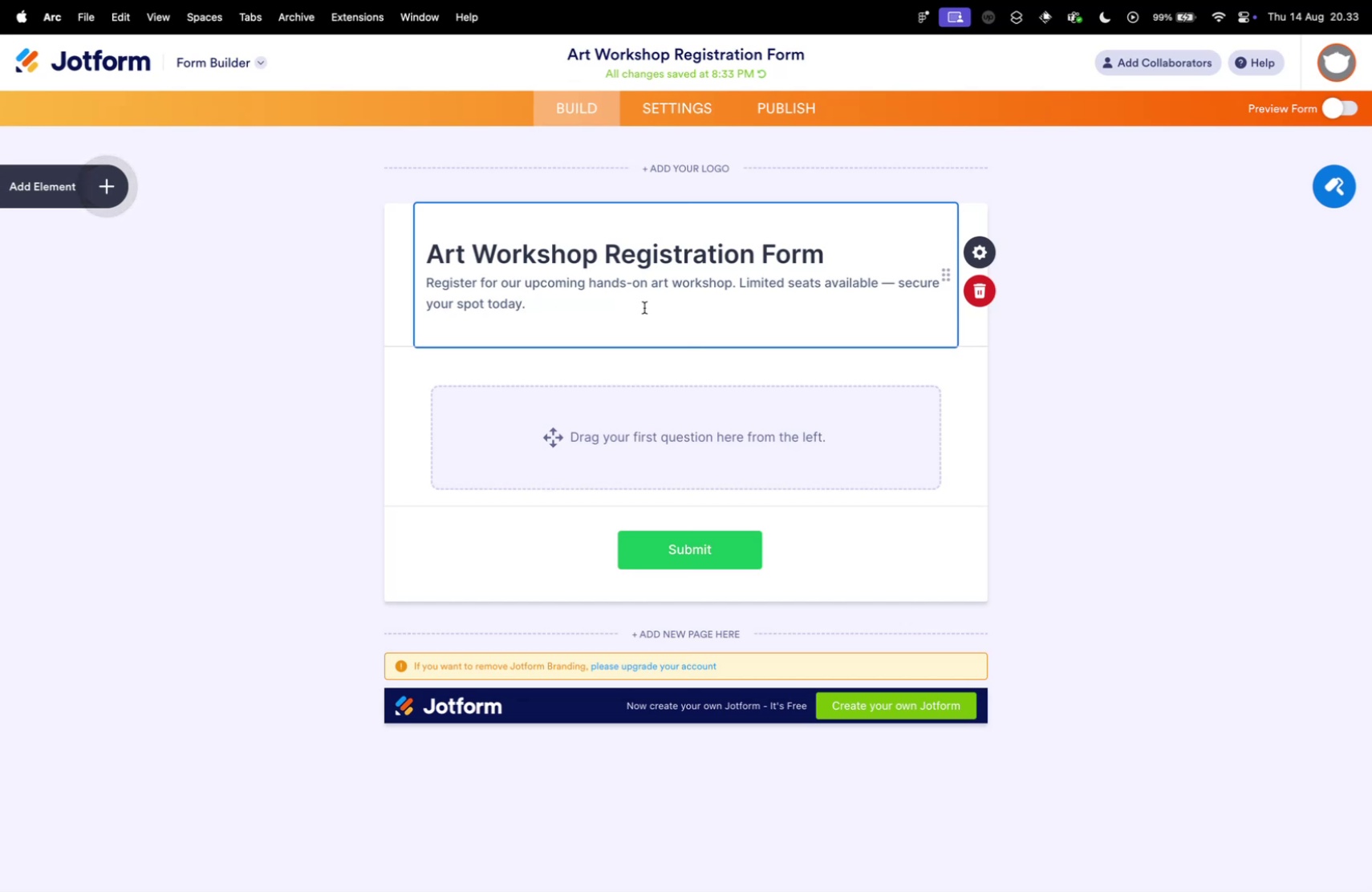 
key(Control+Tab)
 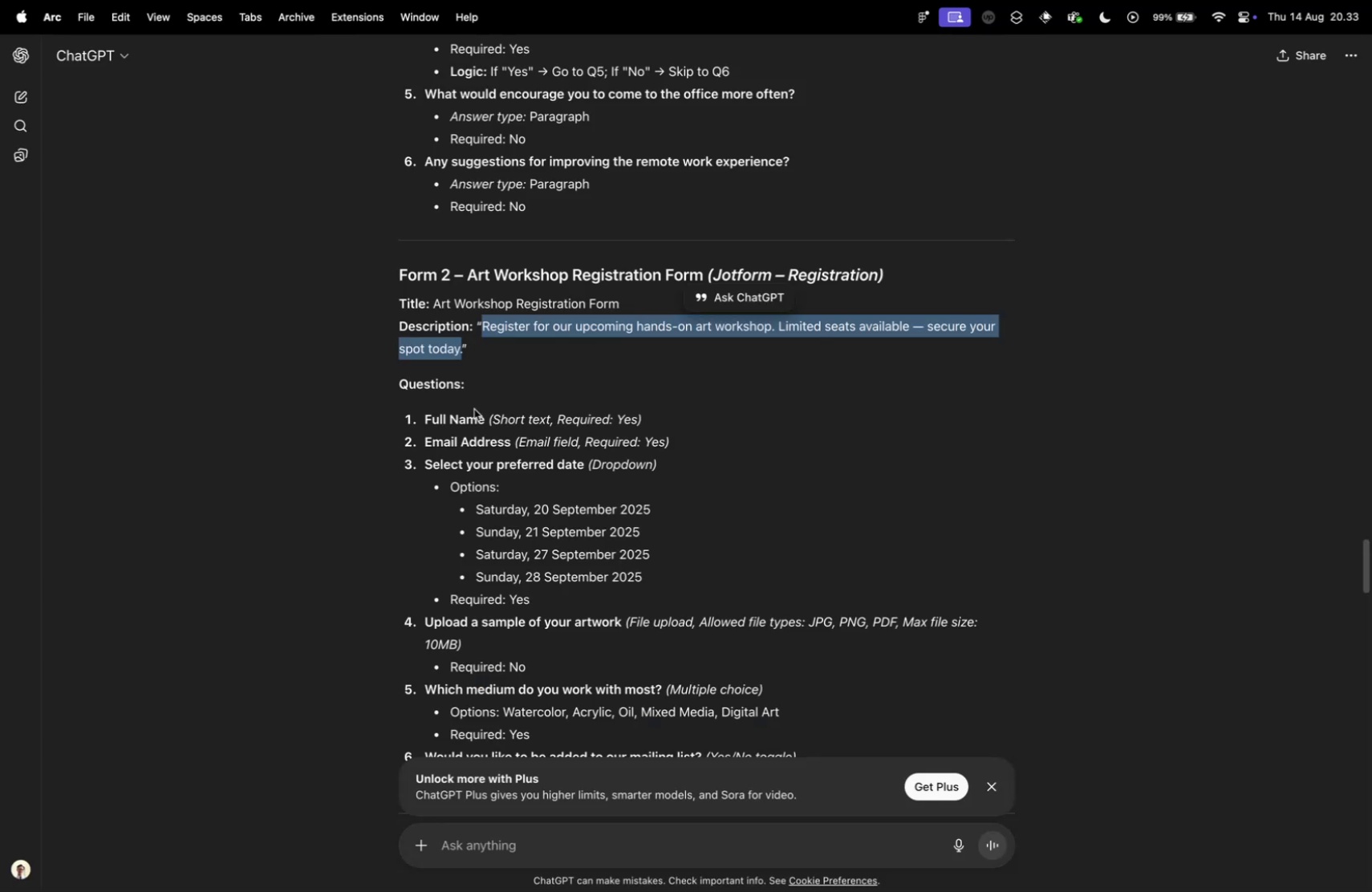 
left_click([471, 408])
 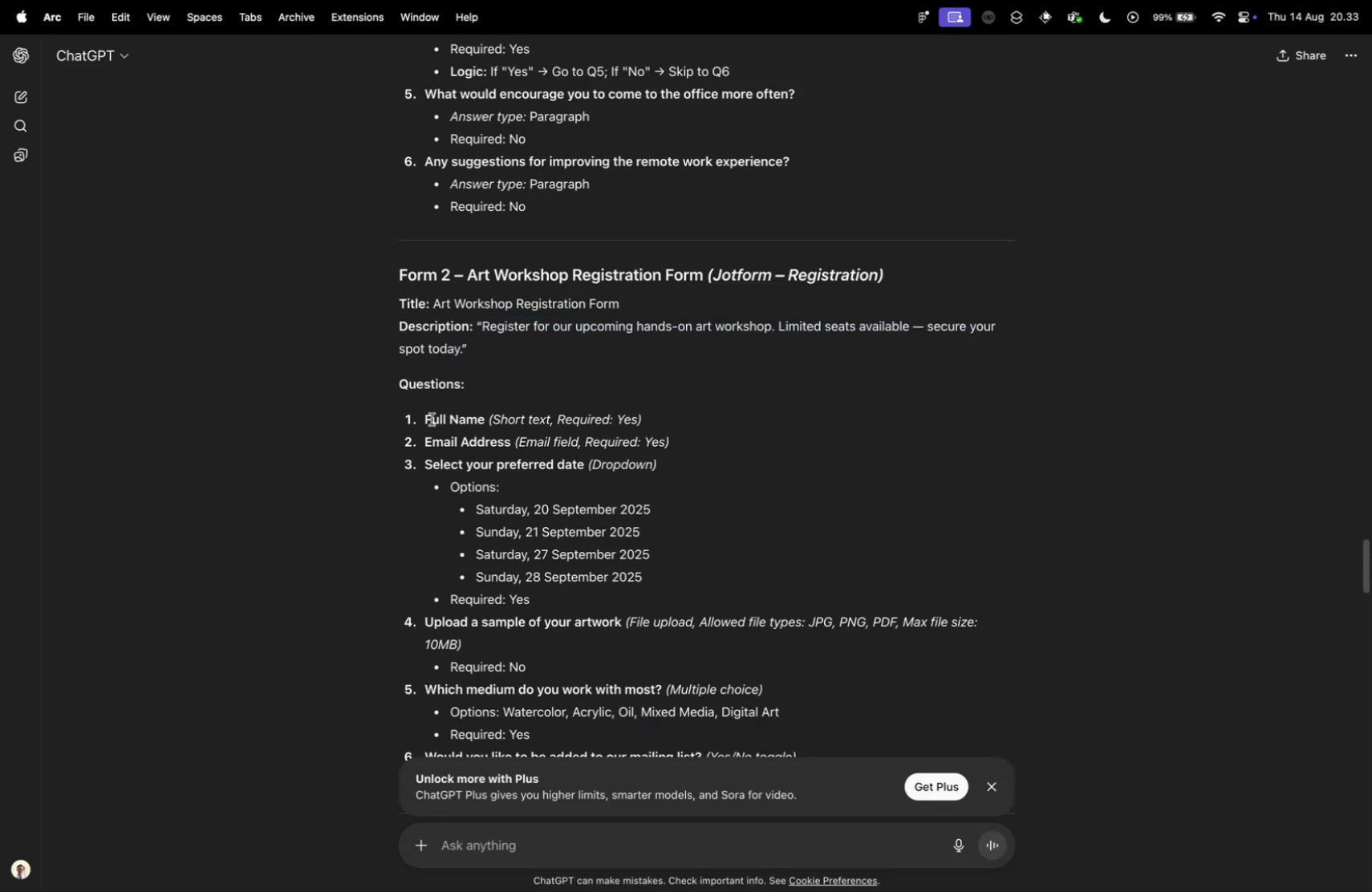 
key(Control+ControlLeft)
 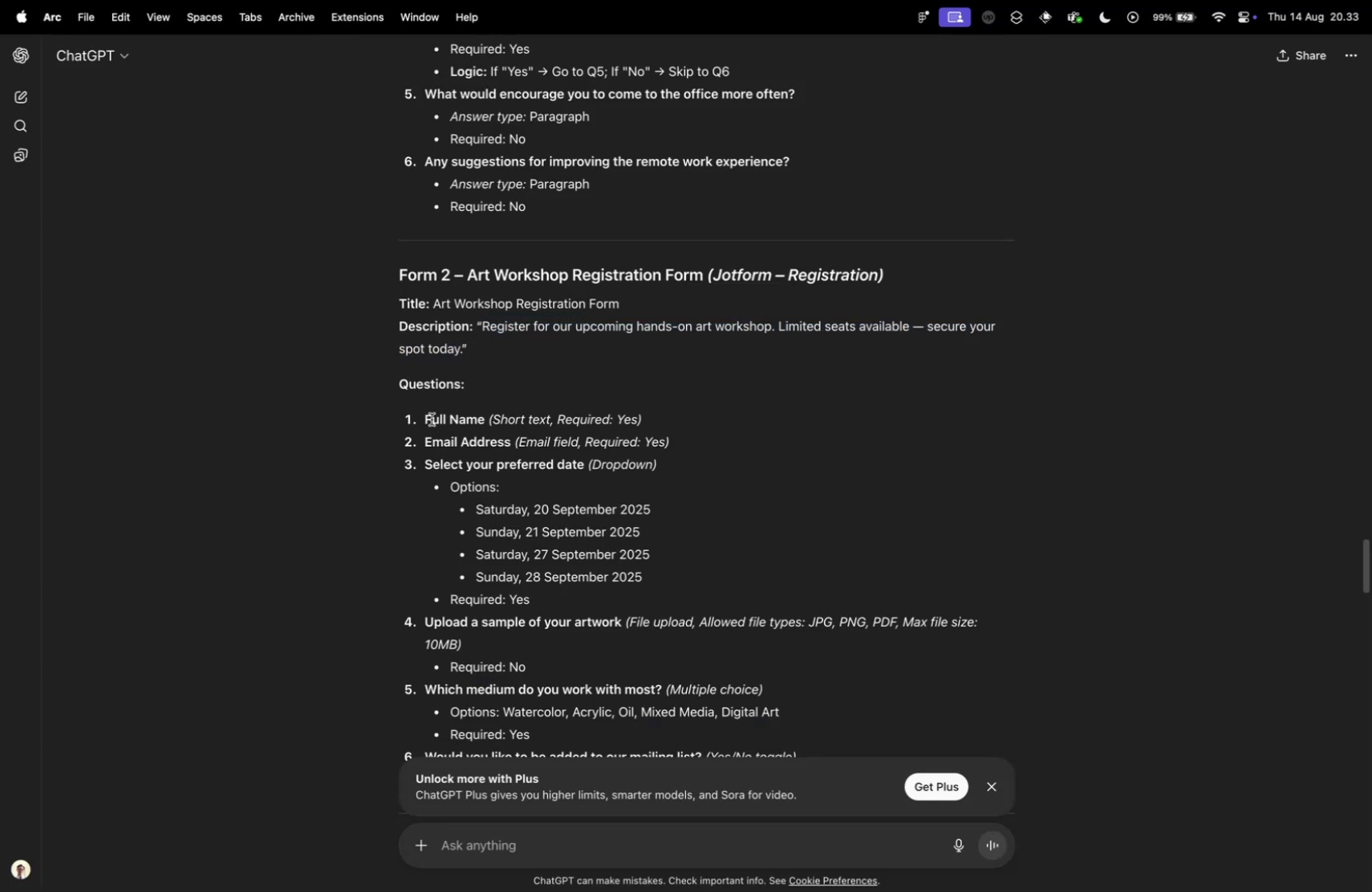 
key(Control+Tab)
 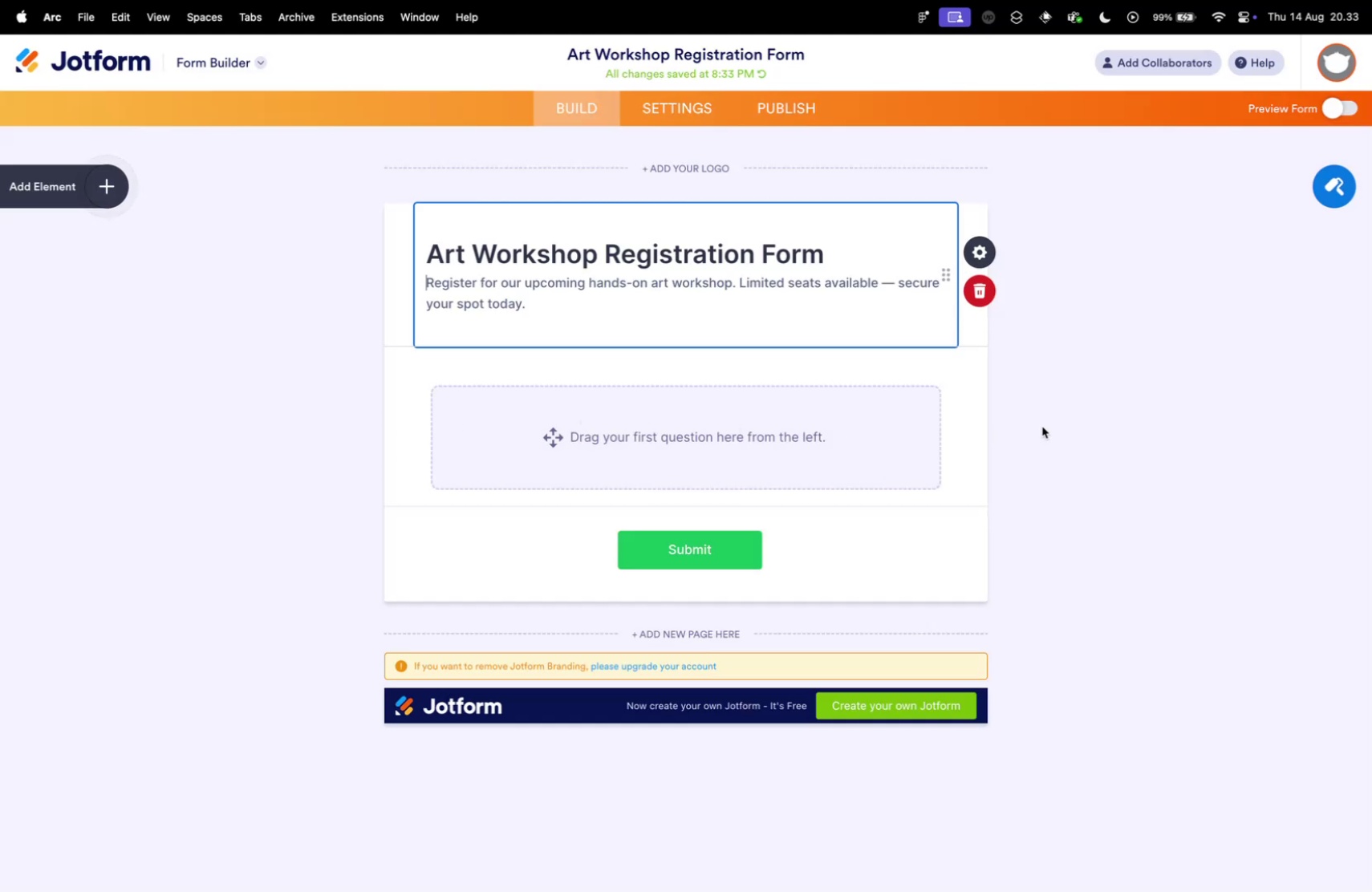 
left_click([1042, 426])
 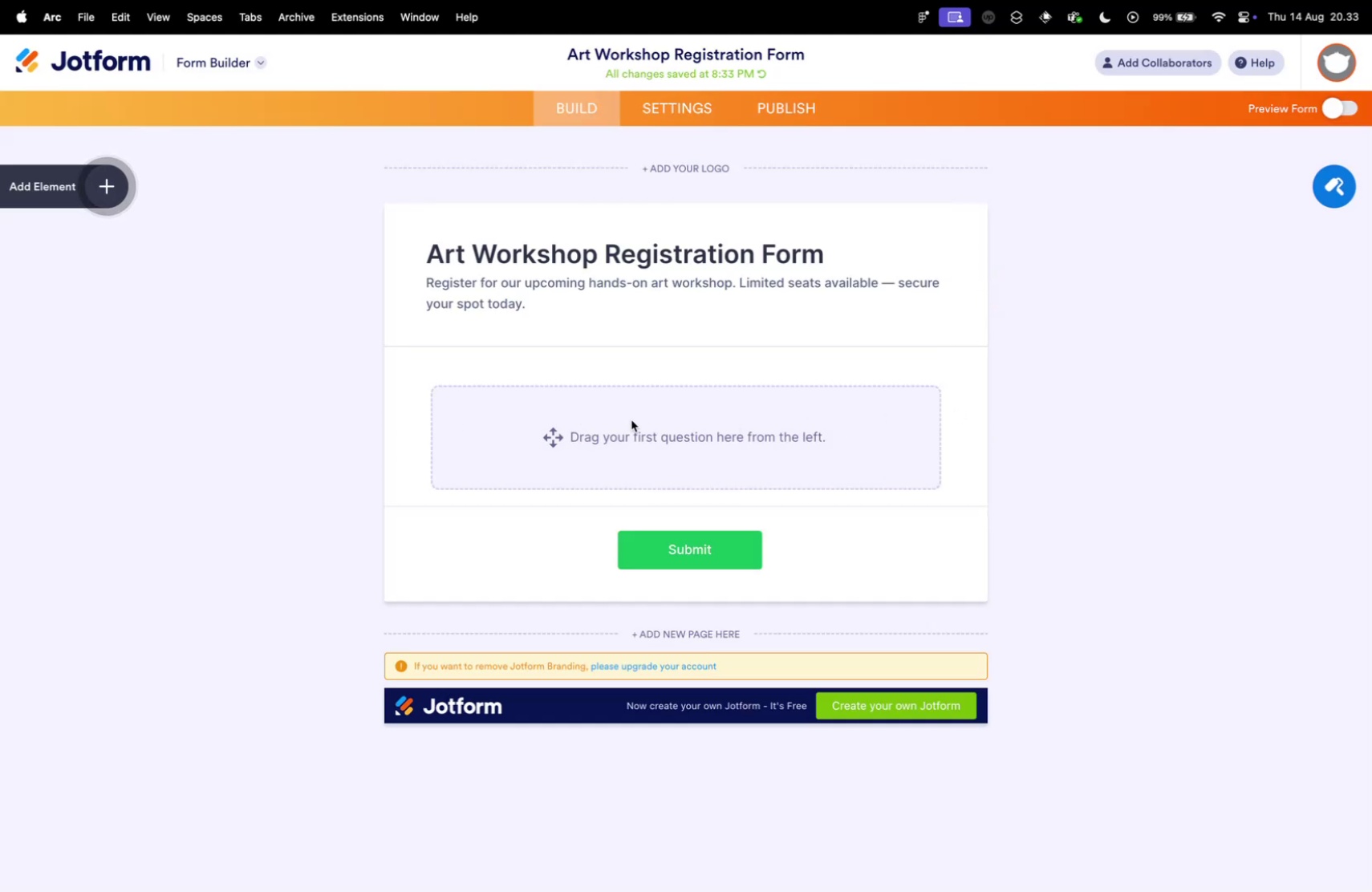 
left_click([631, 420])
 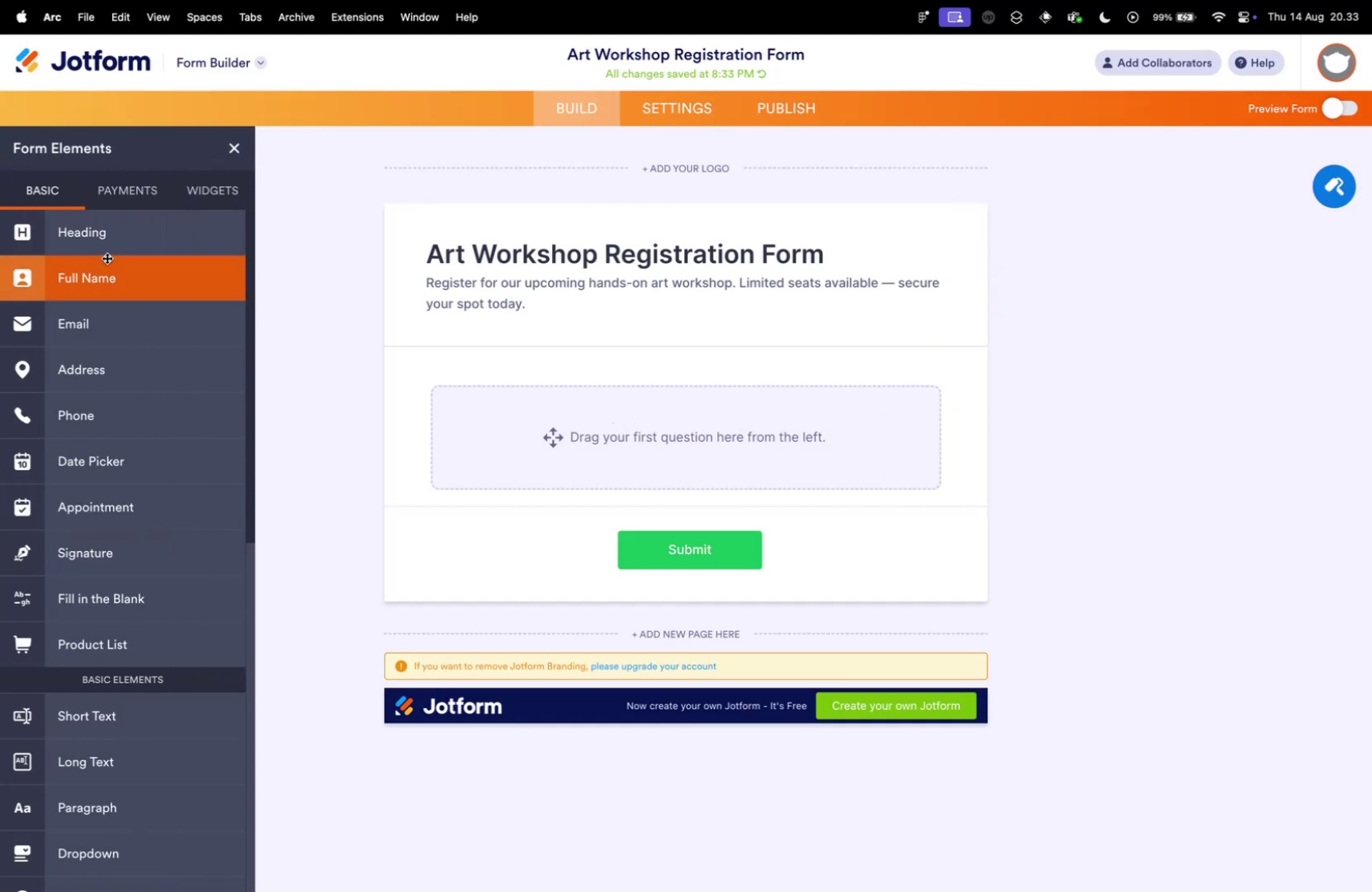 
left_click_drag(start_coordinate=[112, 280], to_coordinate=[578, 438])
 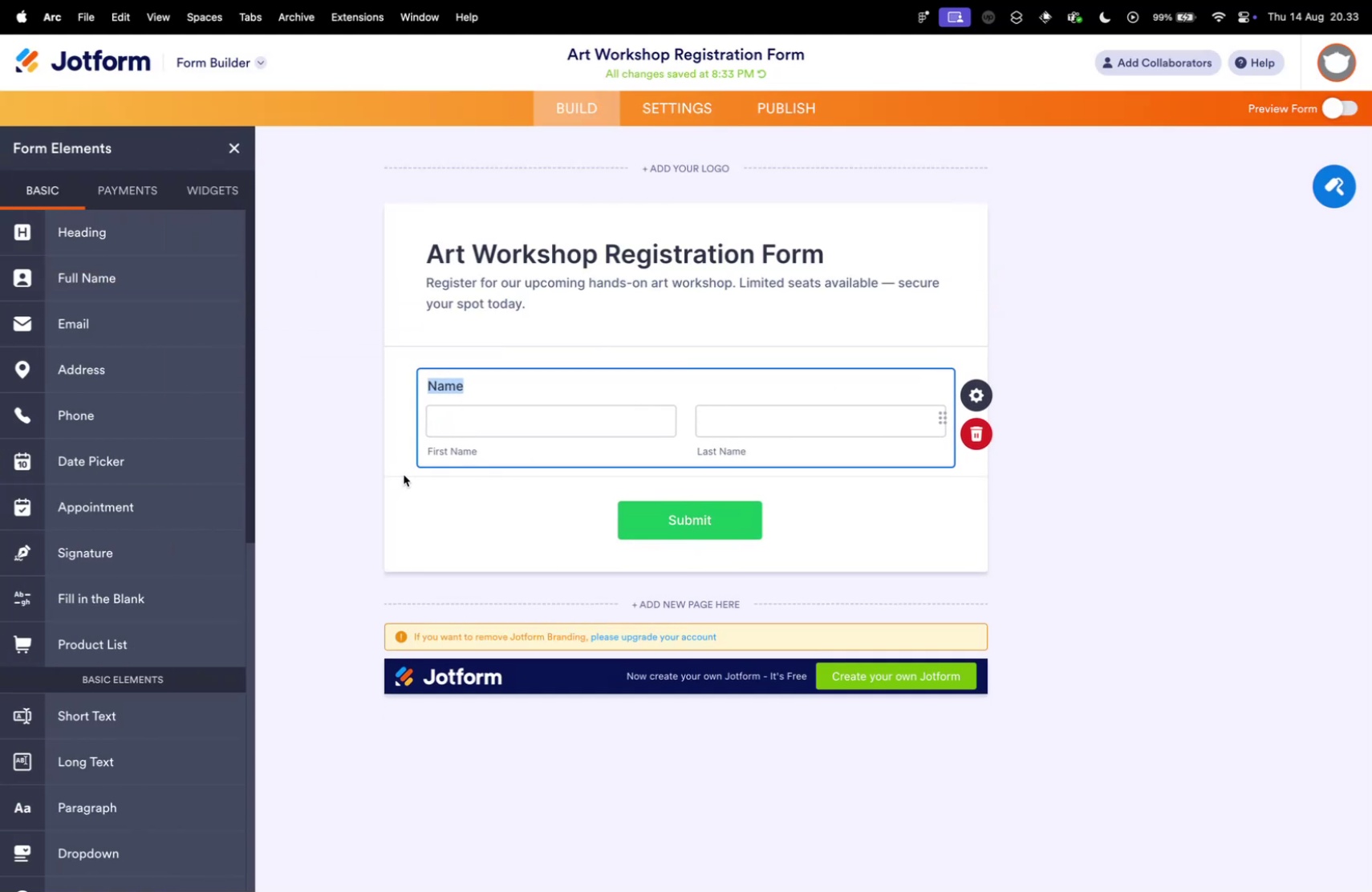 
key(Control+ControlLeft)
 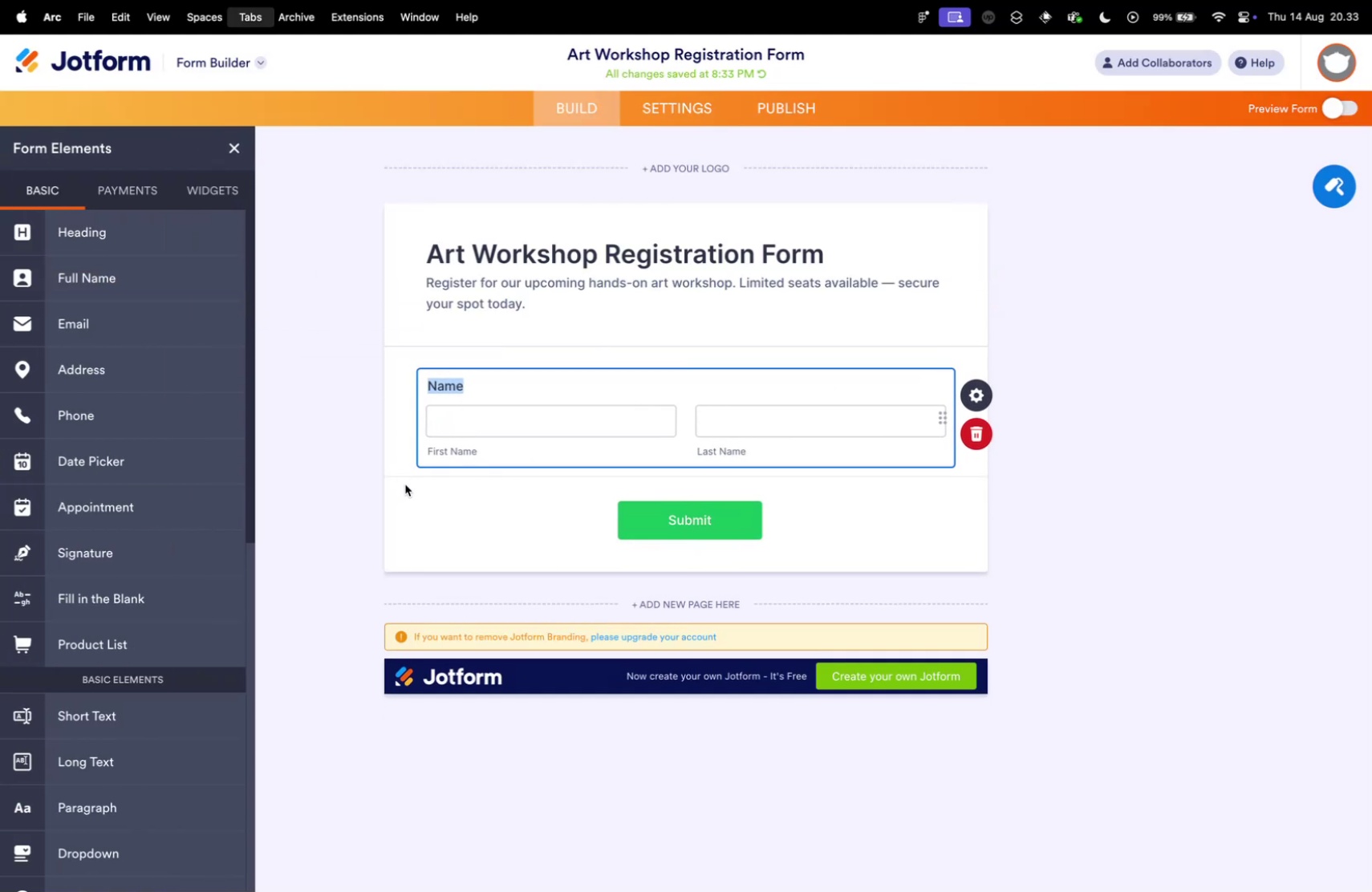 
key(Control+Tab)
 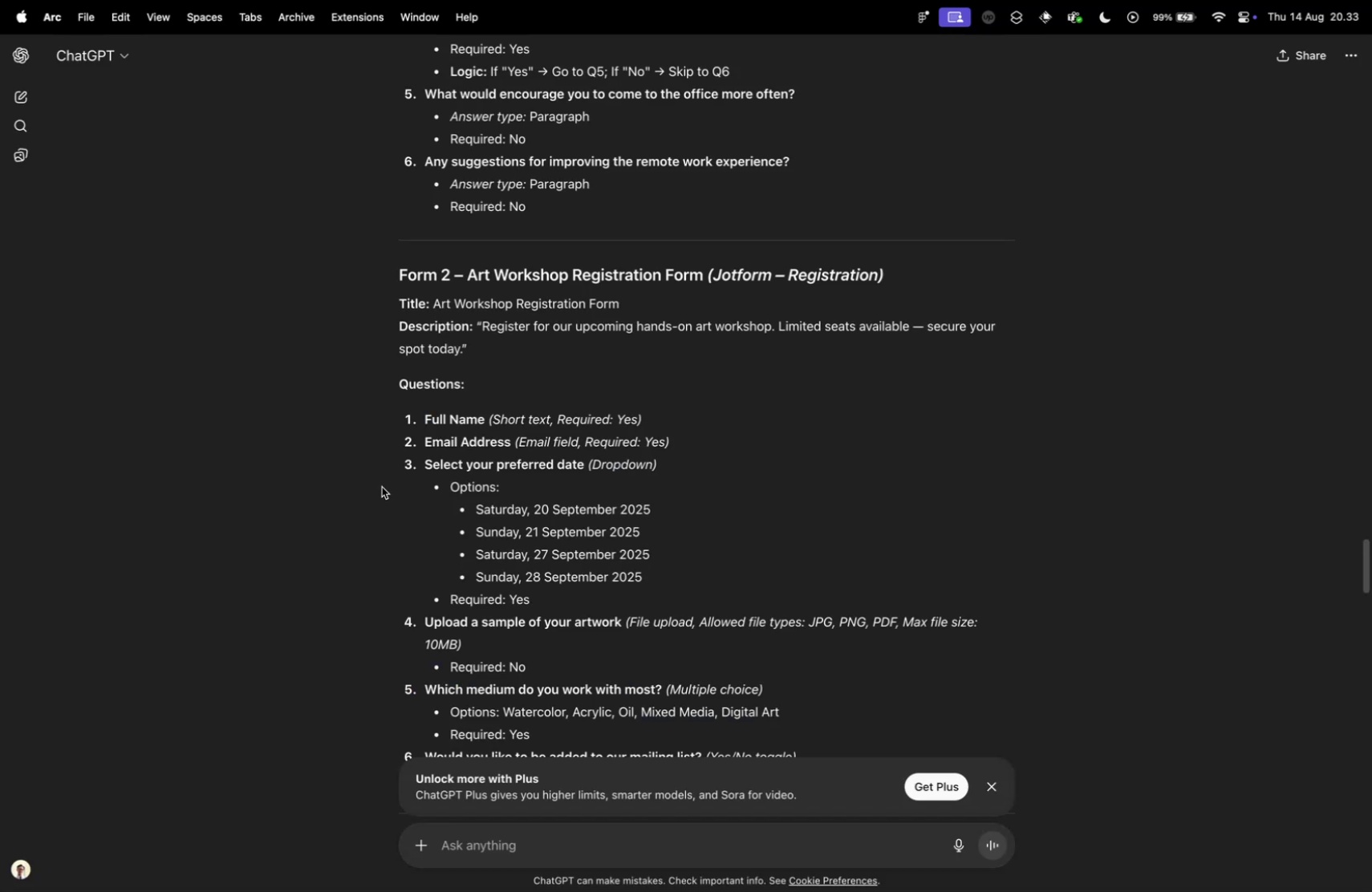 
key(Control+ControlLeft)
 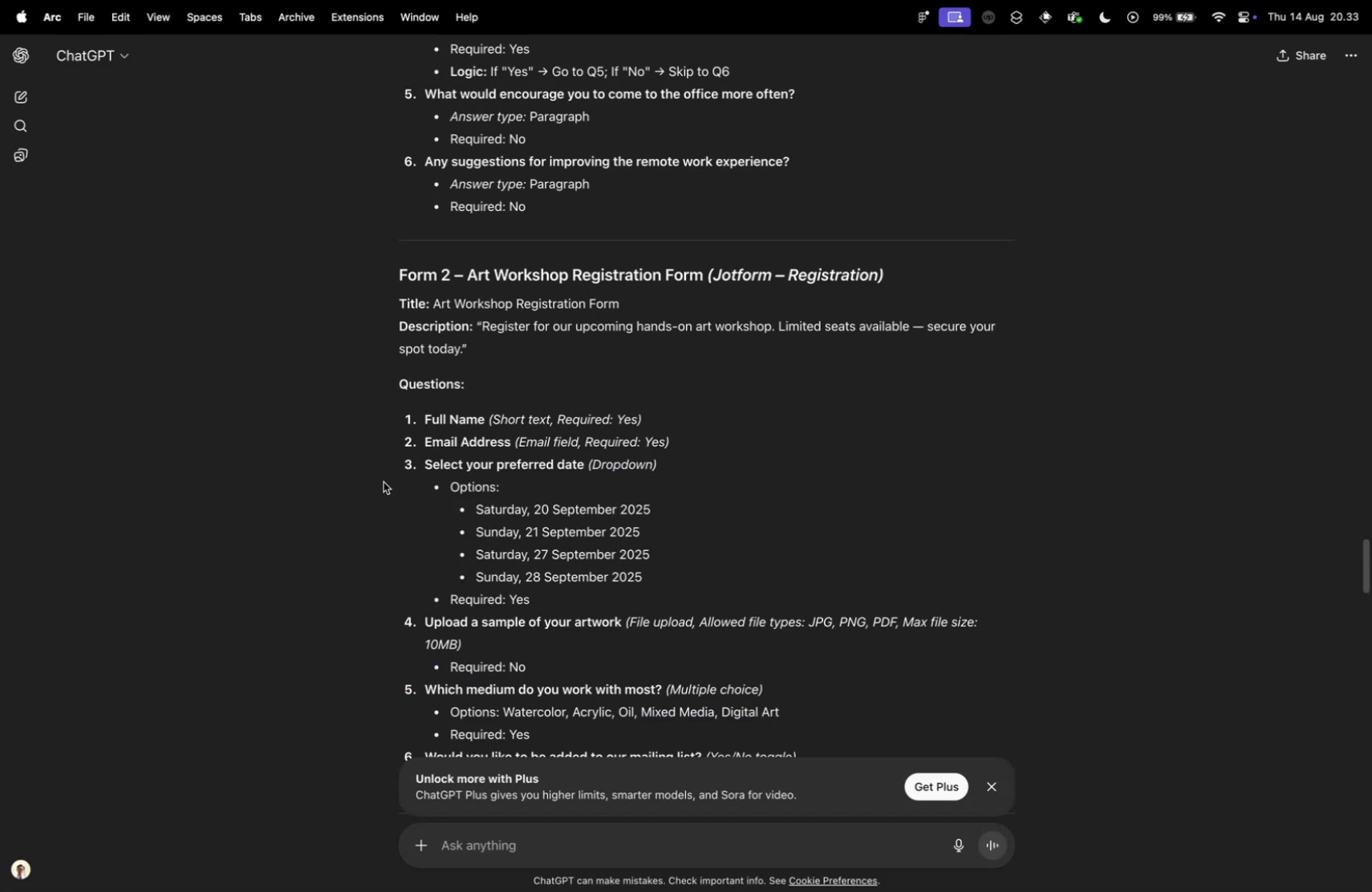 
key(Control+Tab)
 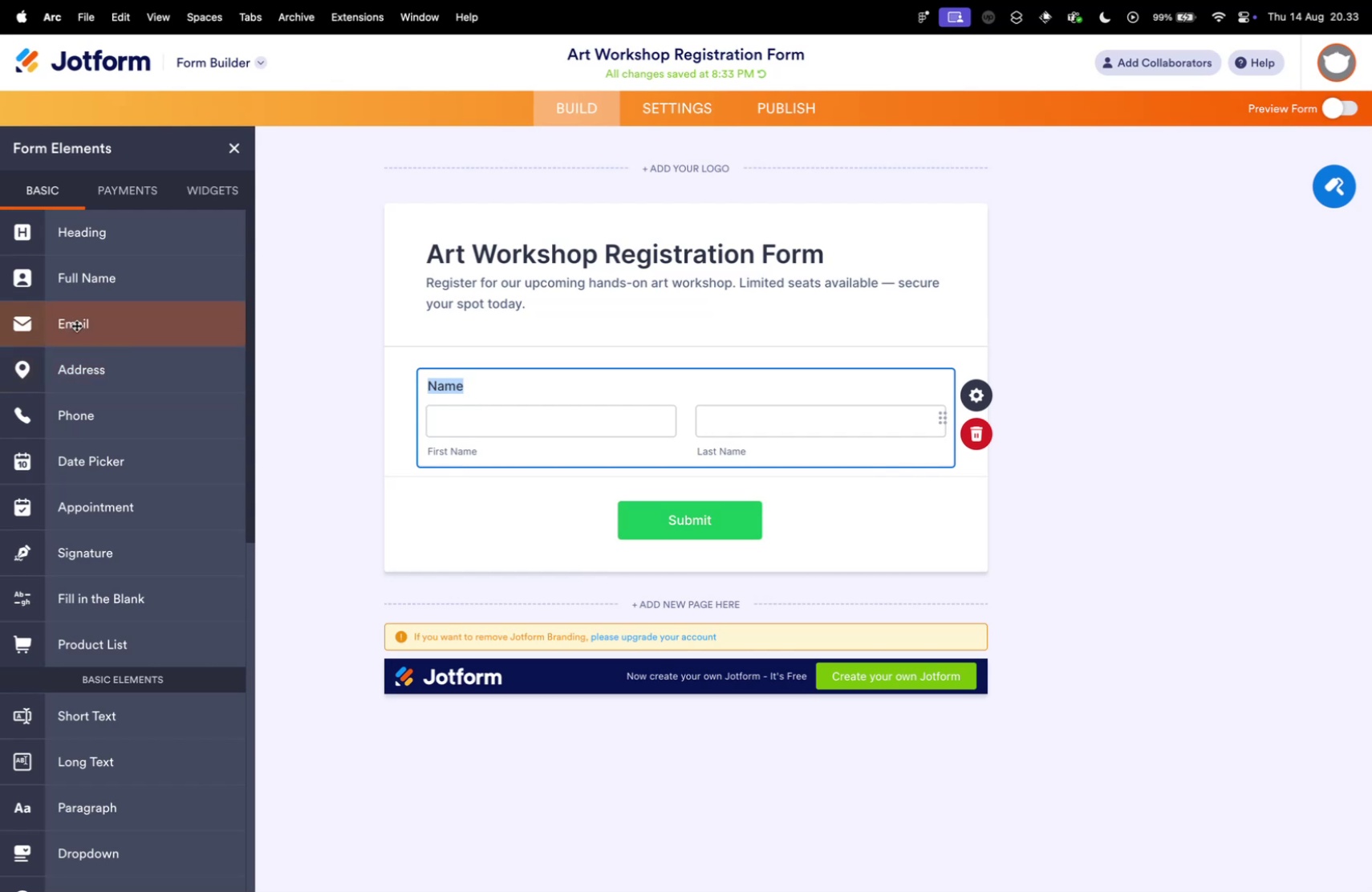 
left_click_drag(start_coordinate=[79, 315], to_coordinate=[570, 521])
 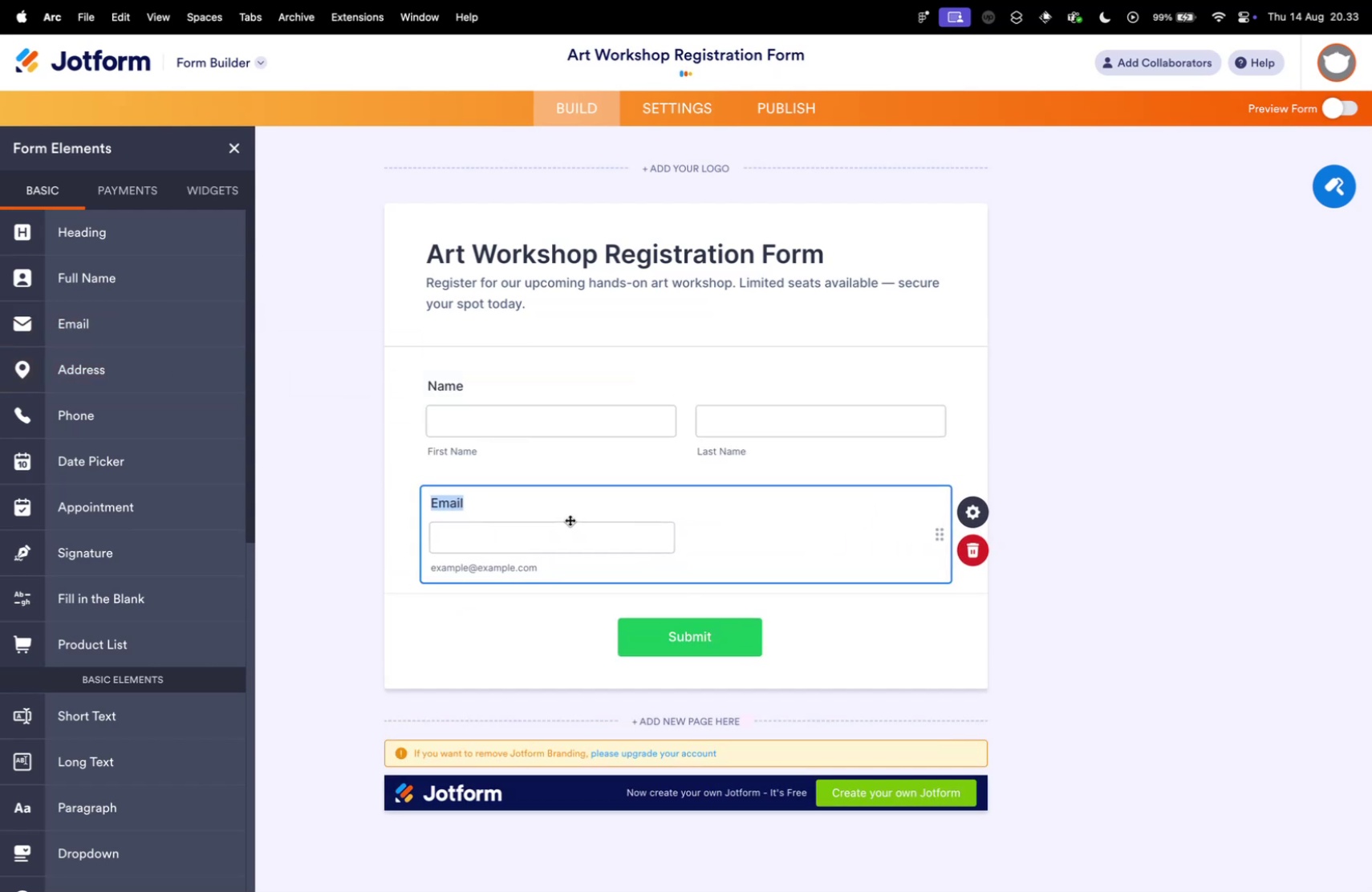 
key(Control+ControlLeft)
 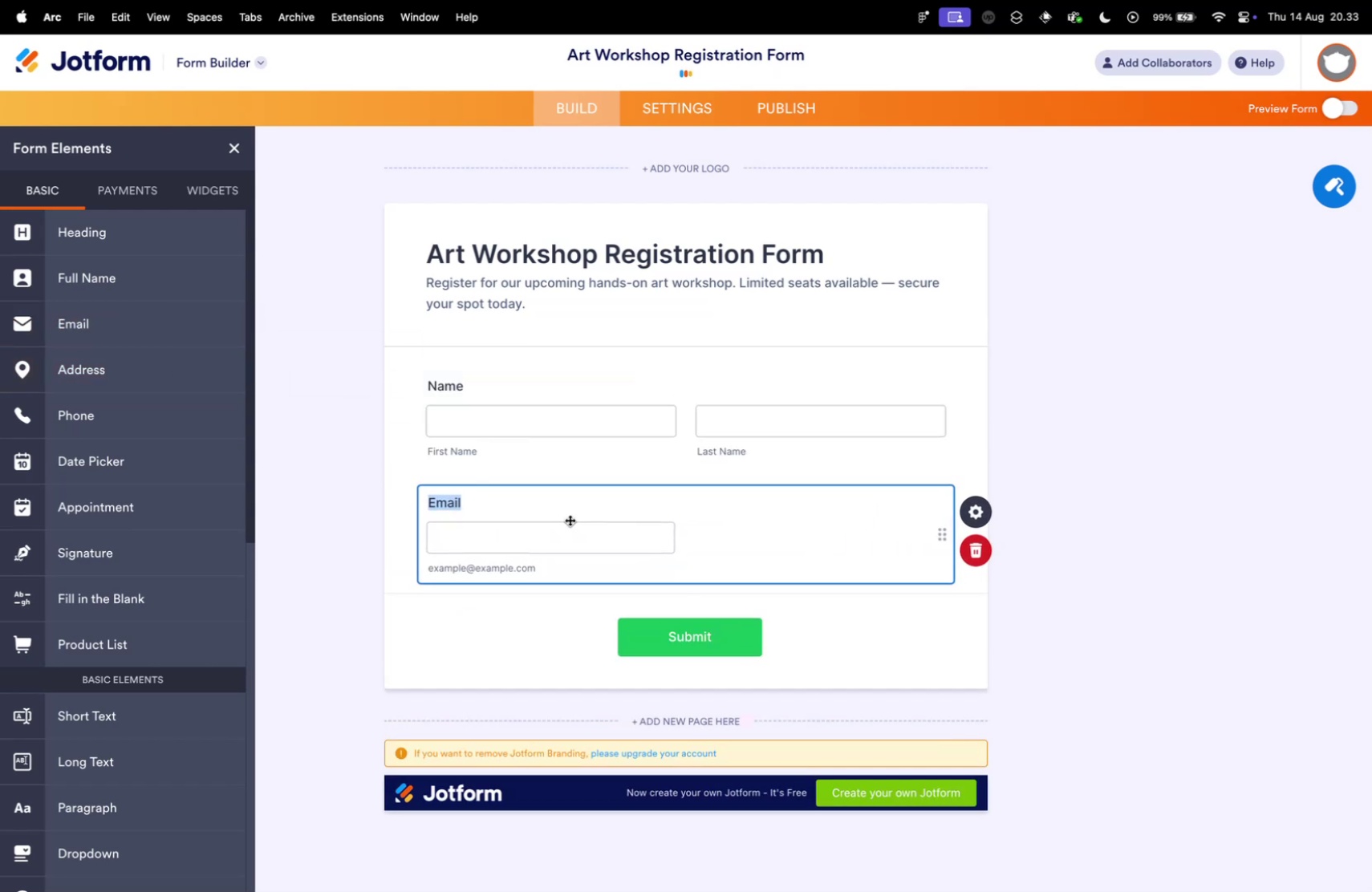 
key(Control+Tab)
 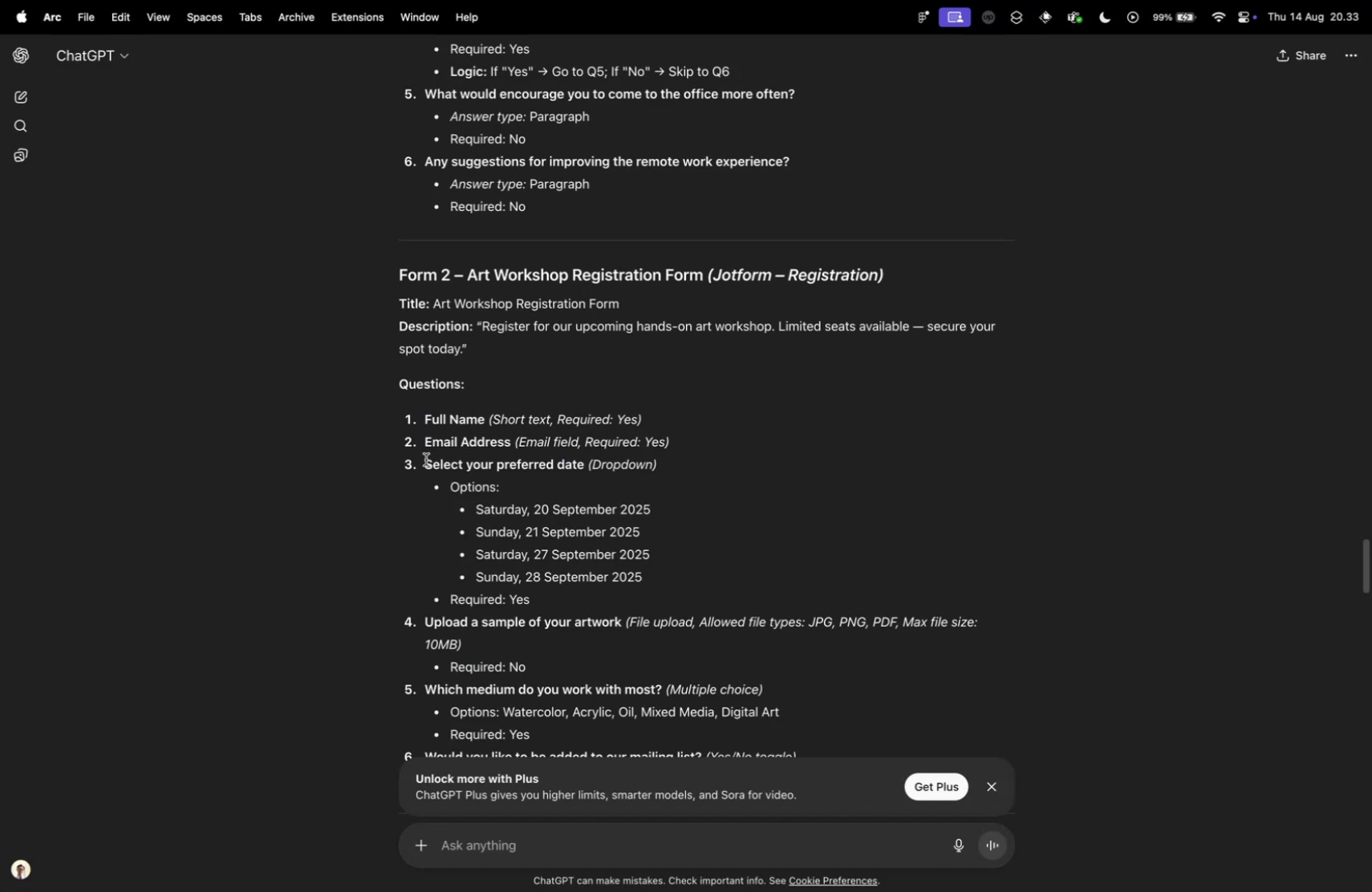 
key(Control+ControlLeft)
 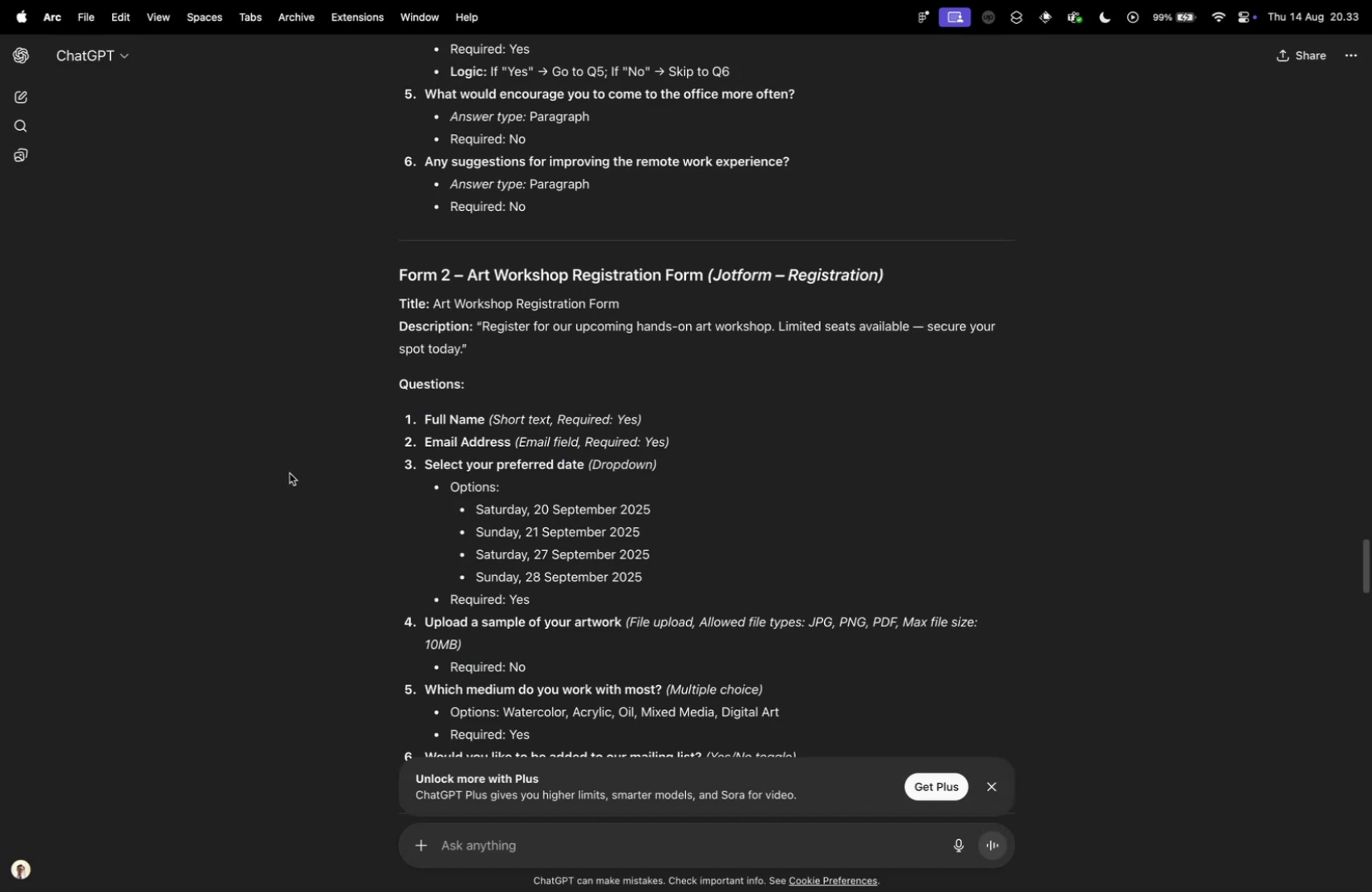 
key(Control+Tab)
 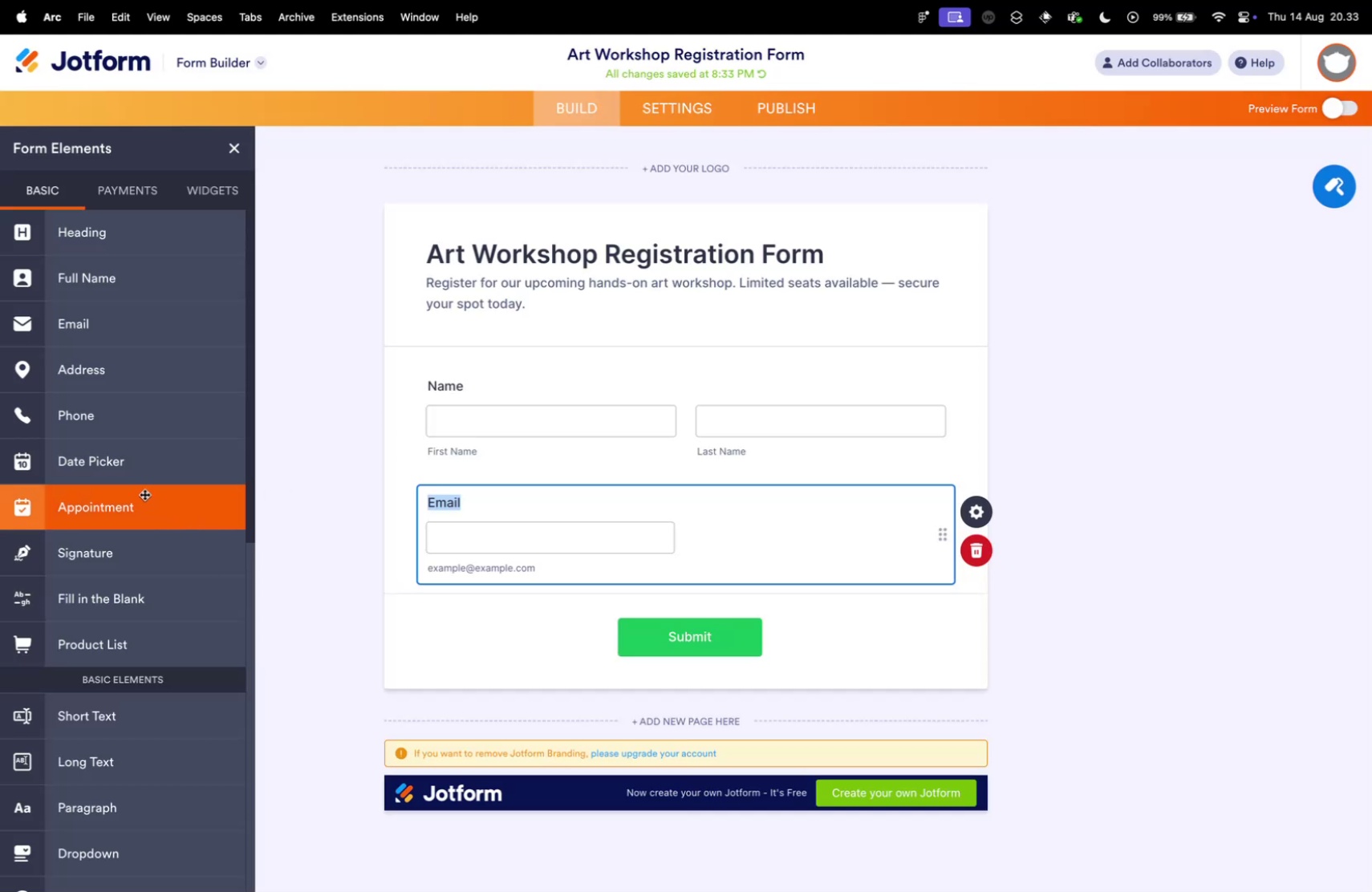 
left_click_drag(start_coordinate=[132, 464], to_coordinate=[614, 610])
 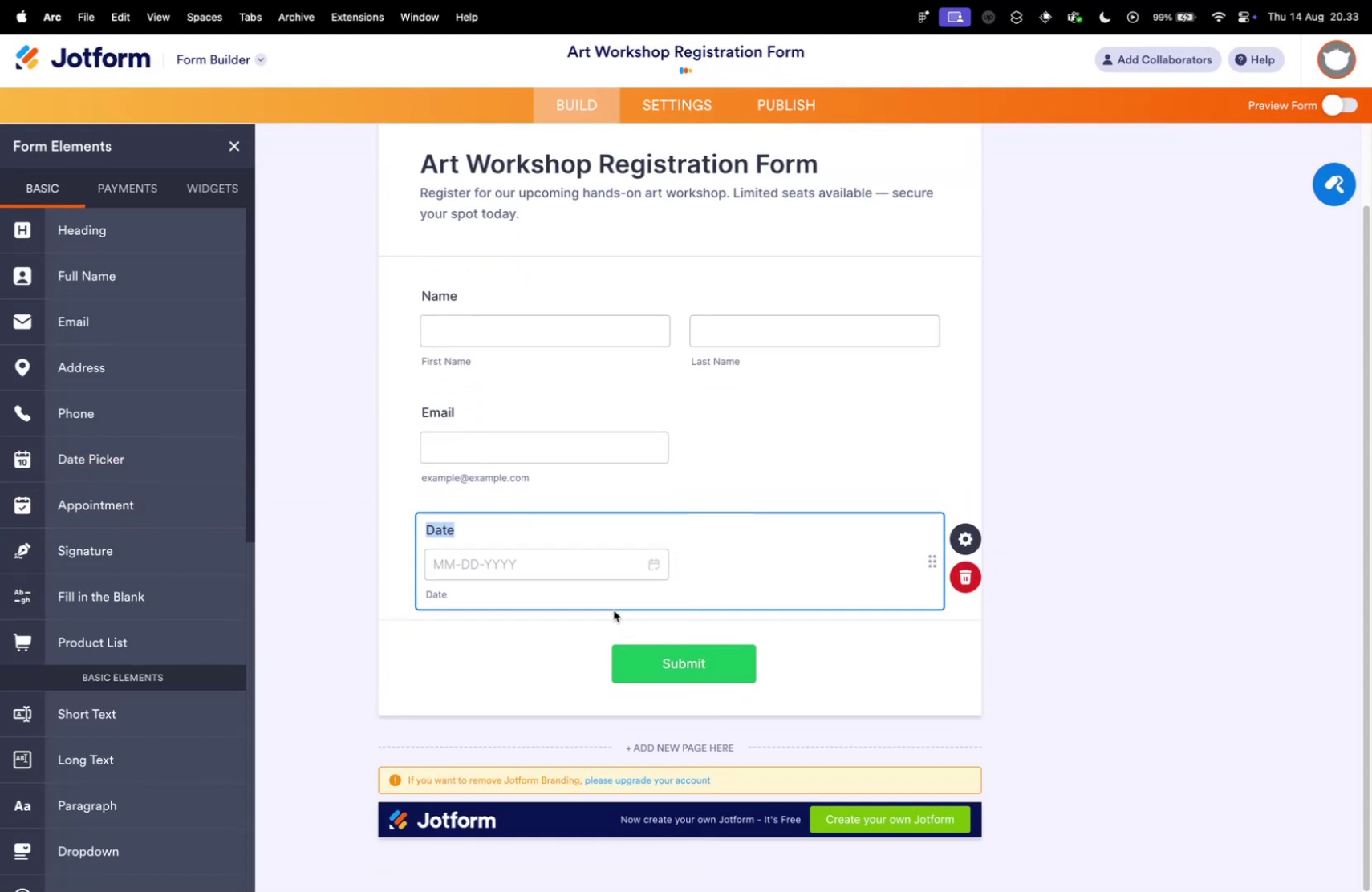 
key(Control+ControlLeft)
 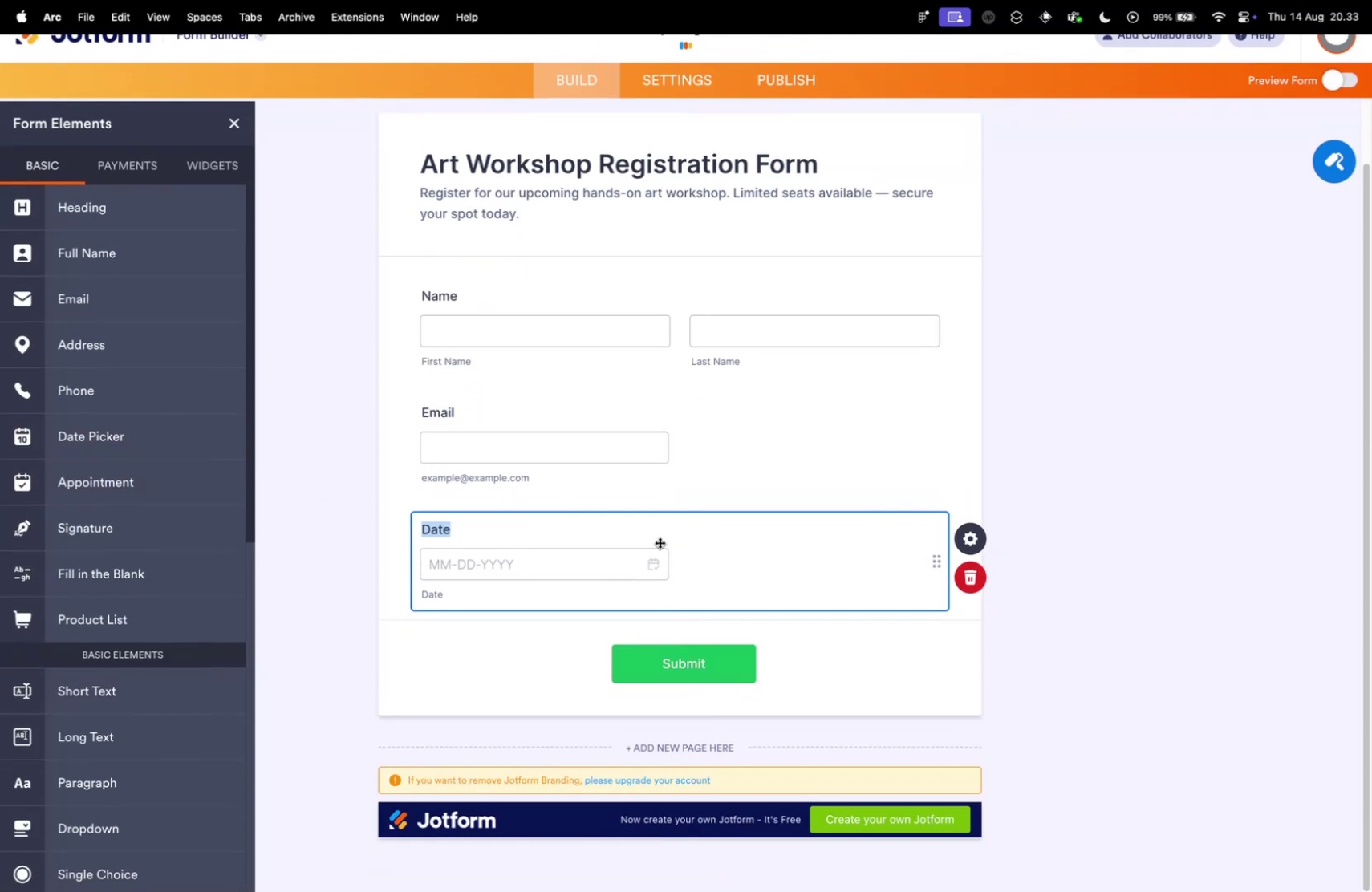 
key(Control+Tab)
 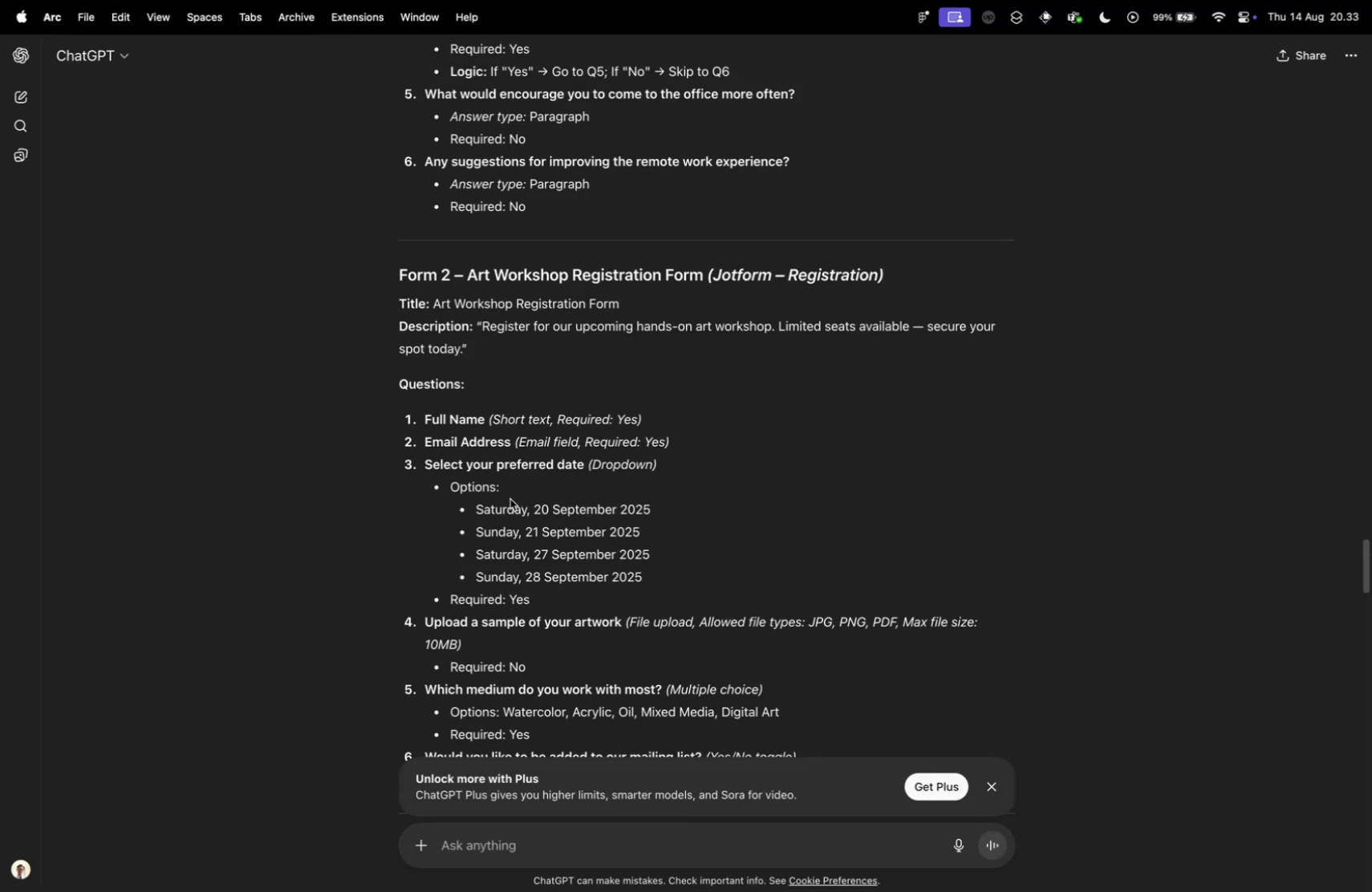 
scroll: coordinate [487, 516], scroll_direction: down, amount: 4.0
 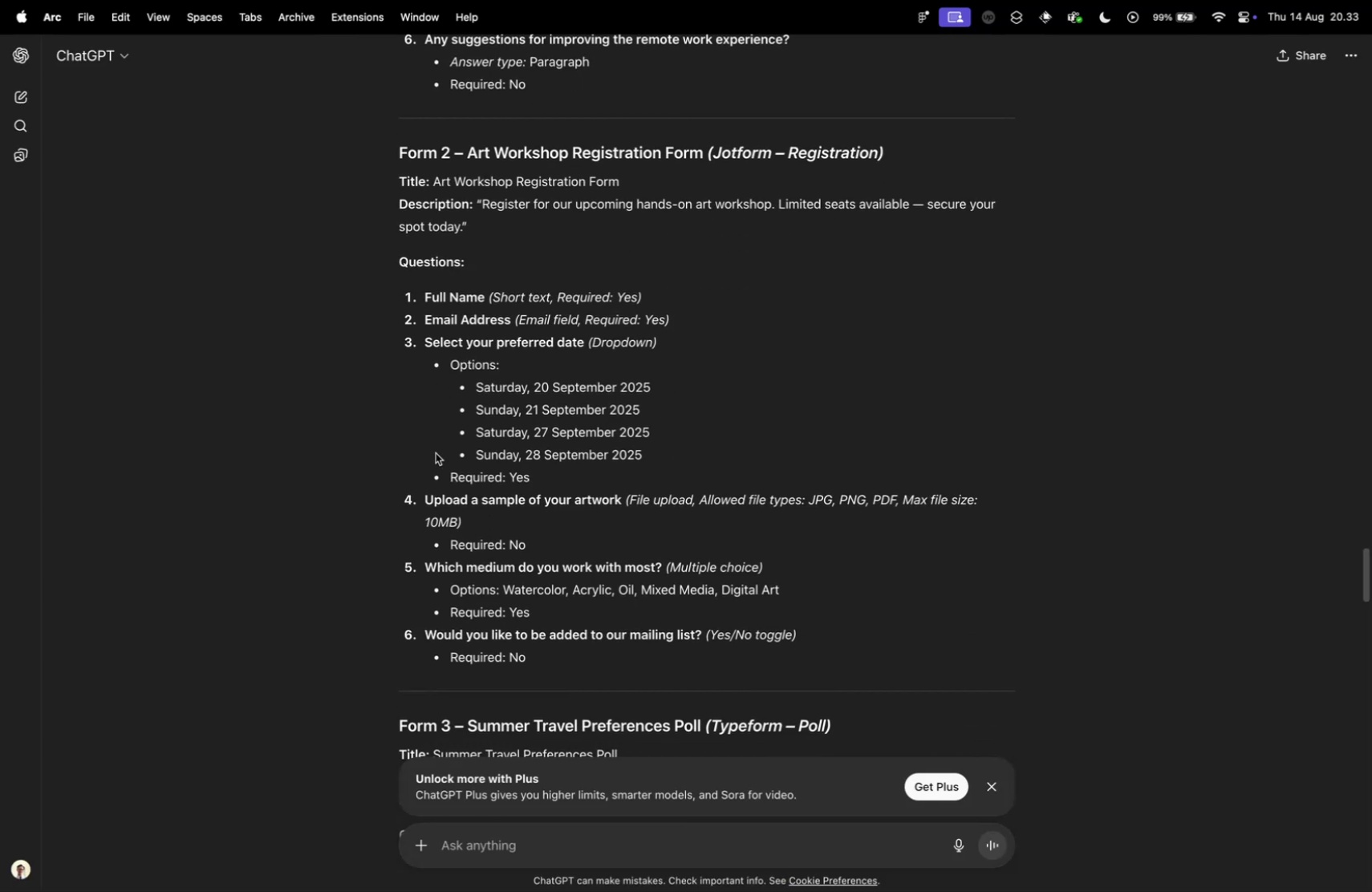 
key(Control+ControlLeft)
 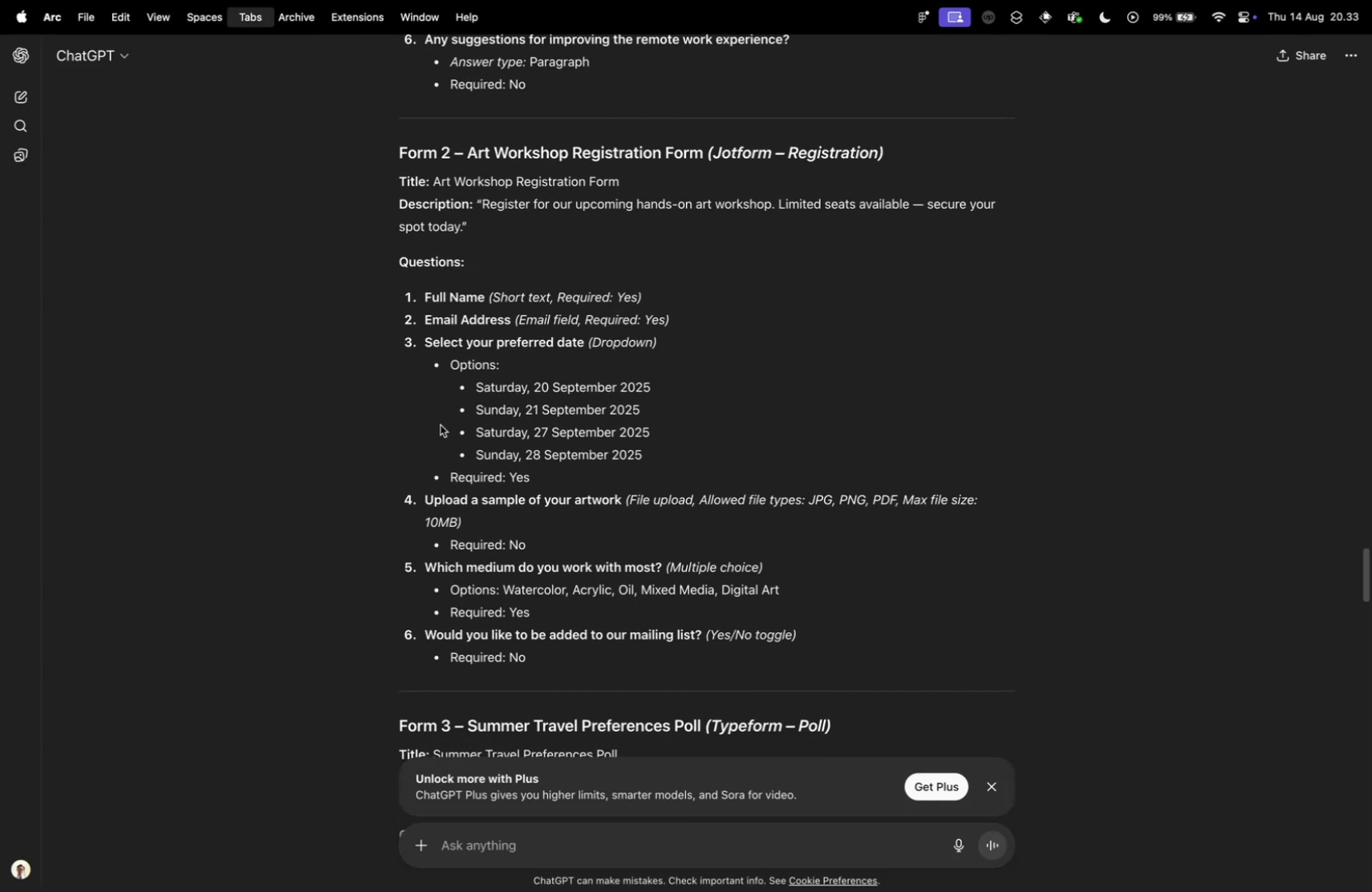 
key(Control+Tab)
 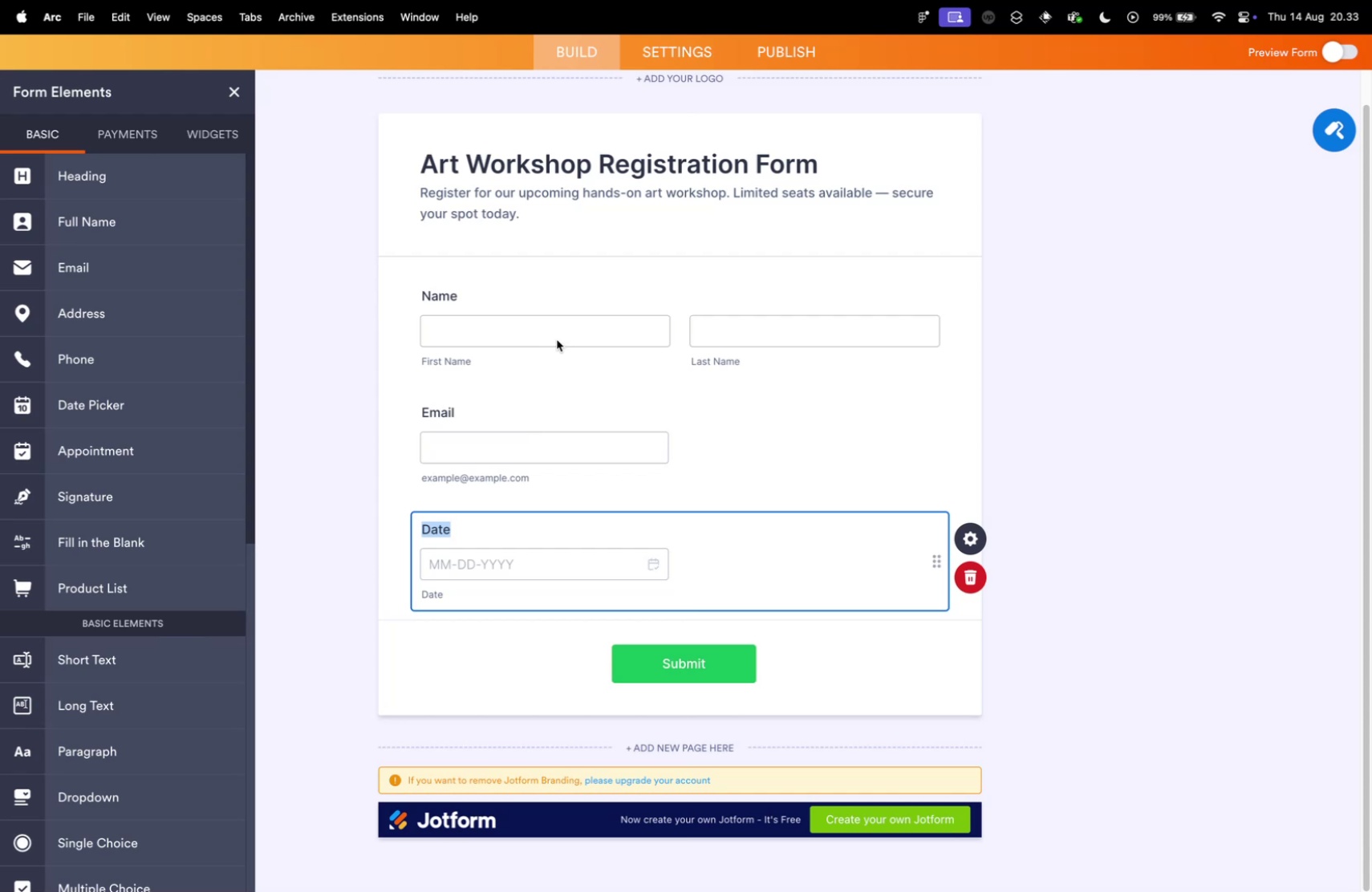 
left_click([557, 339])
 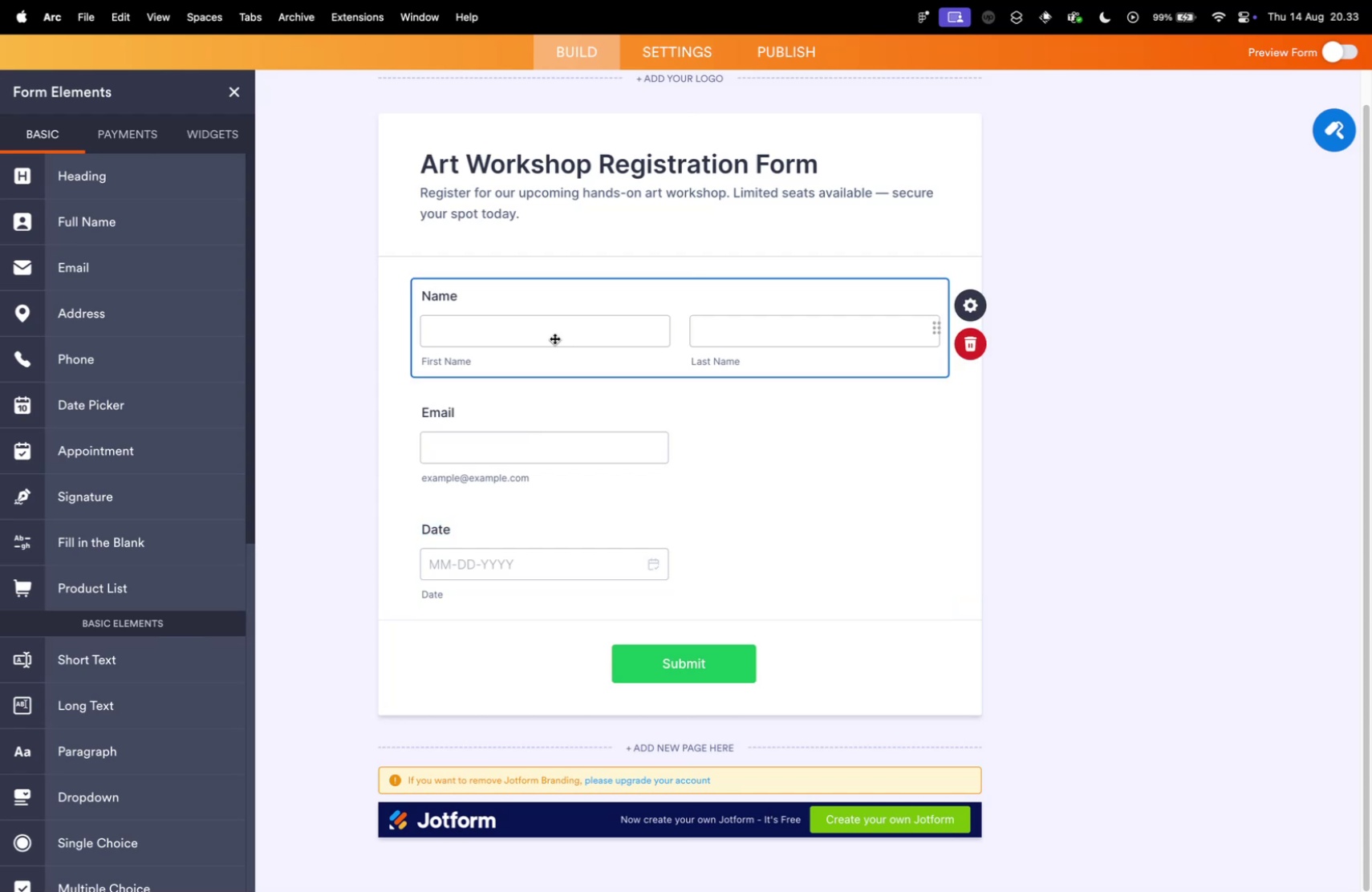 
key(Control+ControlLeft)
 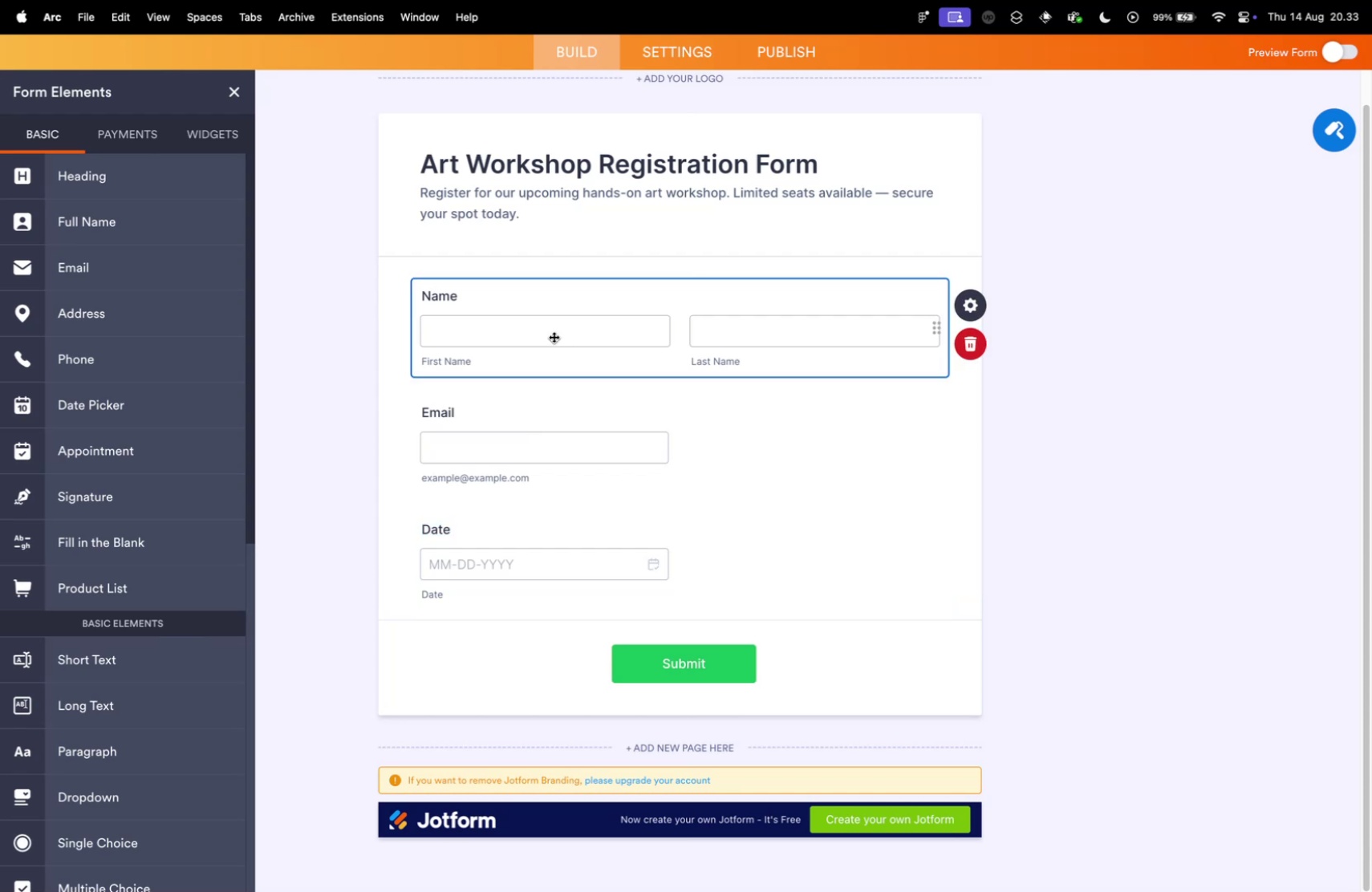 
key(Control+Tab)
 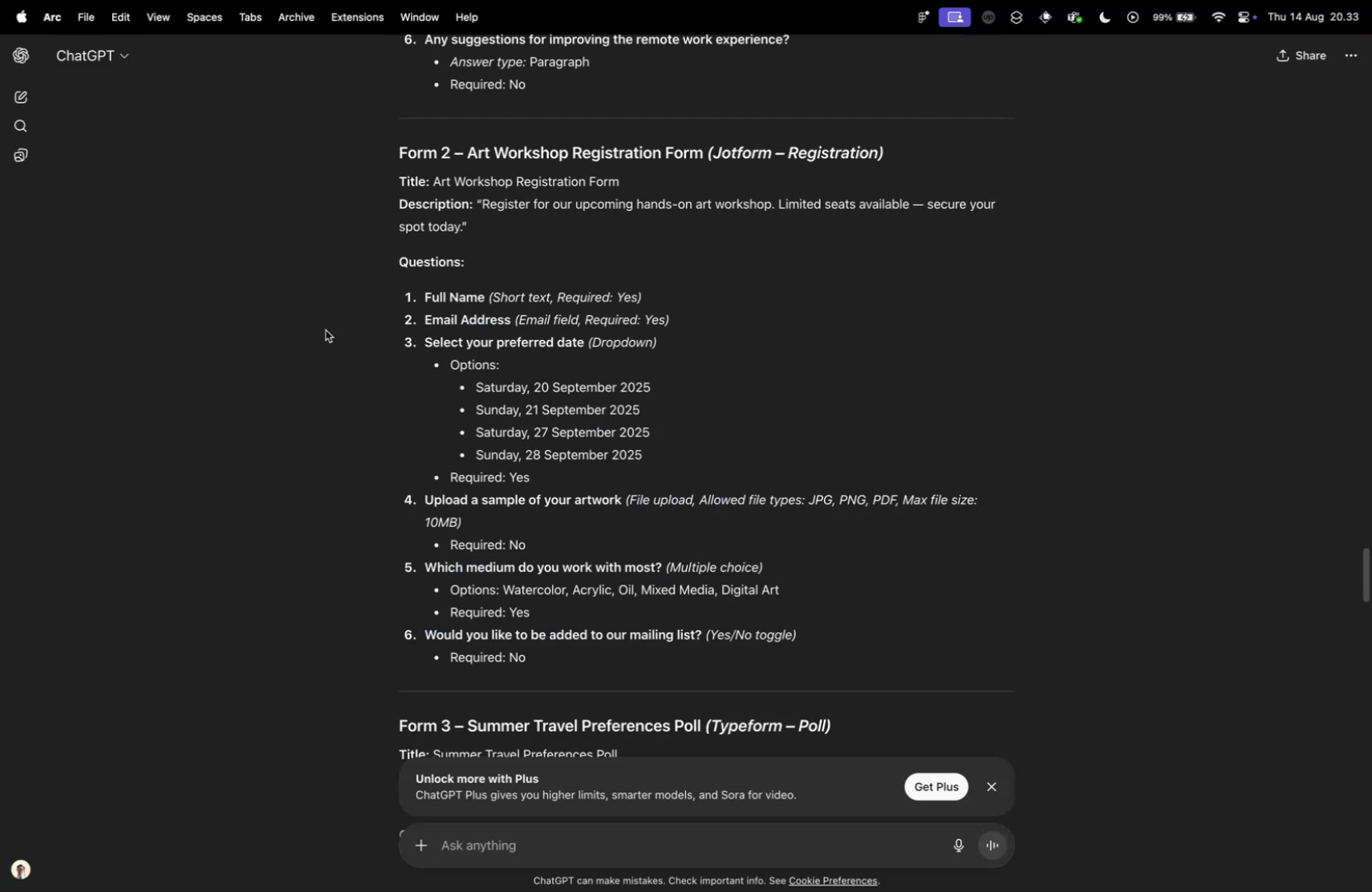 
key(Control+ControlLeft)
 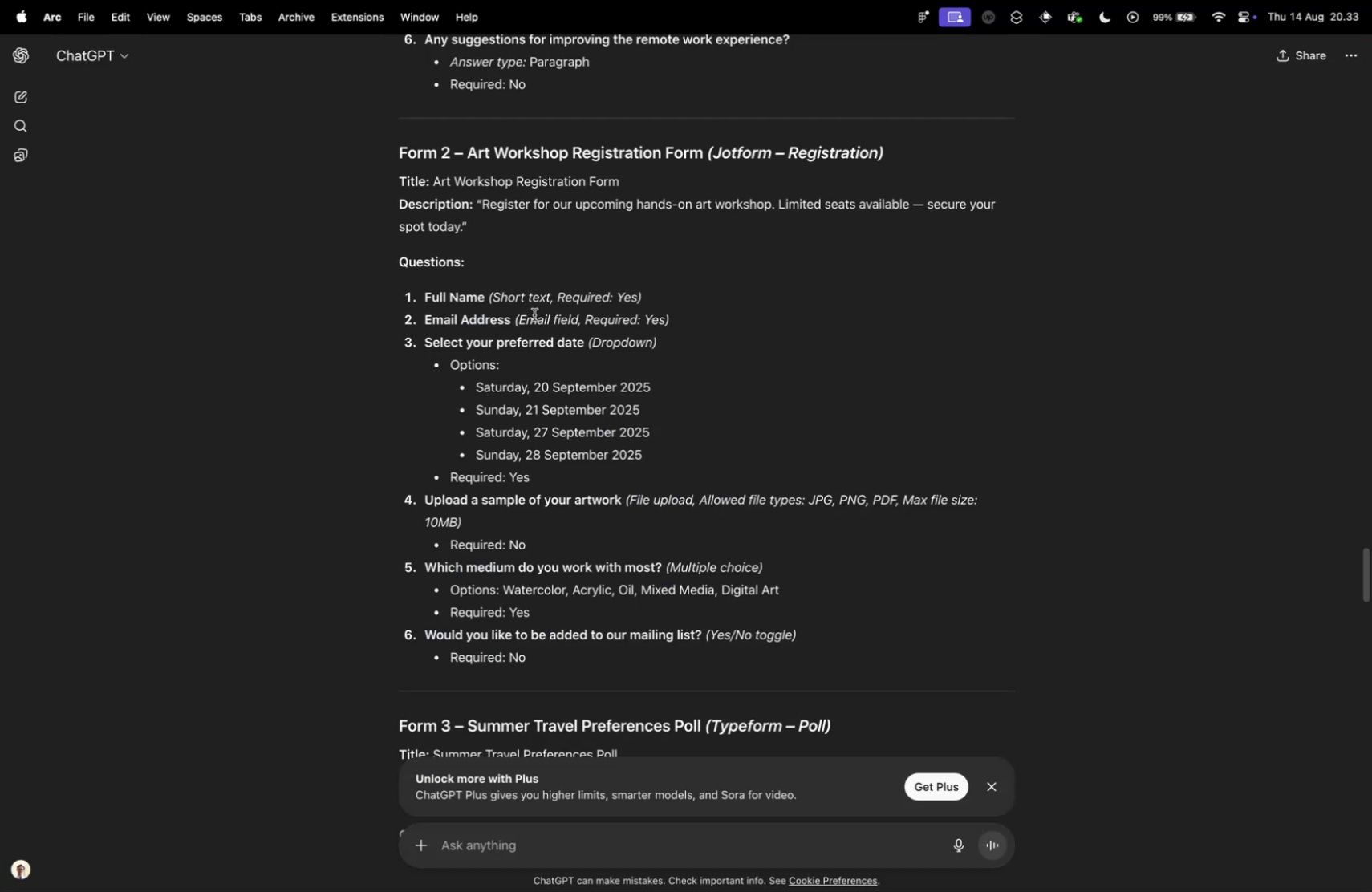 
key(Control+Tab)
 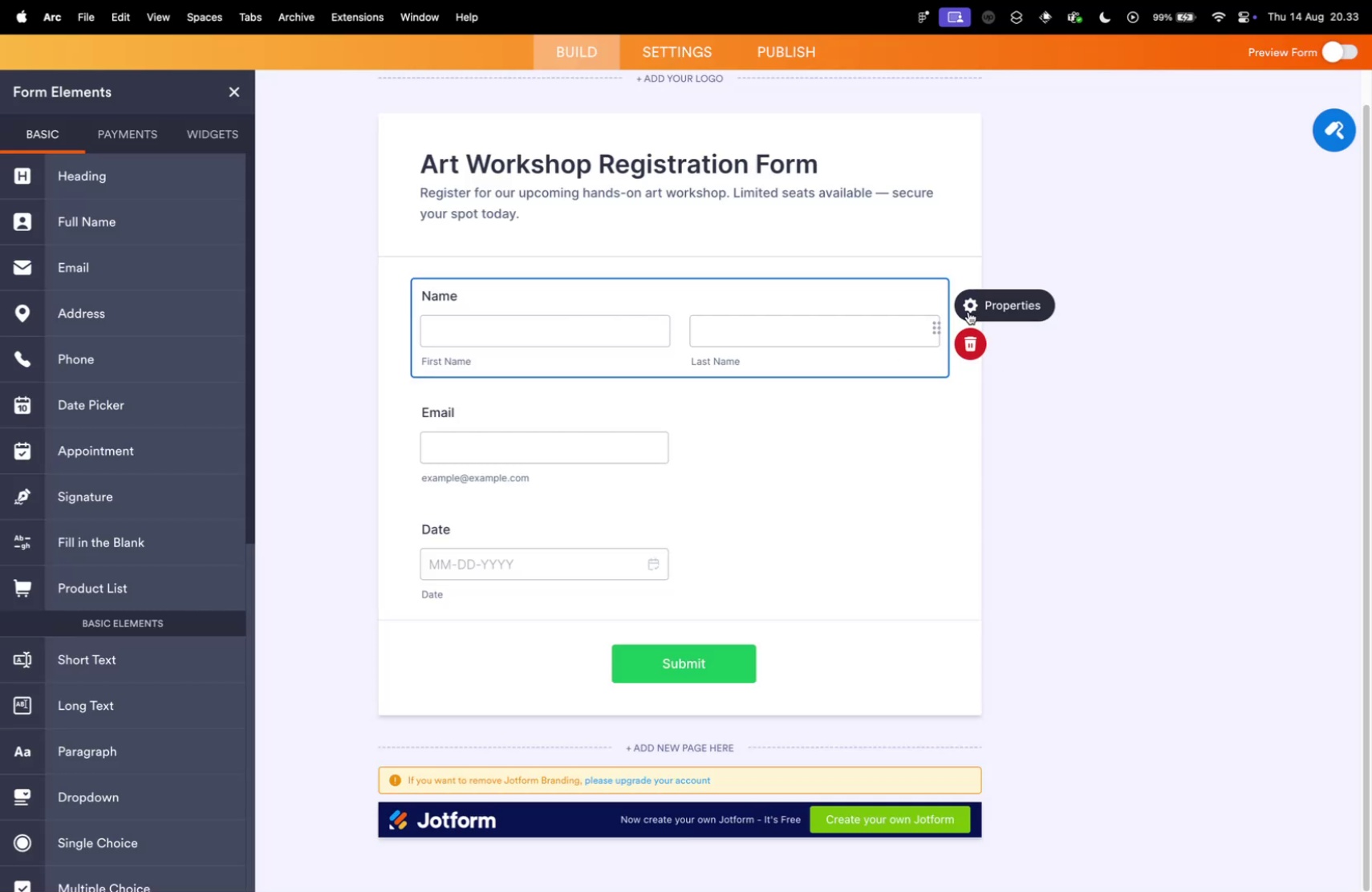 
left_click([970, 309])
 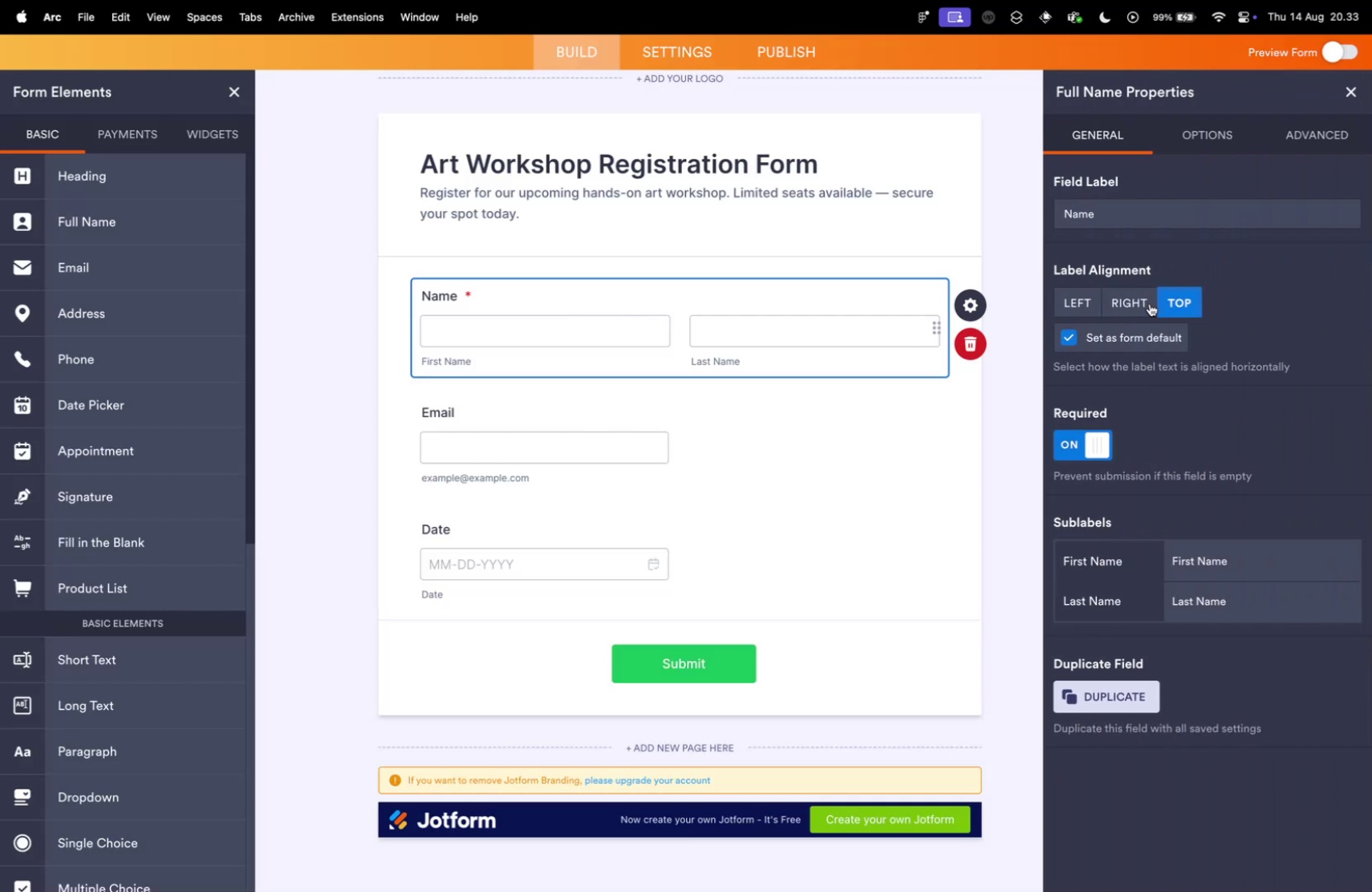 
left_click([1084, 303])
 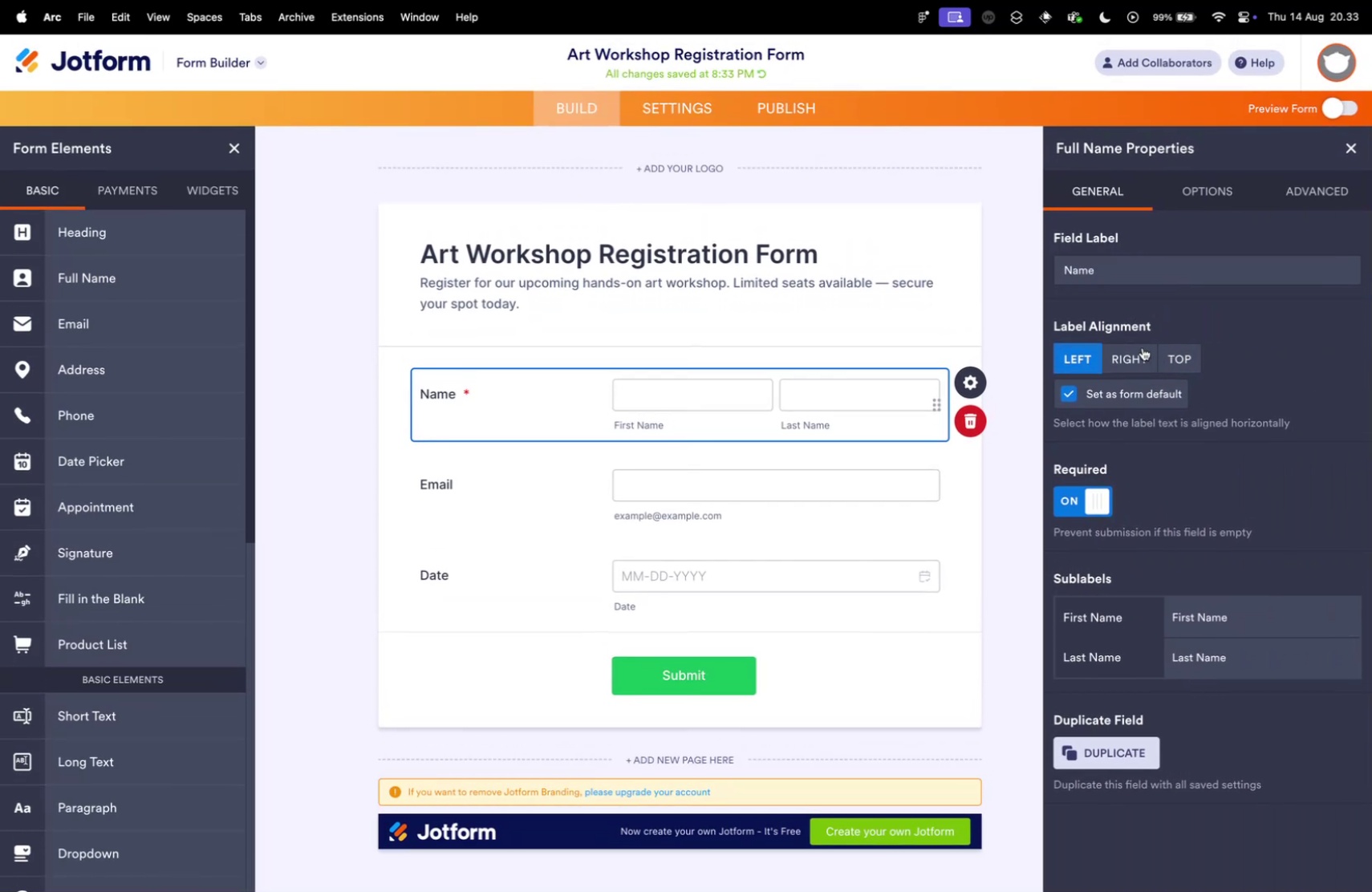 
left_click([1143, 347])
 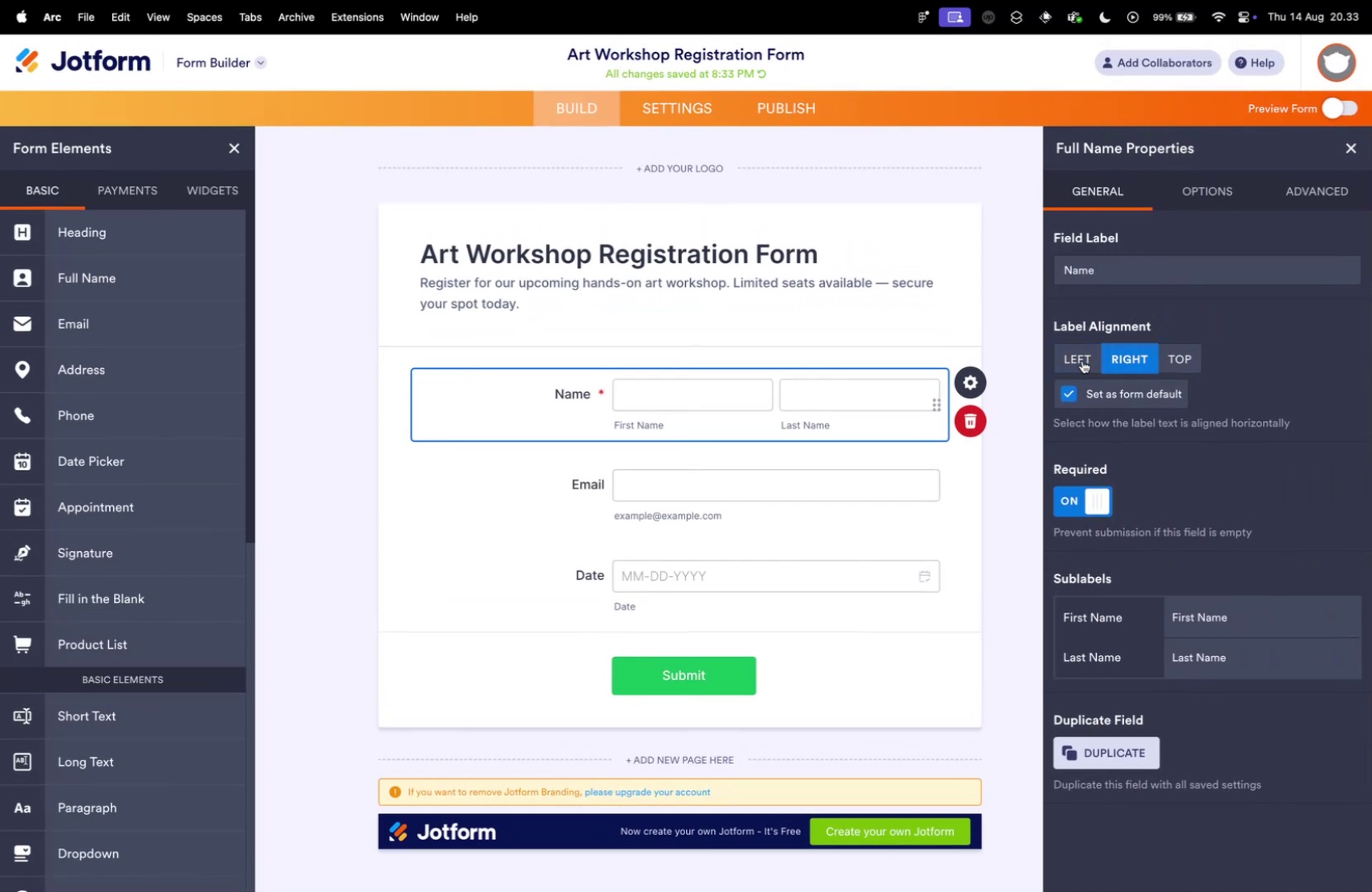 
left_click([1076, 359])
 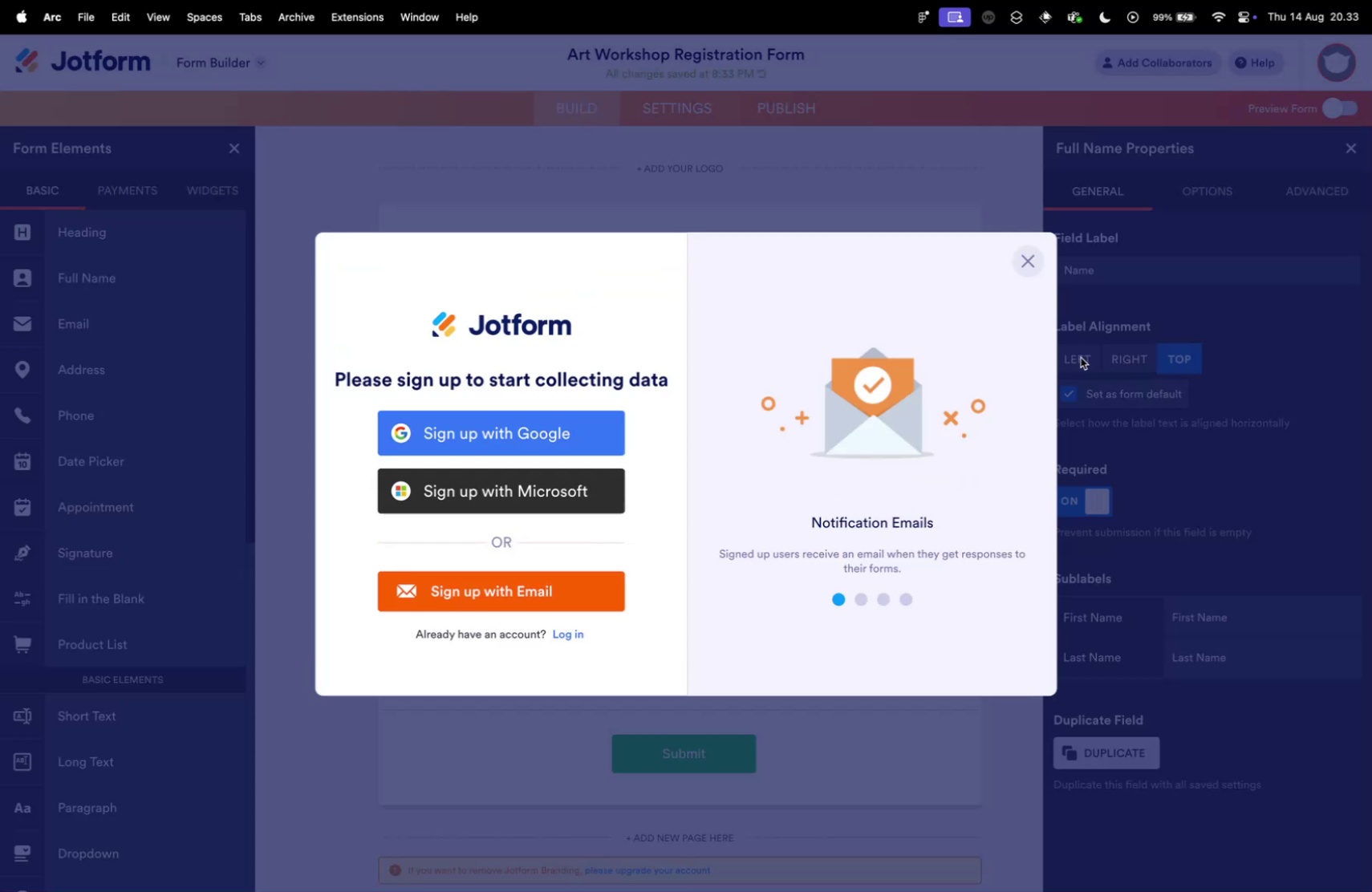 
wait(9.53)
 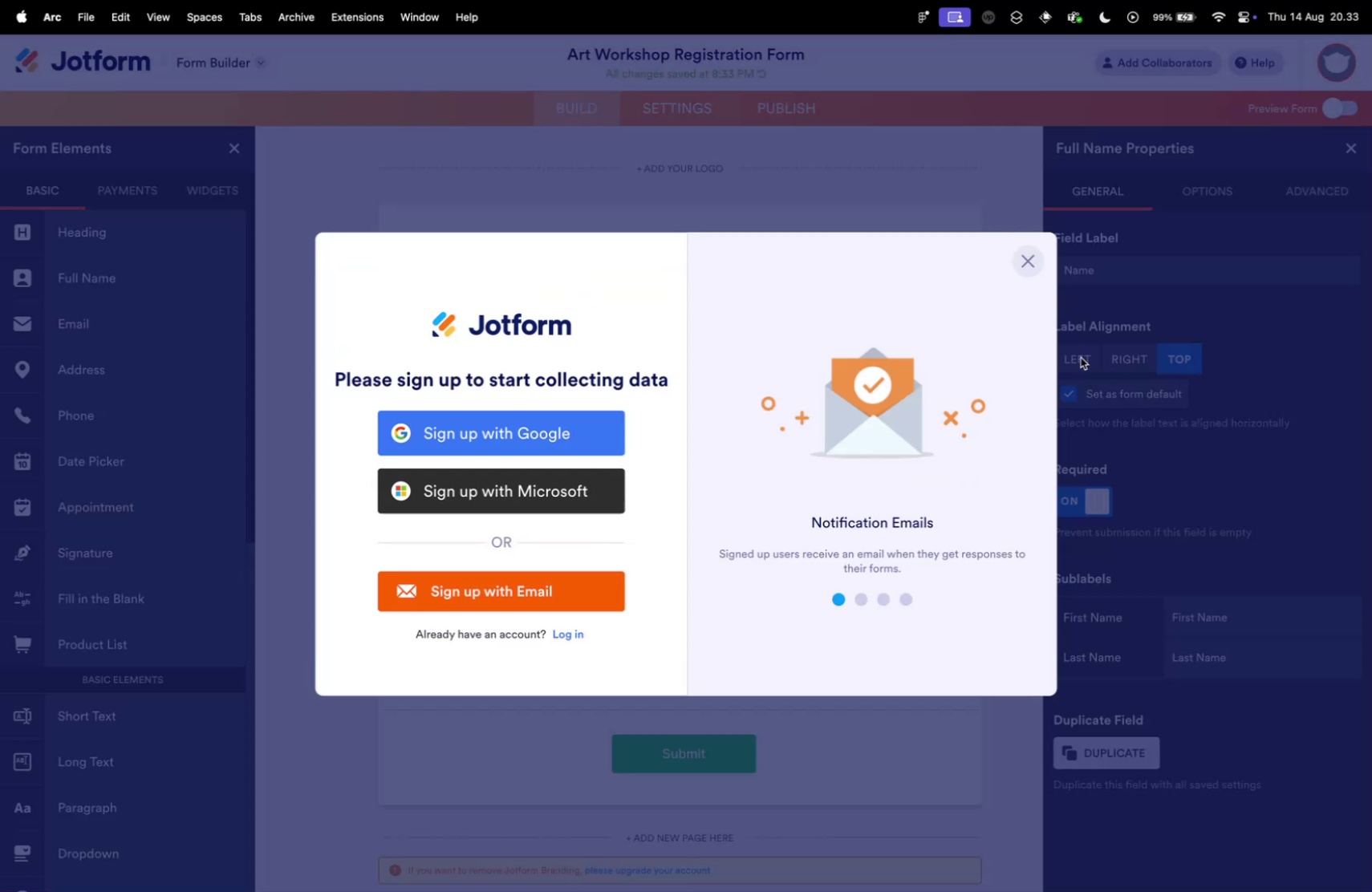 
left_click([827, 346])
 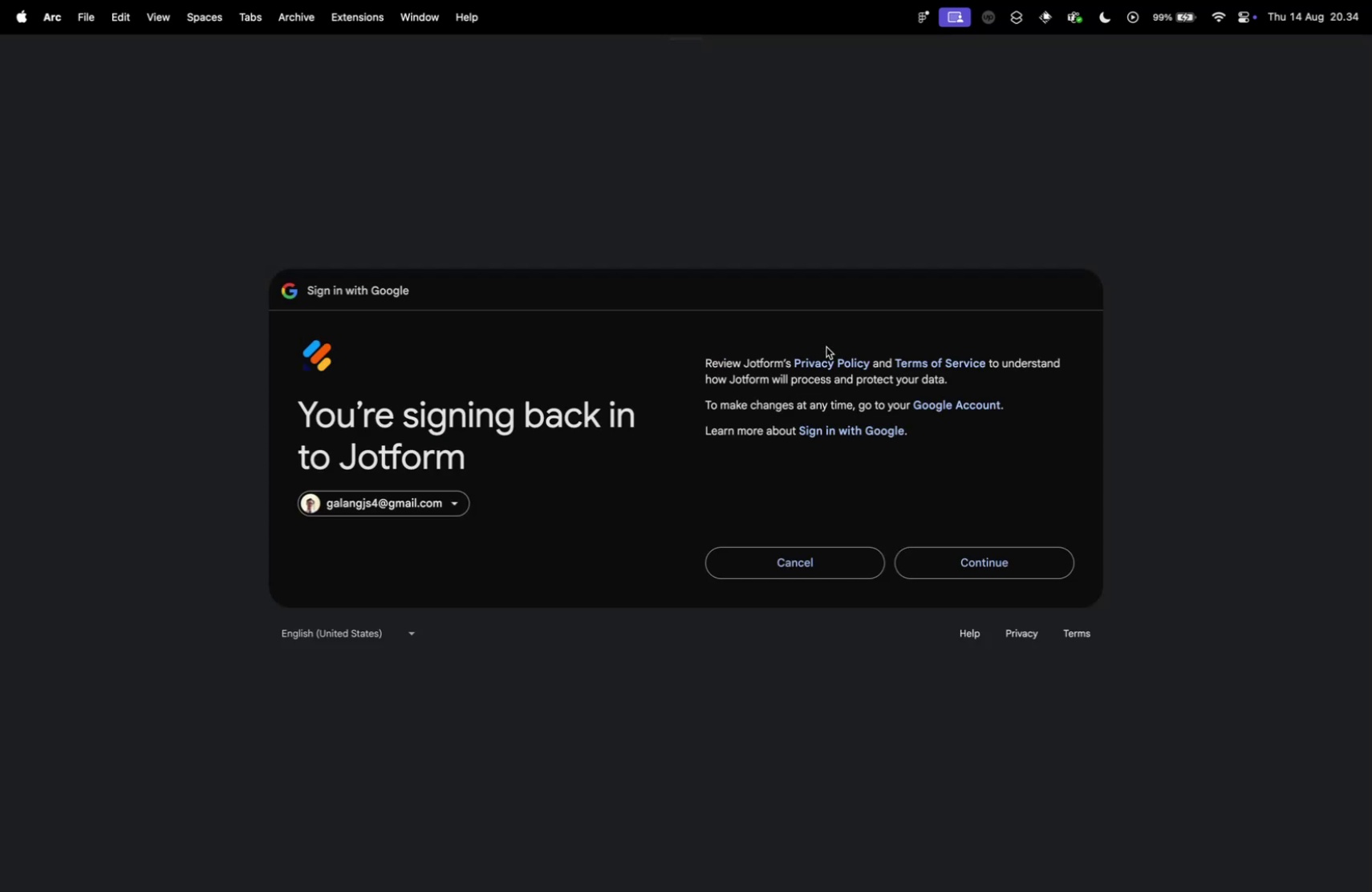 
left_click([977, 557])
 